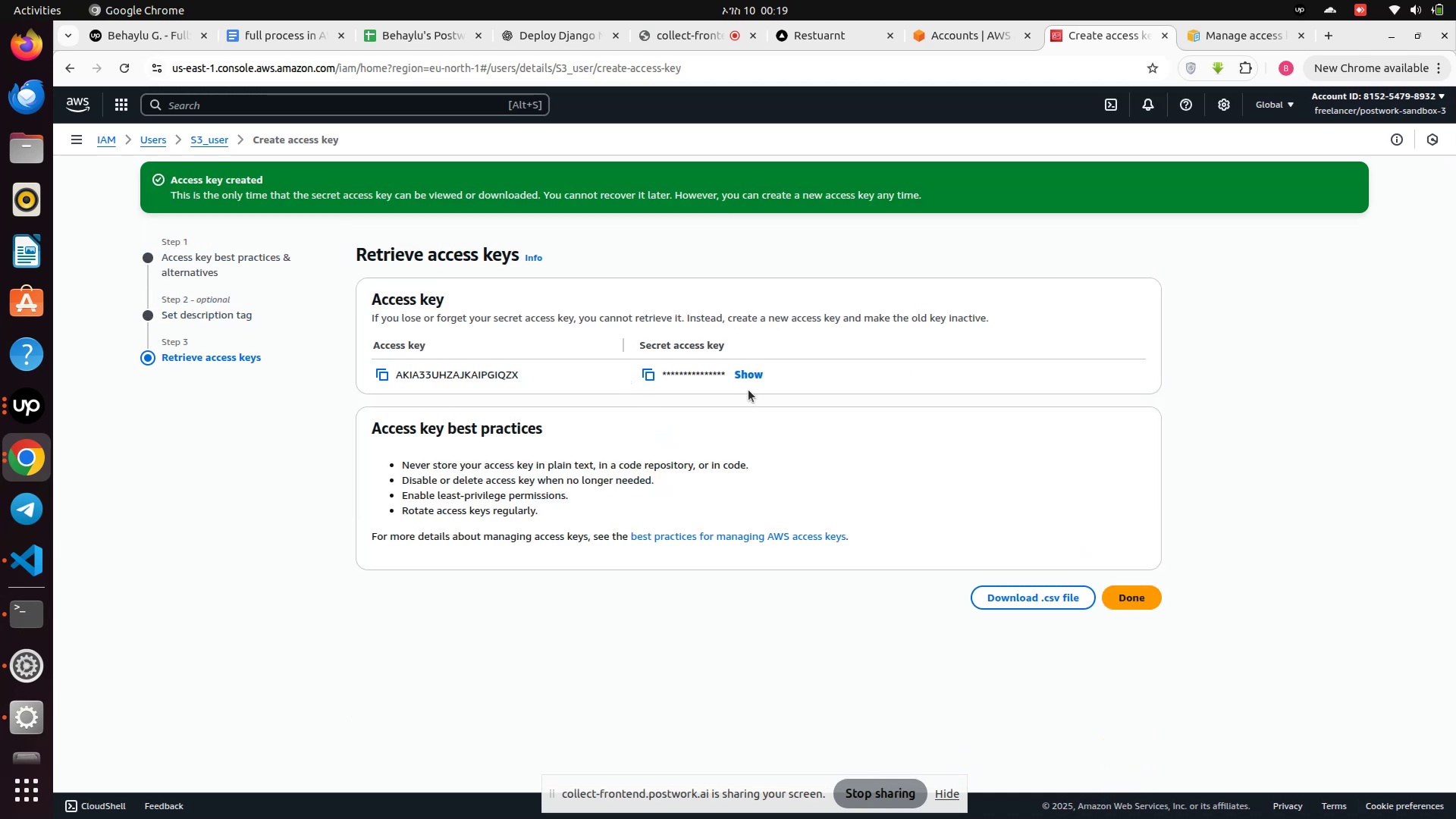 
left_click([1022, 595])
 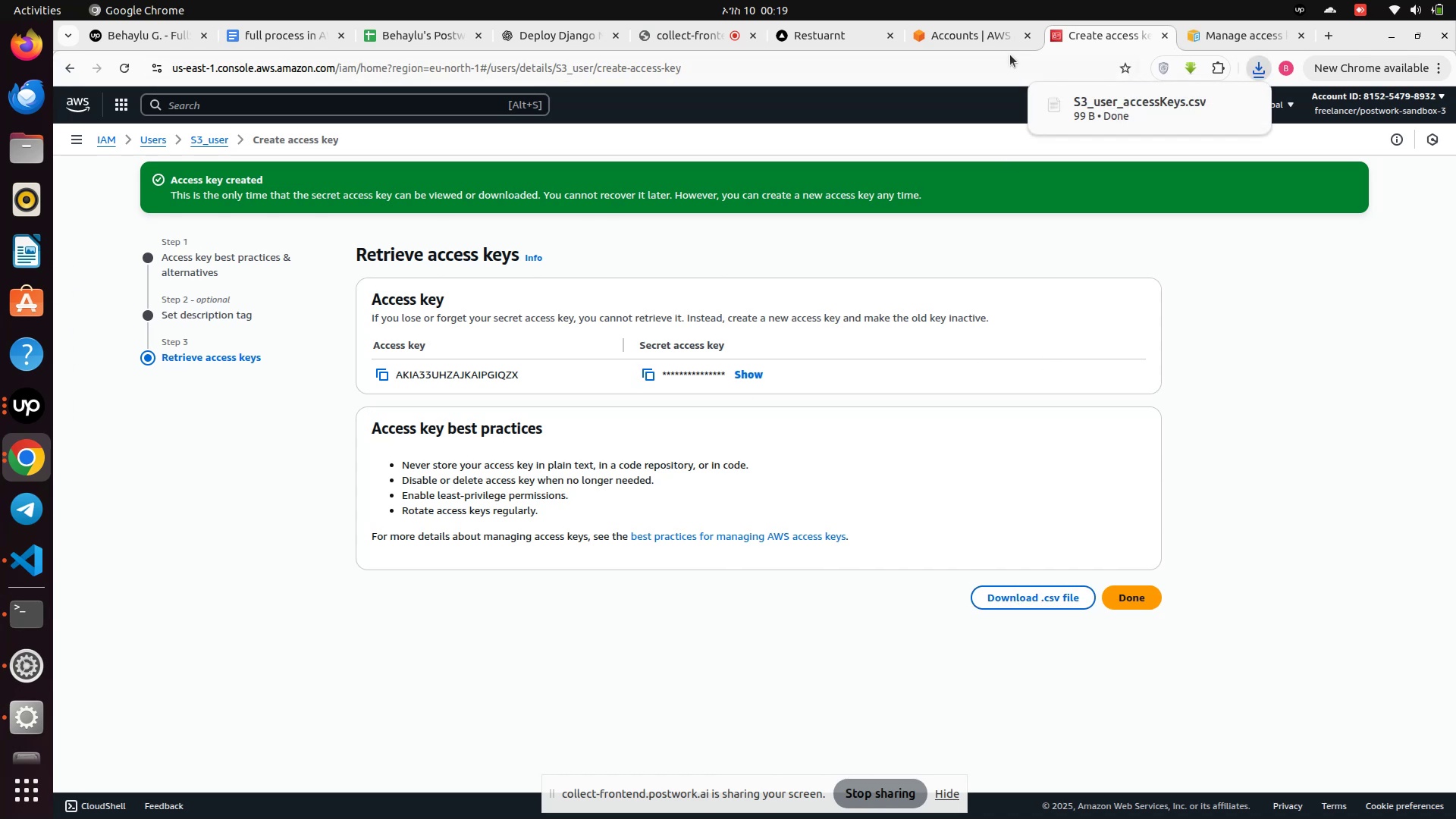 
double_click([1093, 113])
 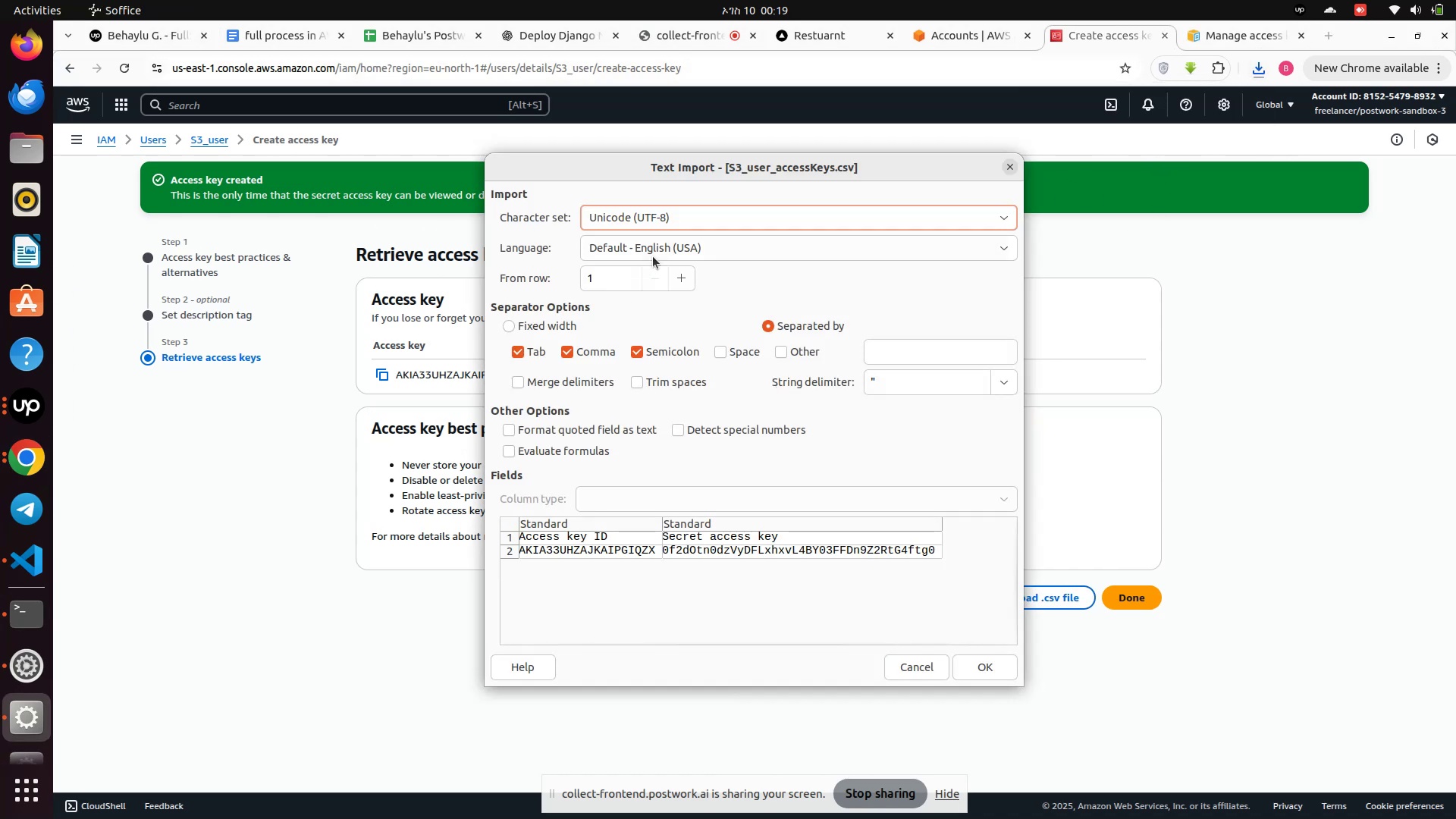 
left_click([997, 668])
 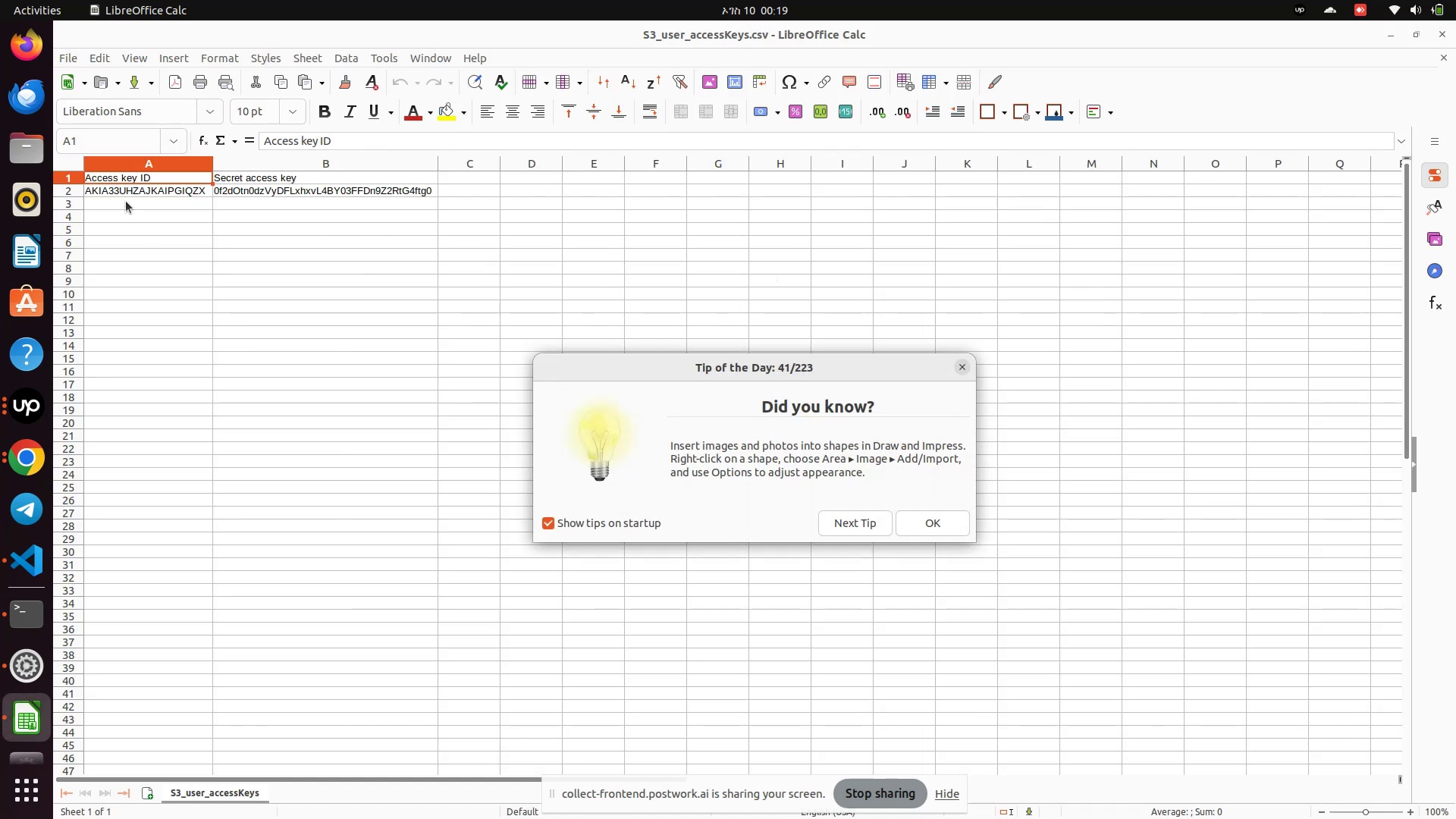 
double_click([123, 194])
 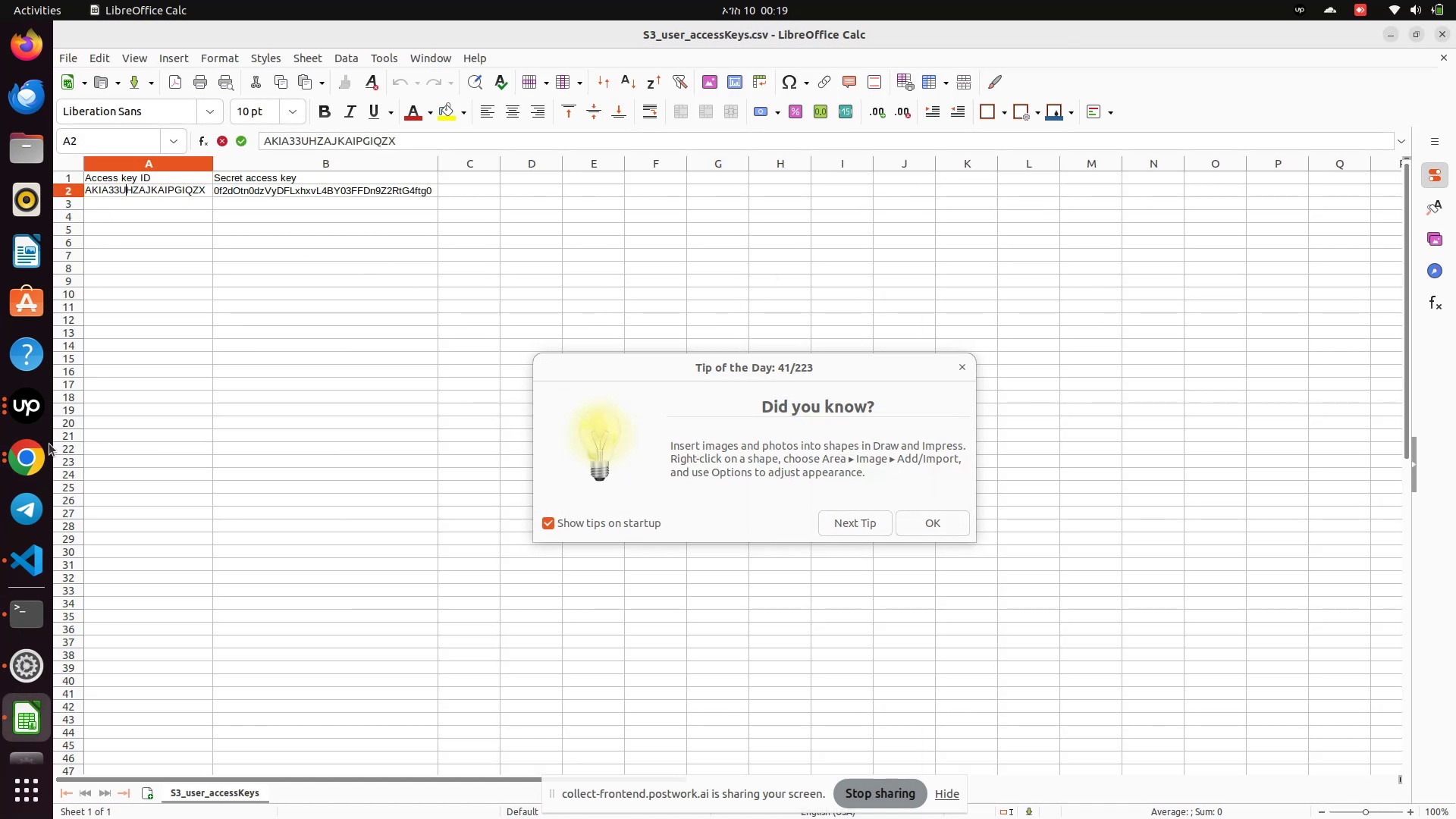 
left_click([37, 463])
 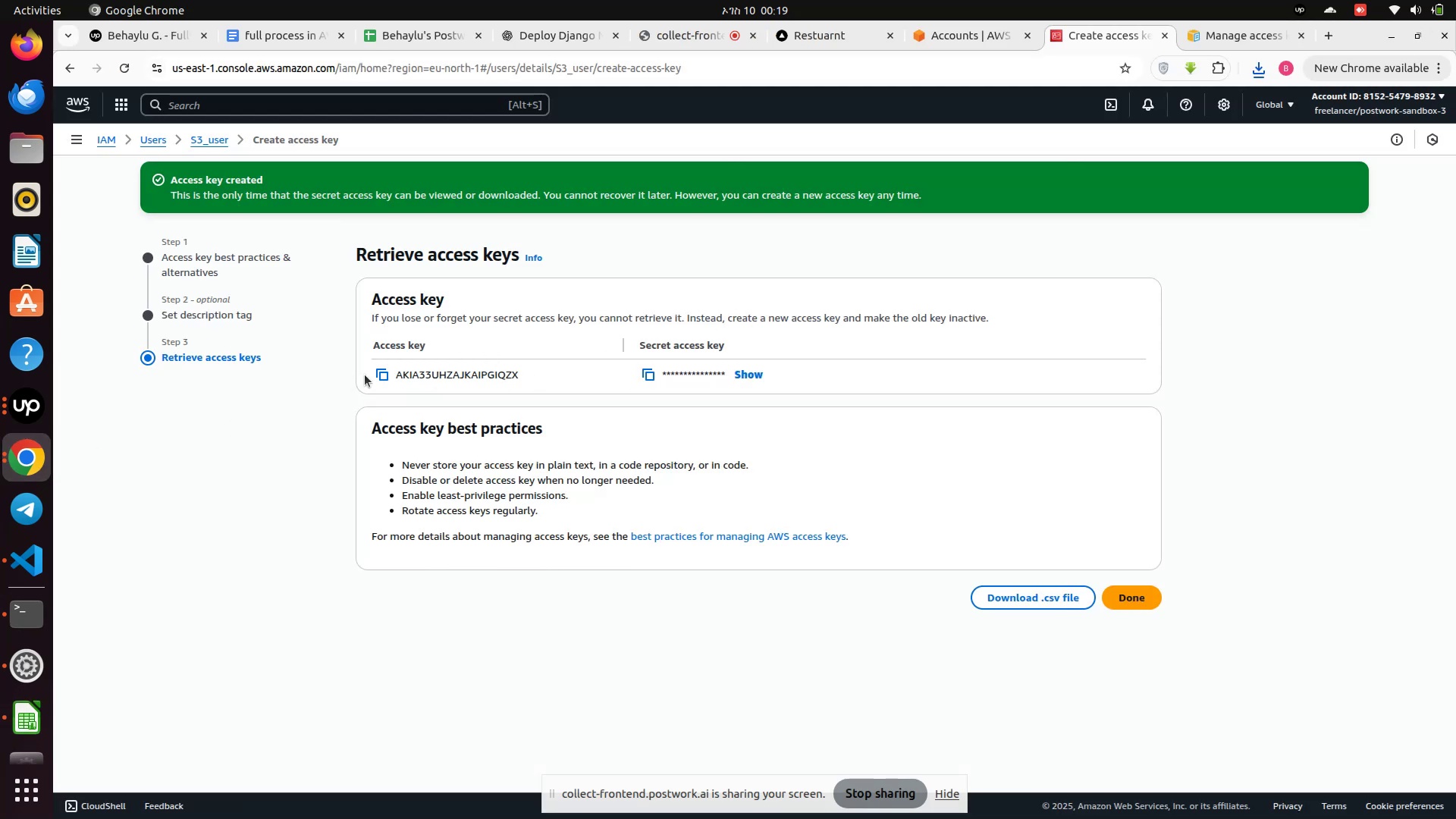 
left_click([381, 378])
 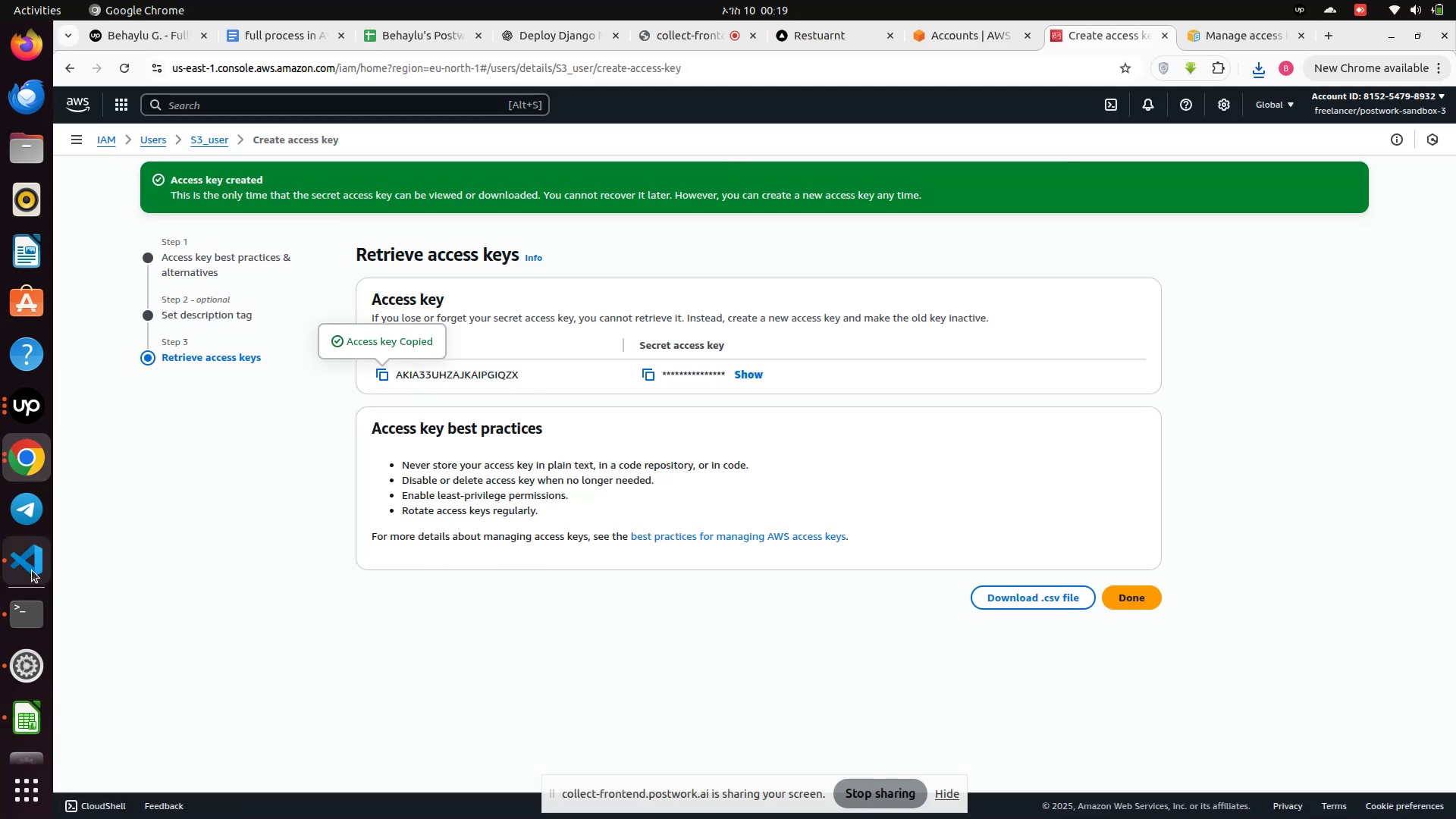 
left_click([30, 566])
 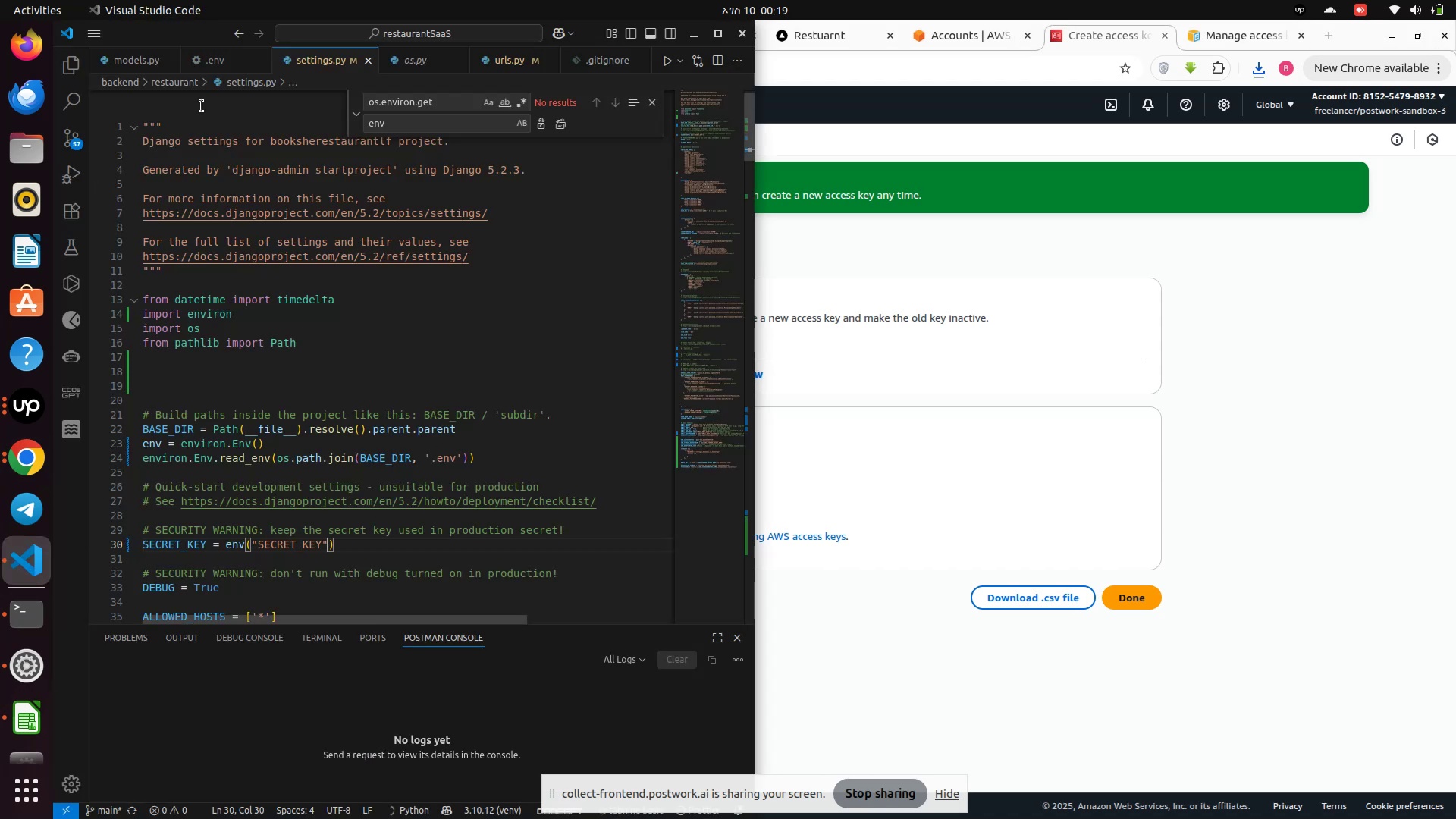 
left_click([211, 55])
 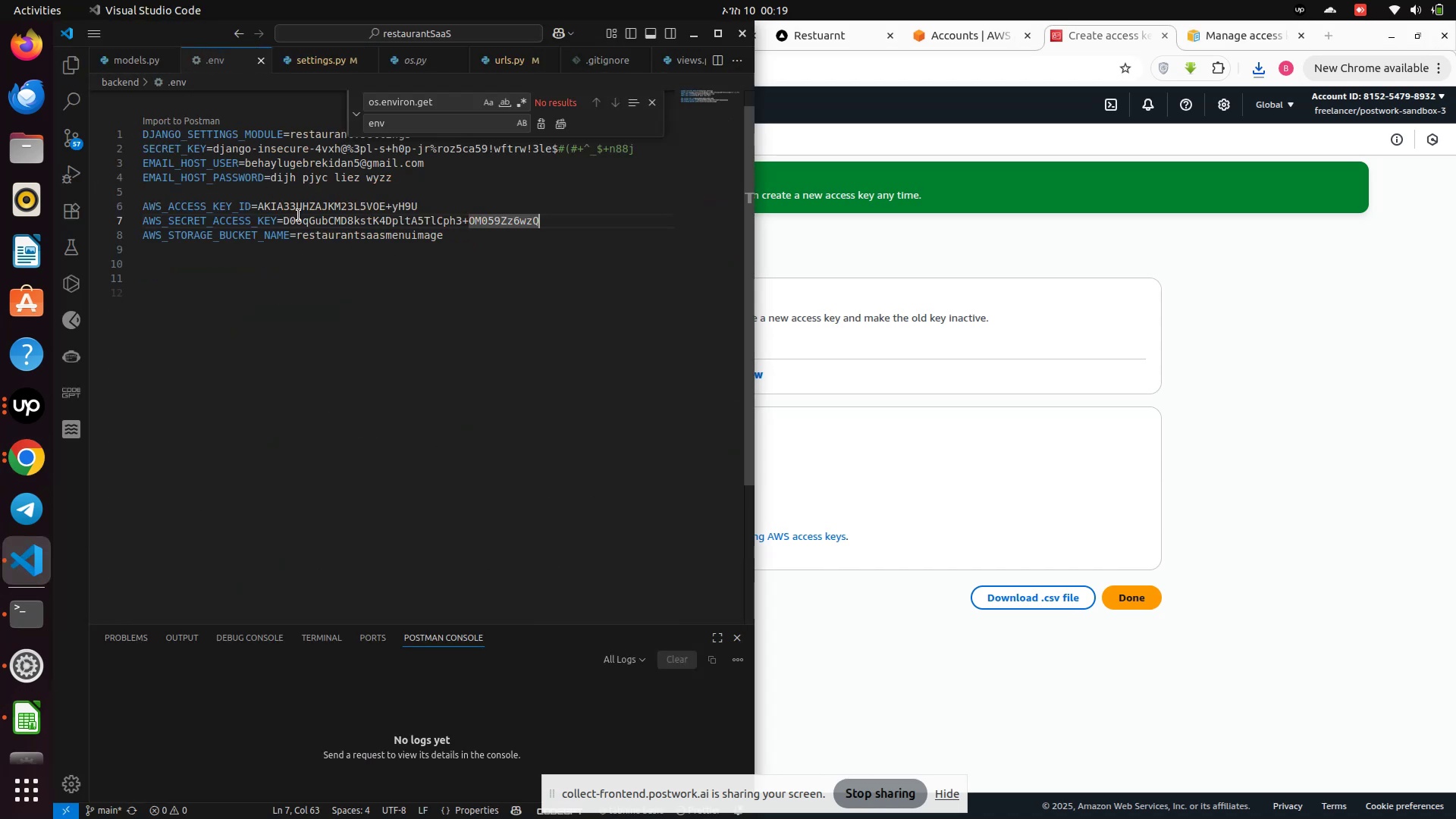 
double_click([299, 208])
 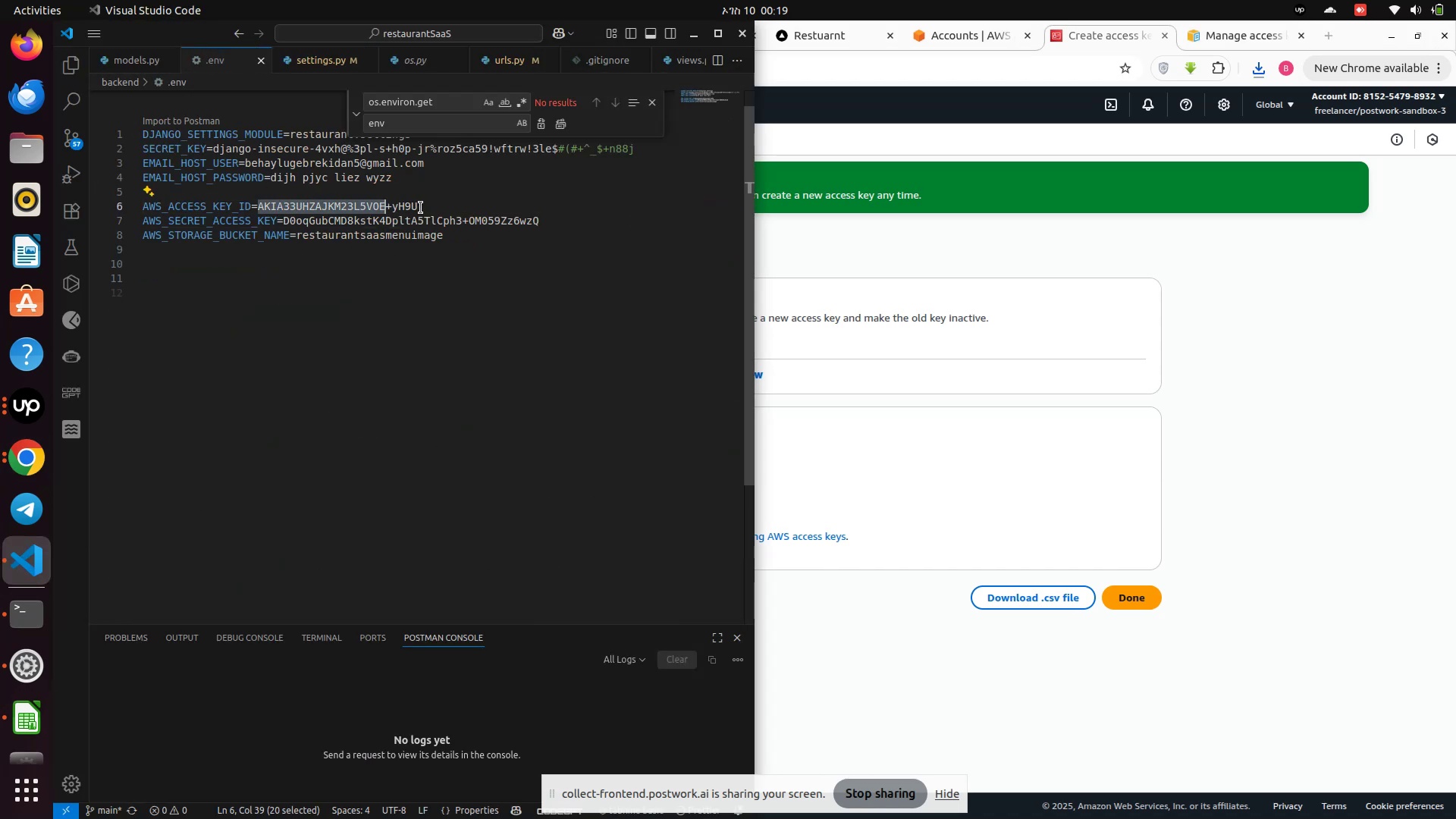 
left_click_drag(start_coordinate=[422, 208], to_coordinate=[259, 200])
 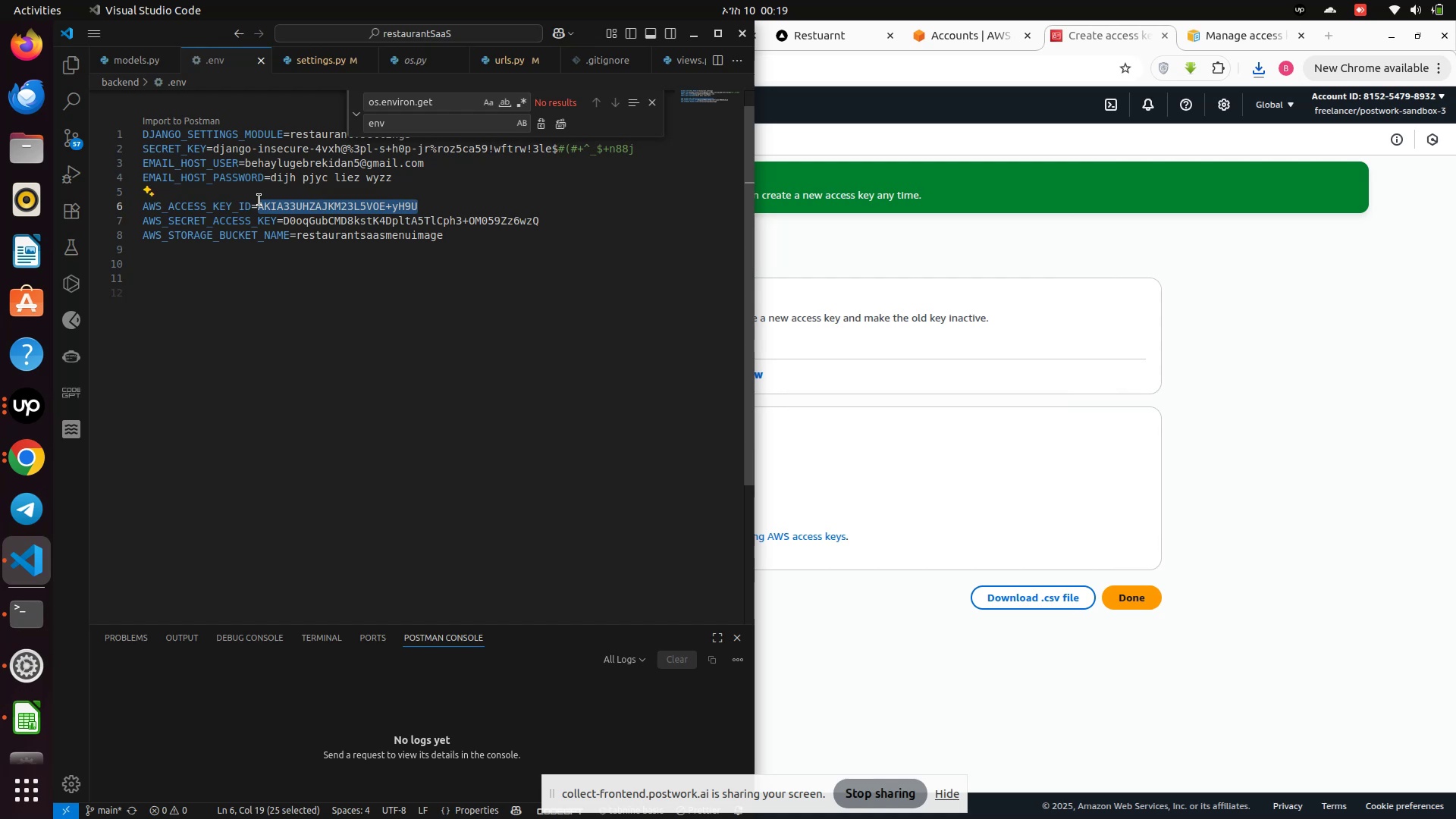 
key(Control+V)
 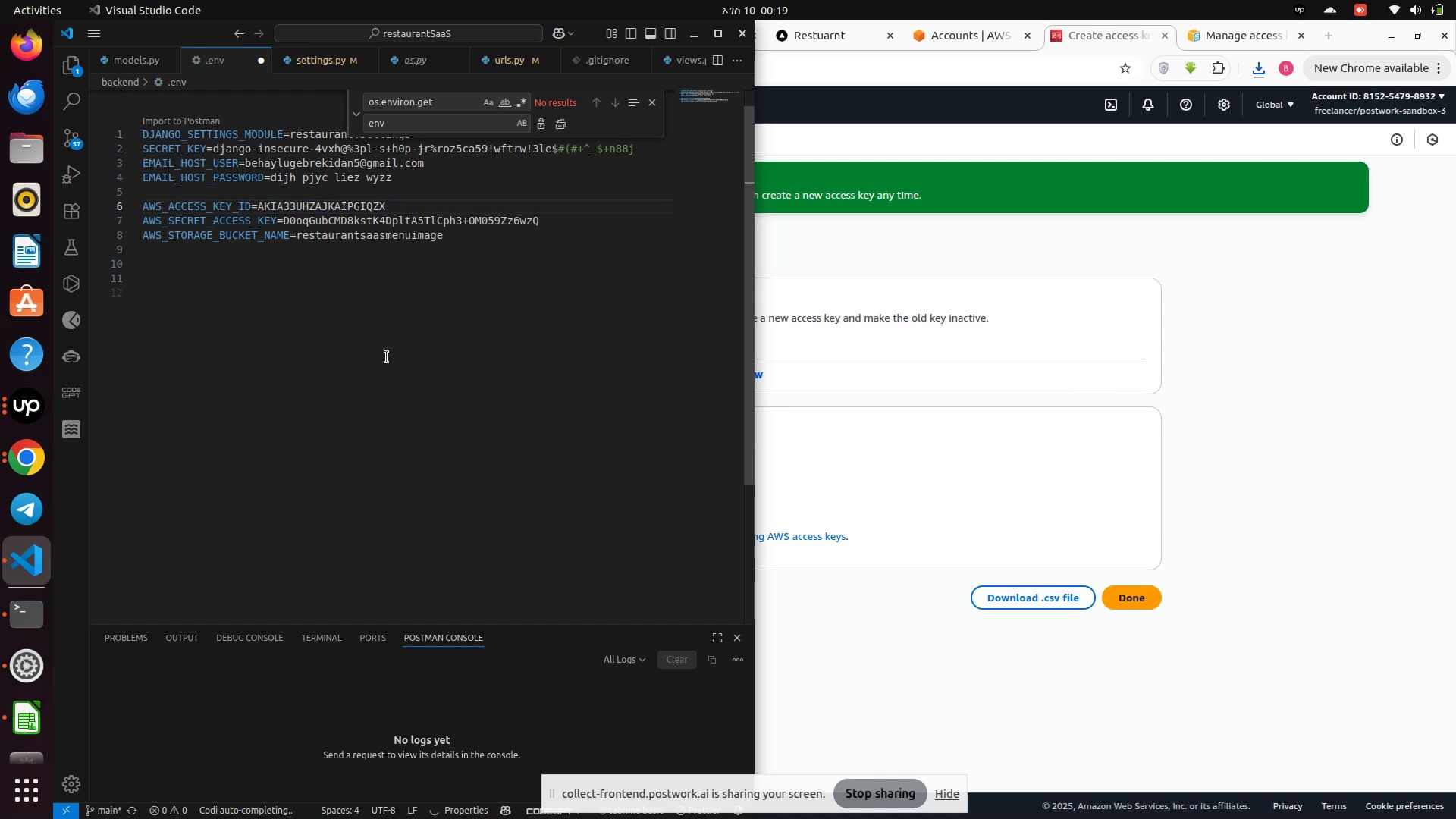 
left_click([387, 357])
 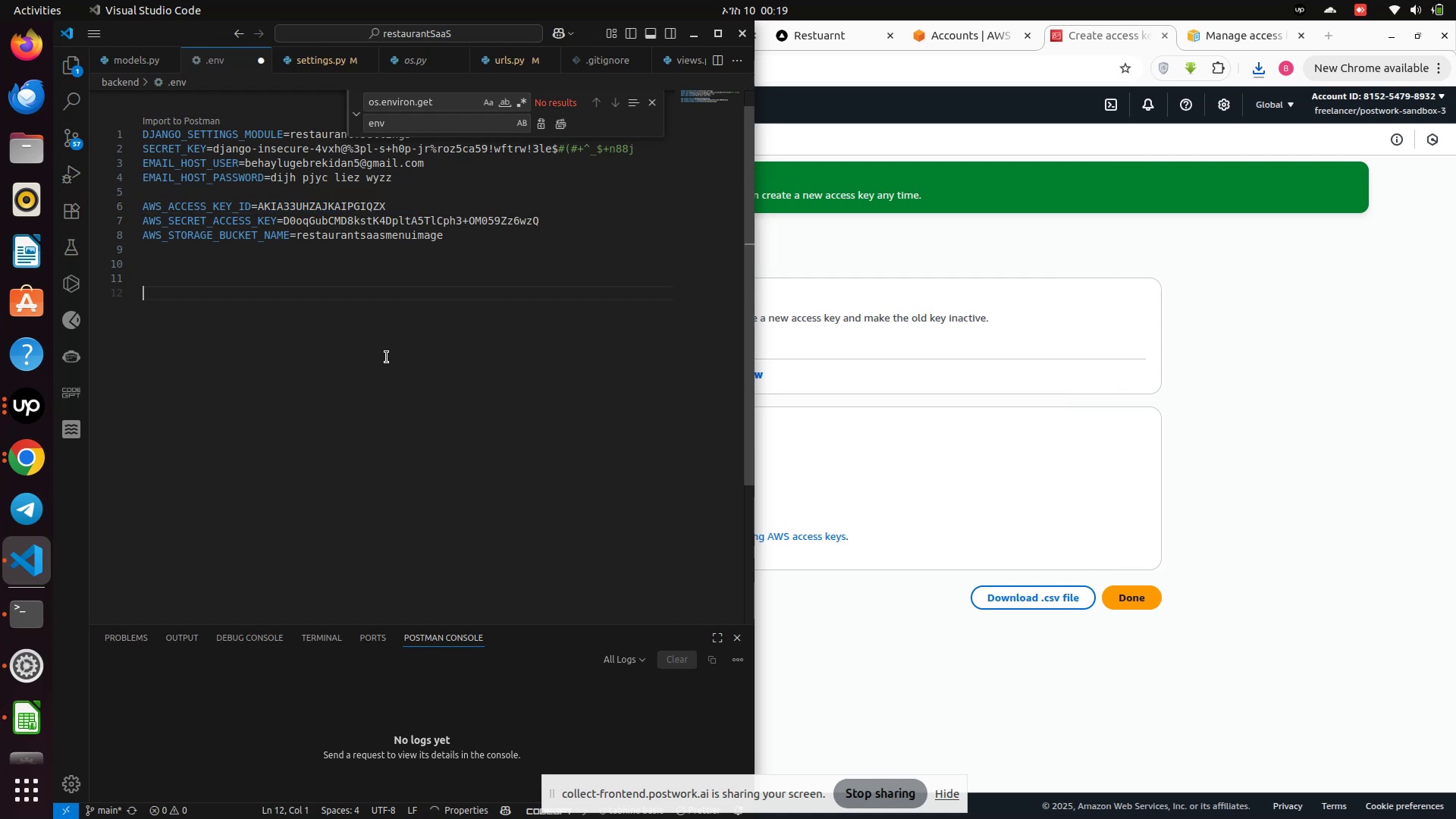 
key(Control+S)
 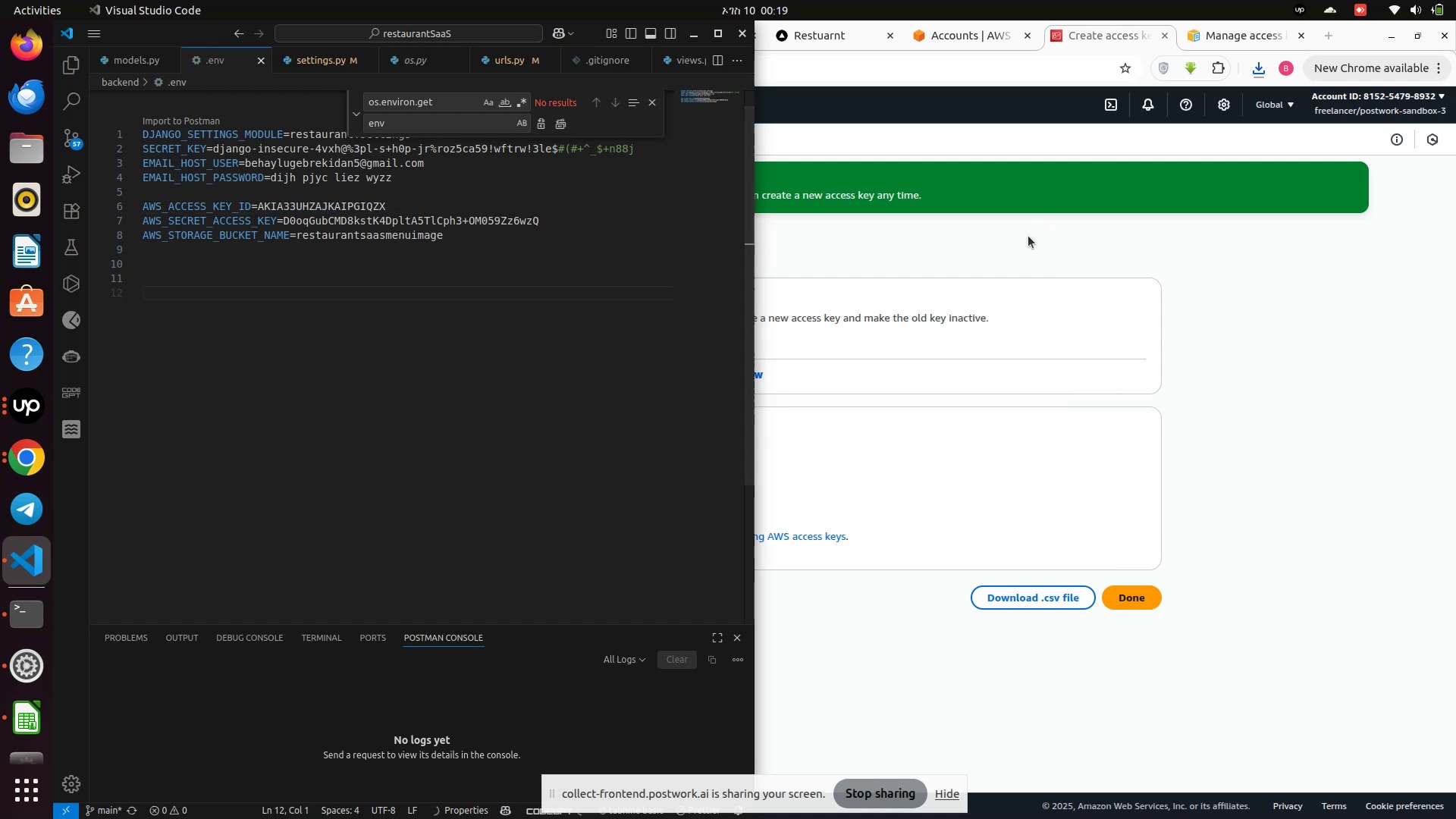 
left_click([1026, 238])
 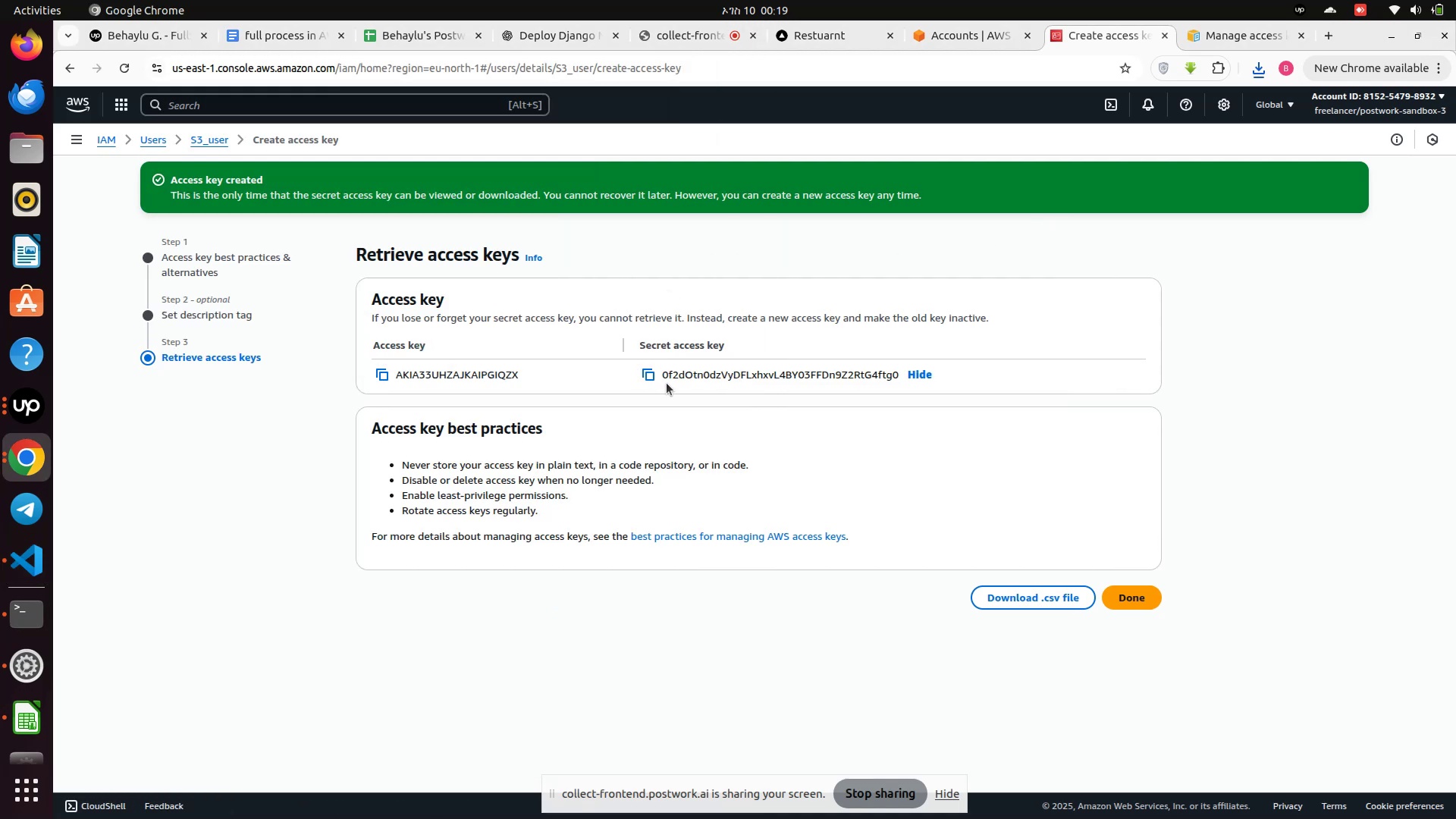 
left_click([651, 377])
 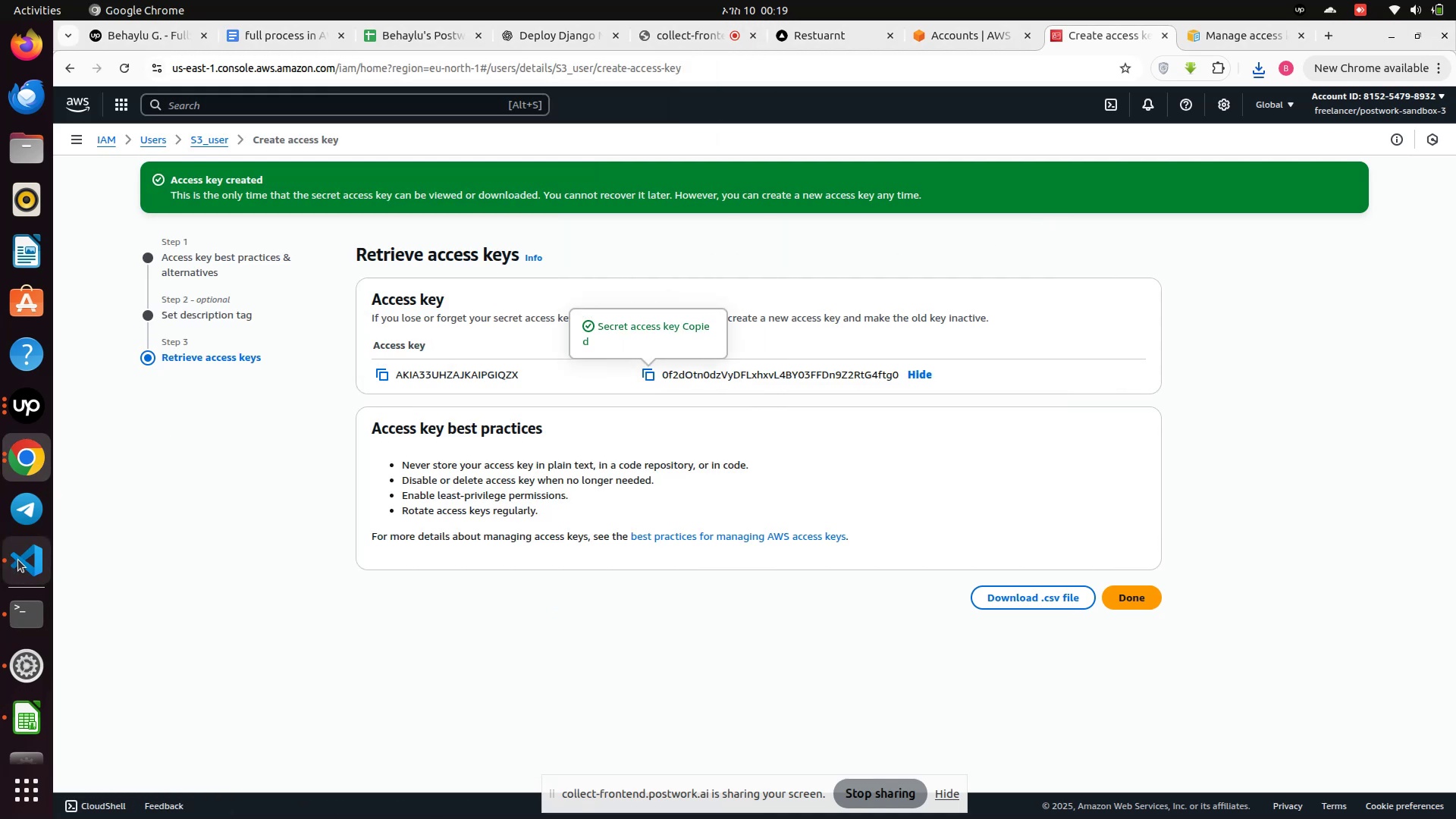 
left_click([19, 564])
 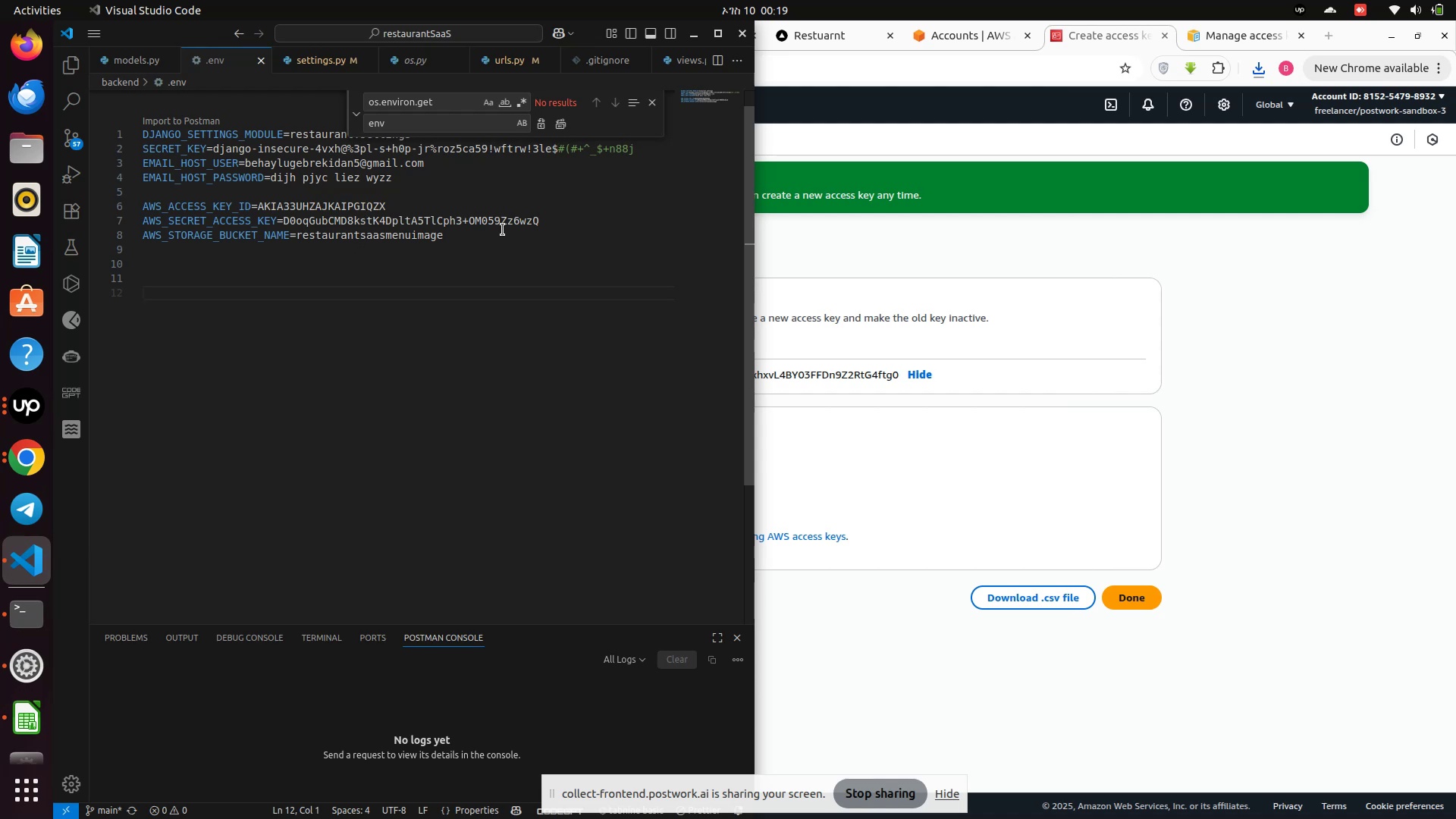 
left_click_drag(start_coordinate=[553, 221], to_coordinate=[282, 221])
 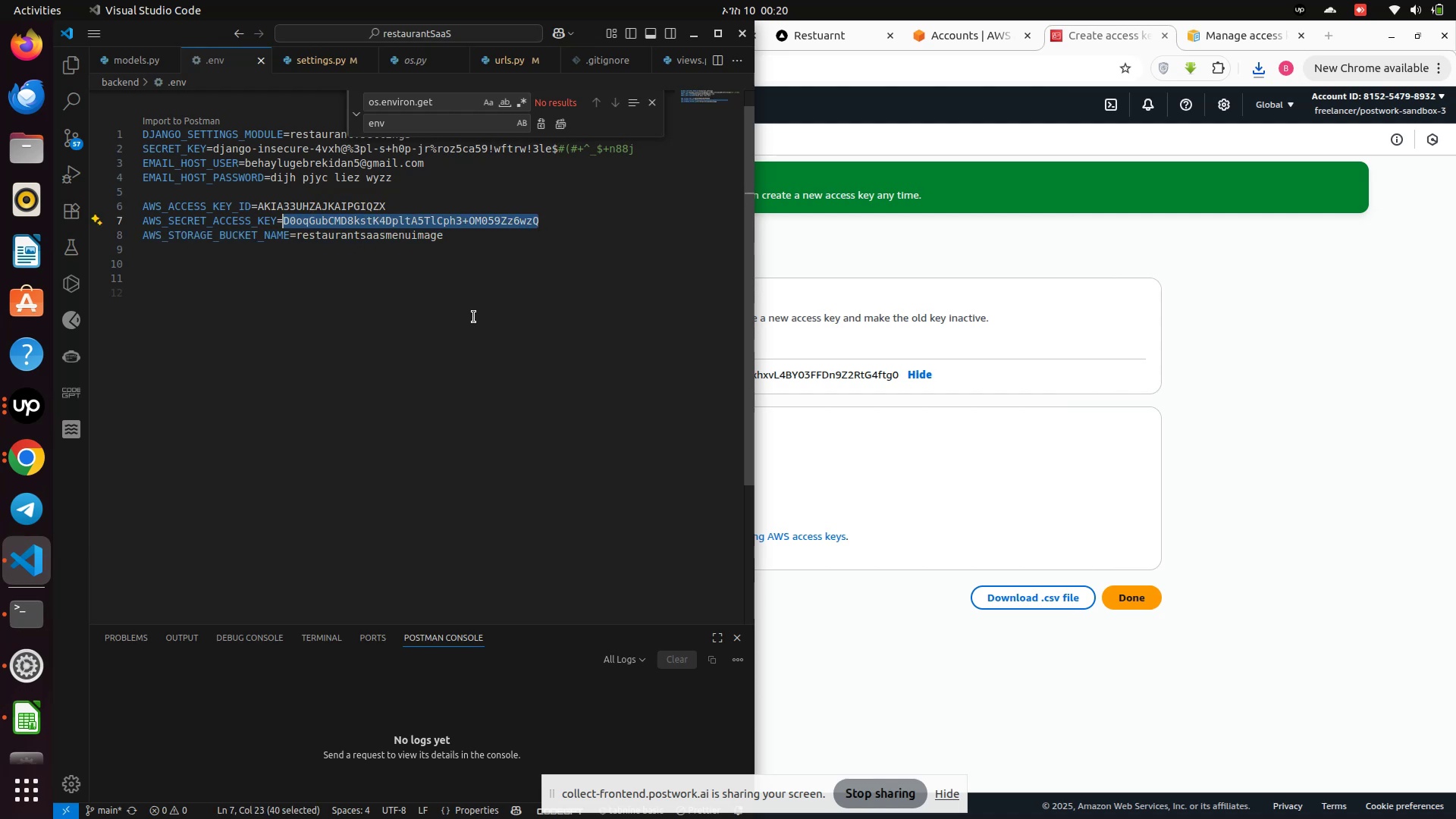 
key(Backspace)
 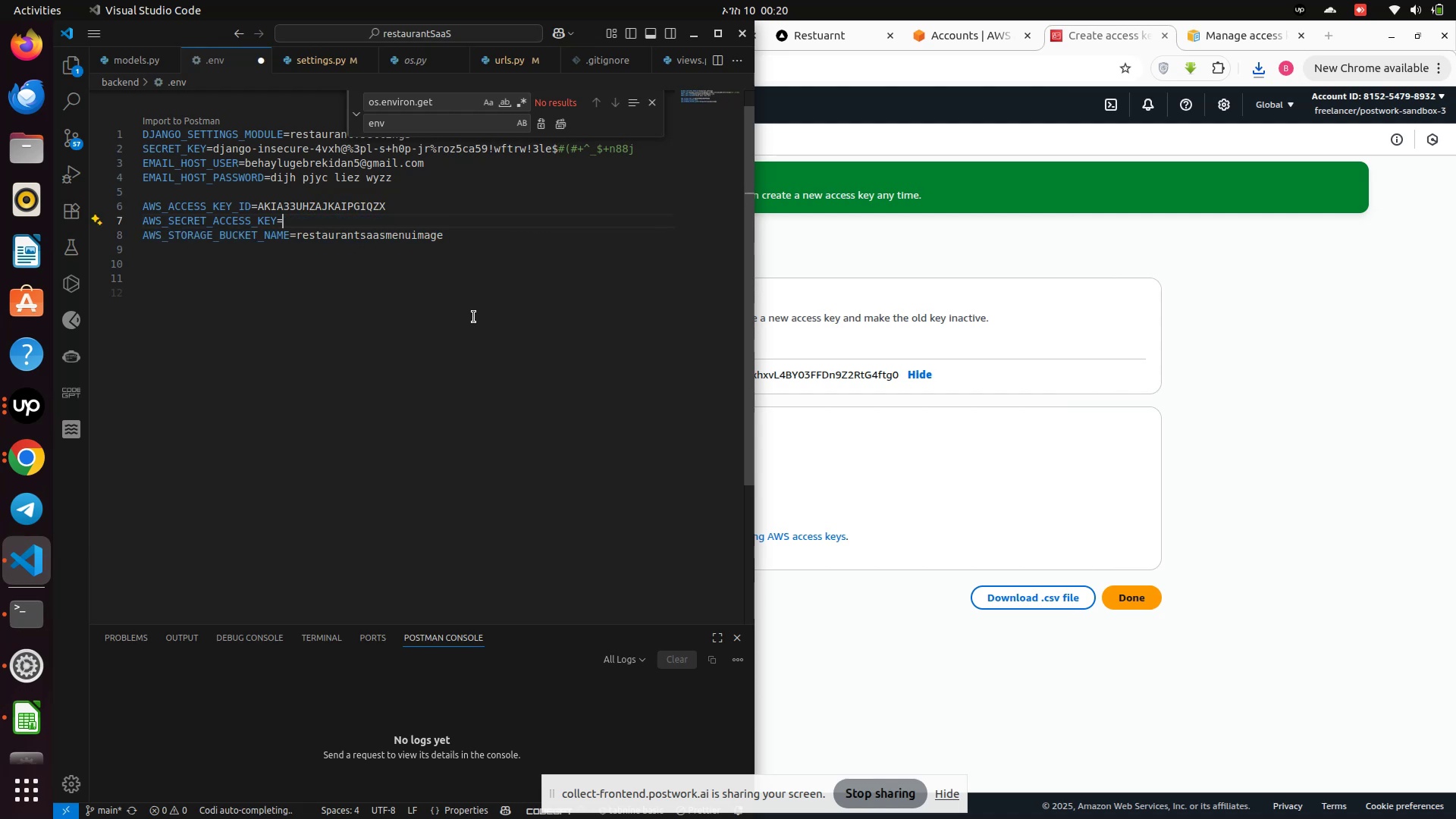 
key(Control+V)
 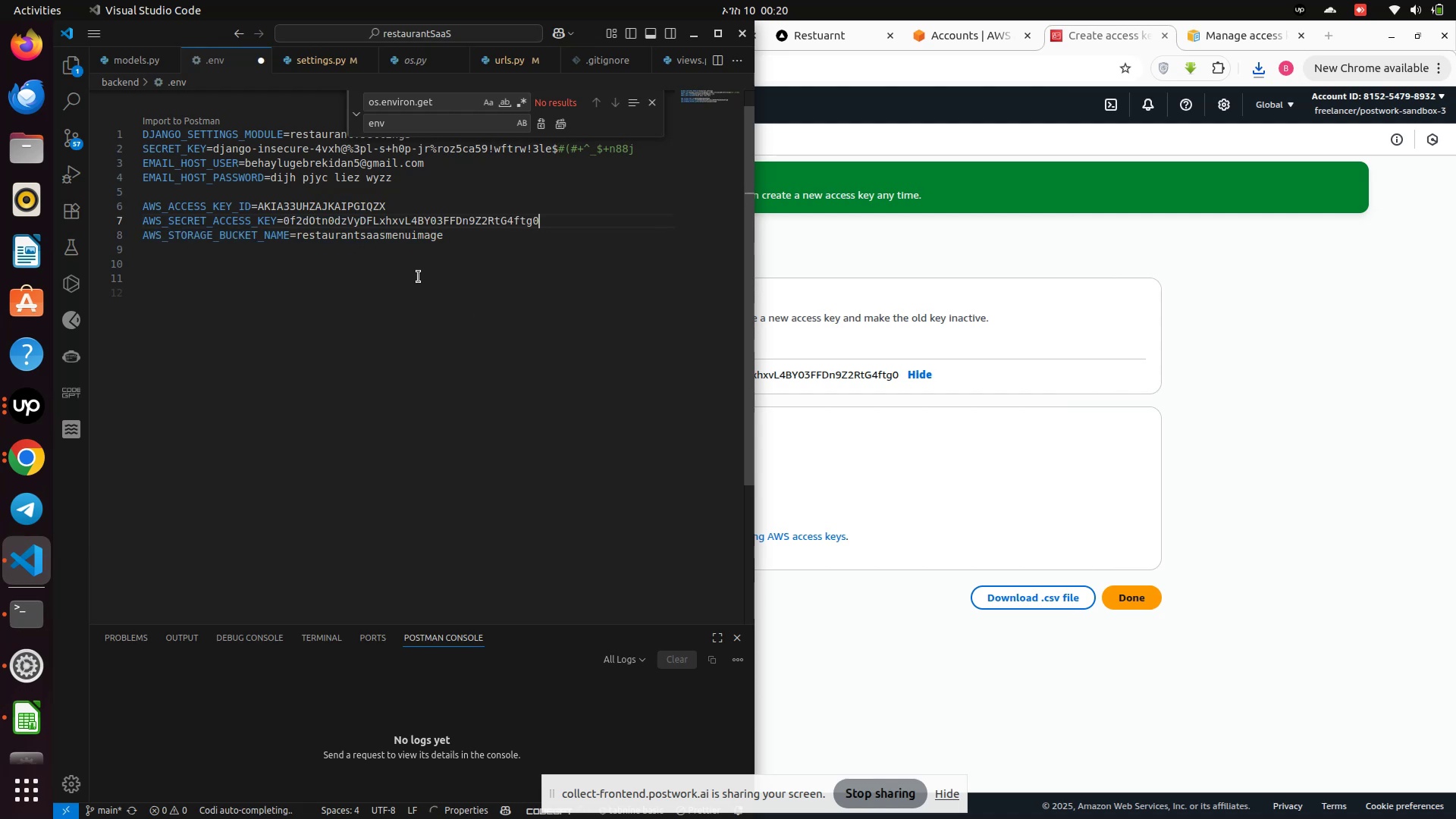 
key(Control+S)
 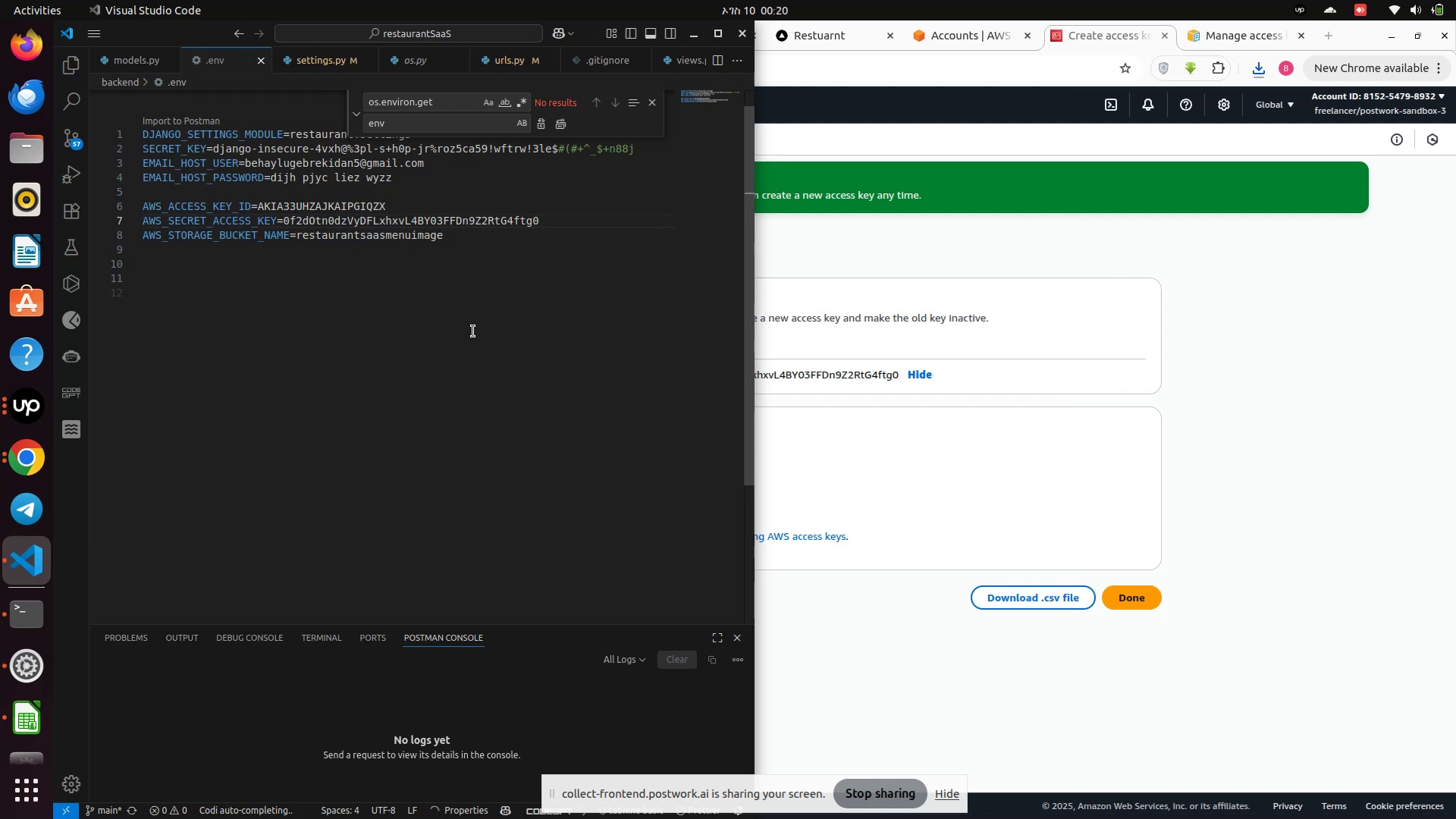 
left_click([473, 337])
 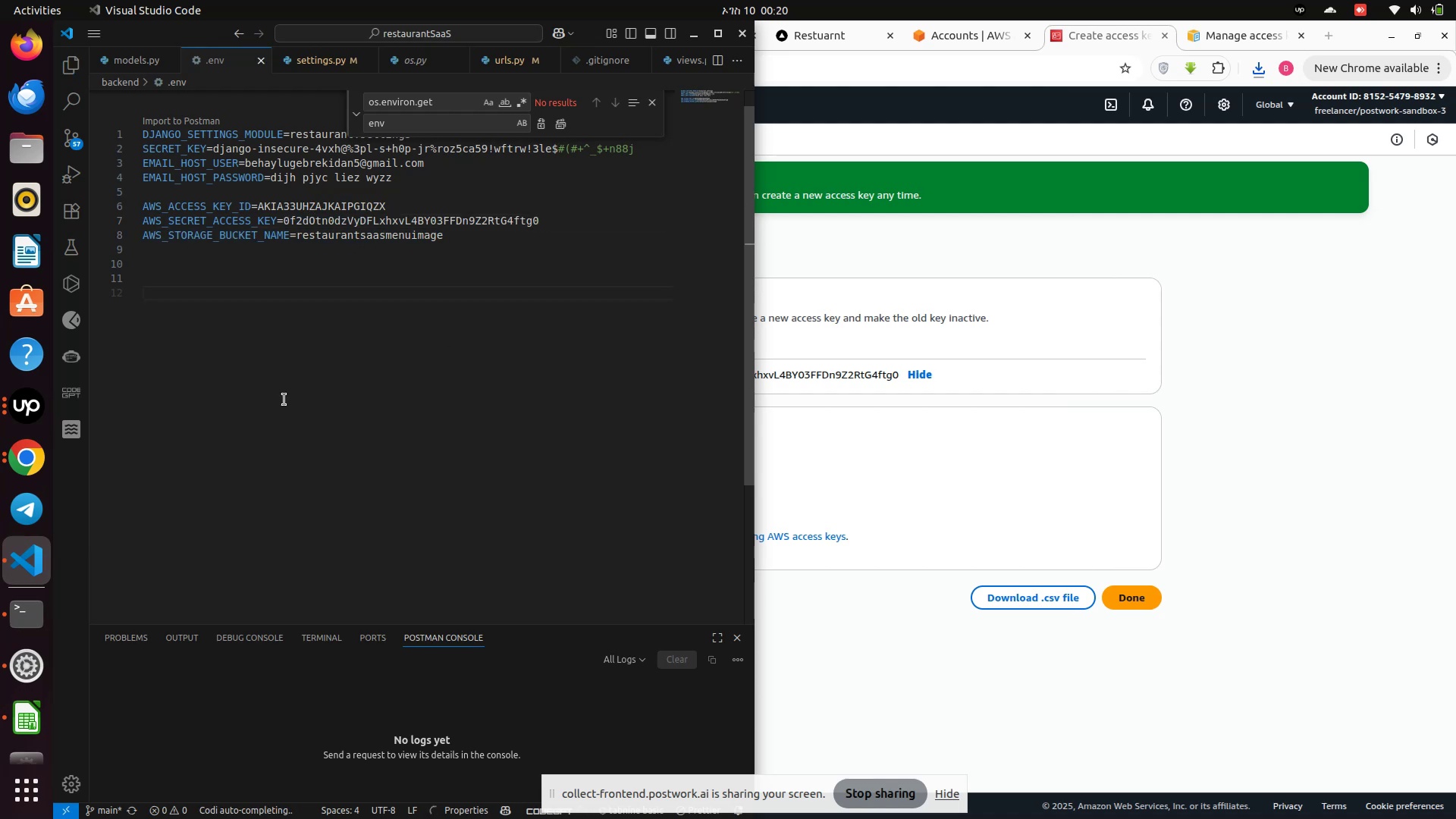 
mouse_move([32, 457])
 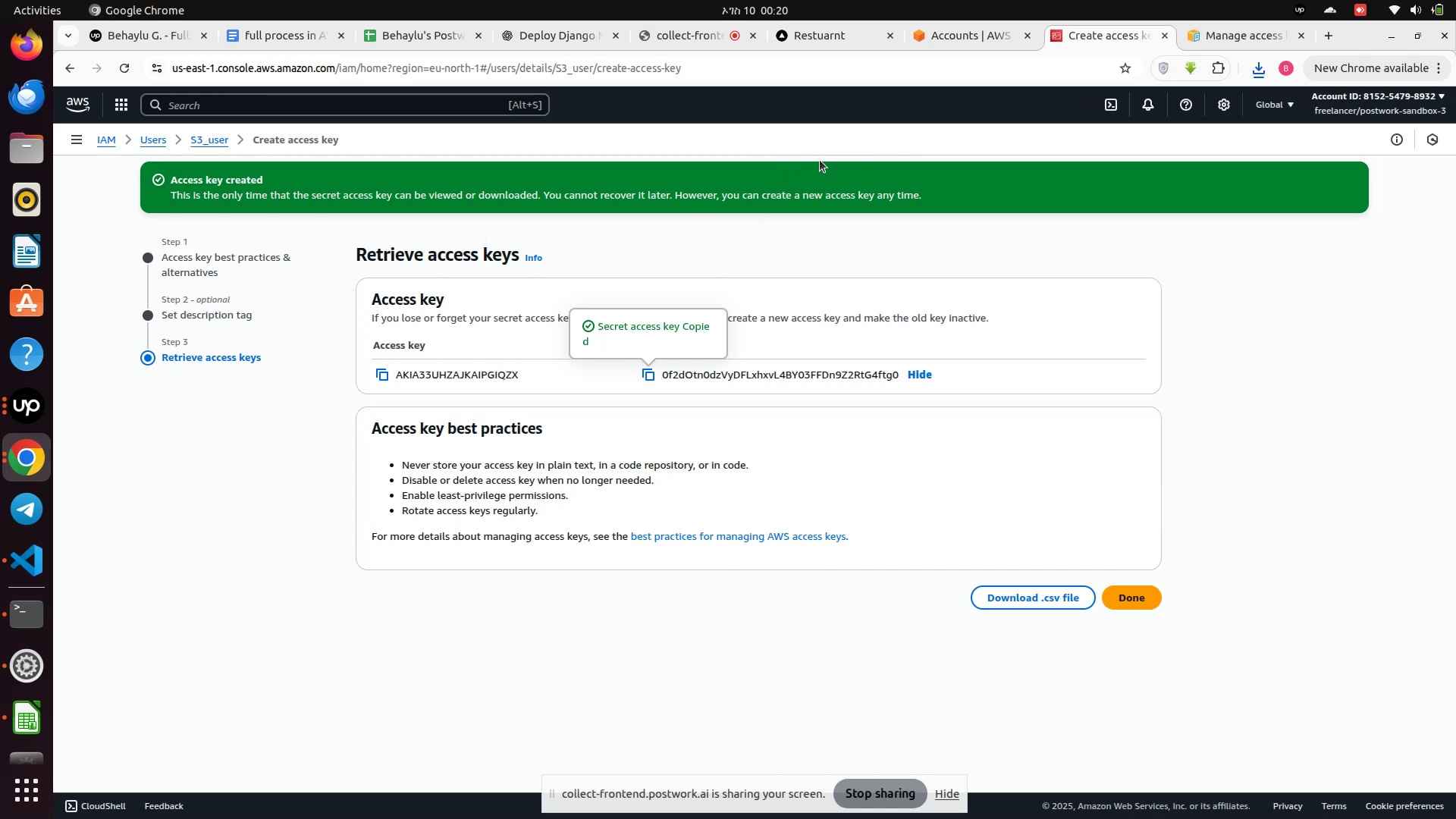 
left_click([805, 41])
 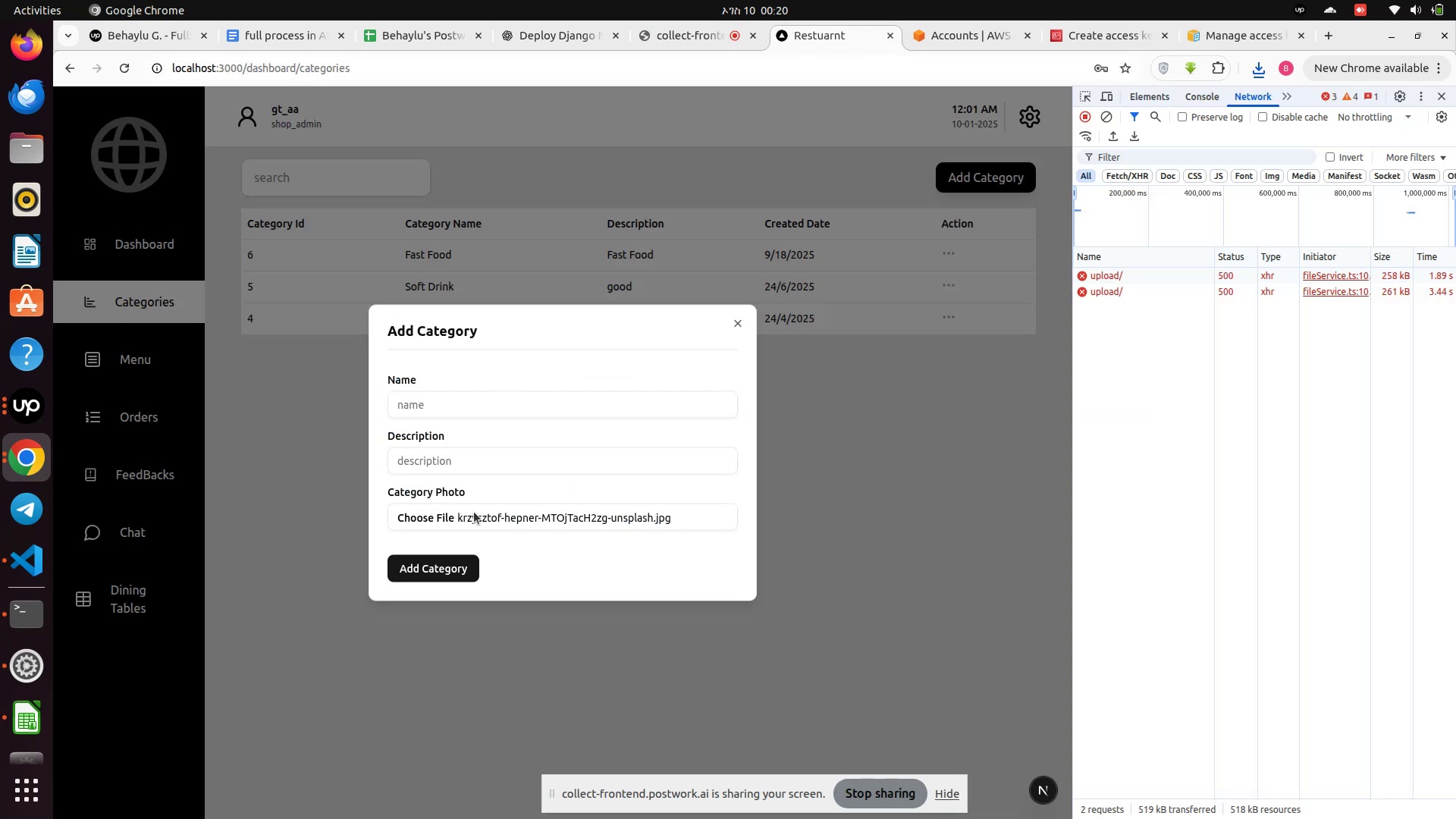 
left_click([472, 519])
 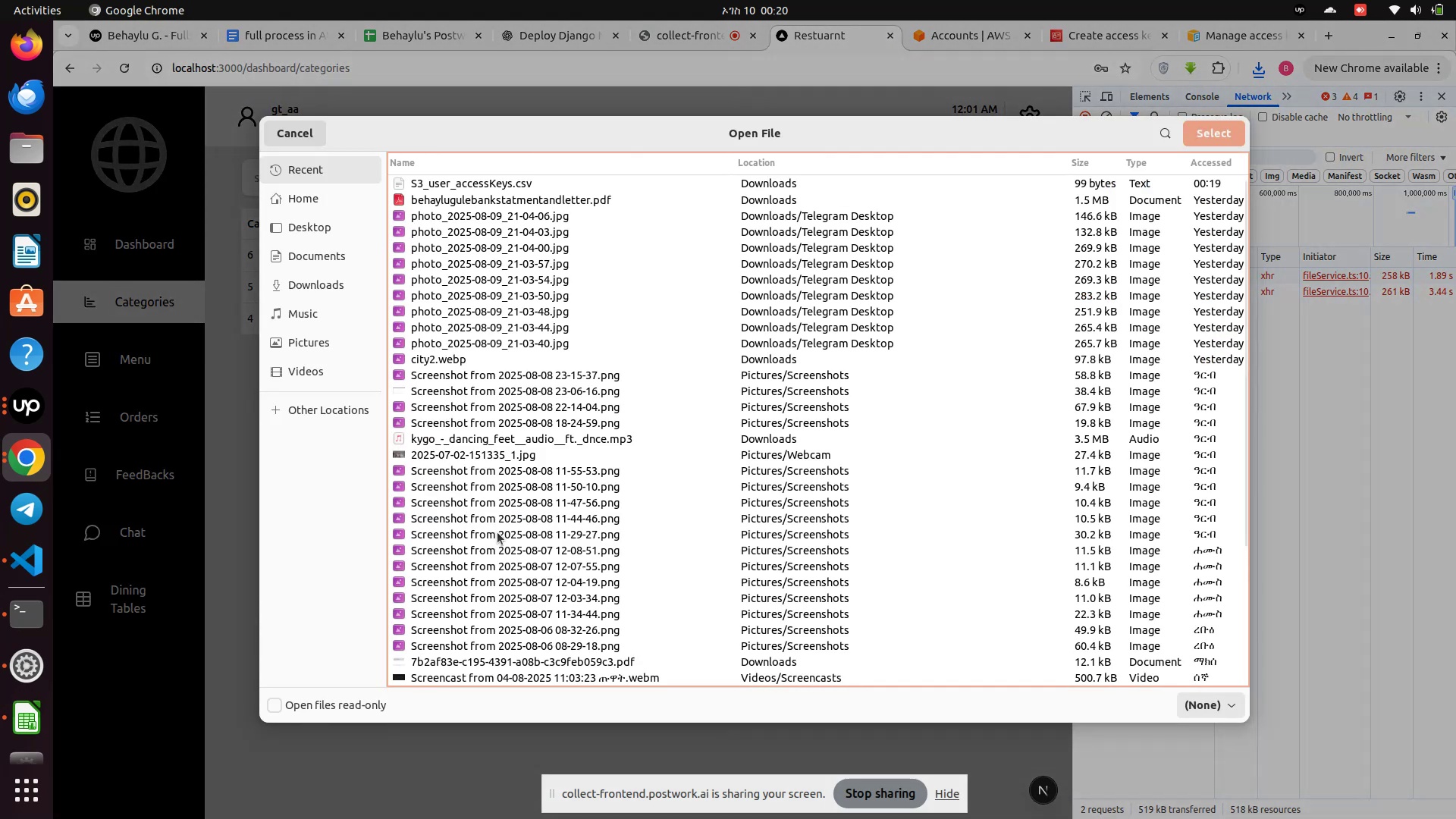 
scroll: coordinate [504, 641], scroll_direction: down, amount: 5.0
 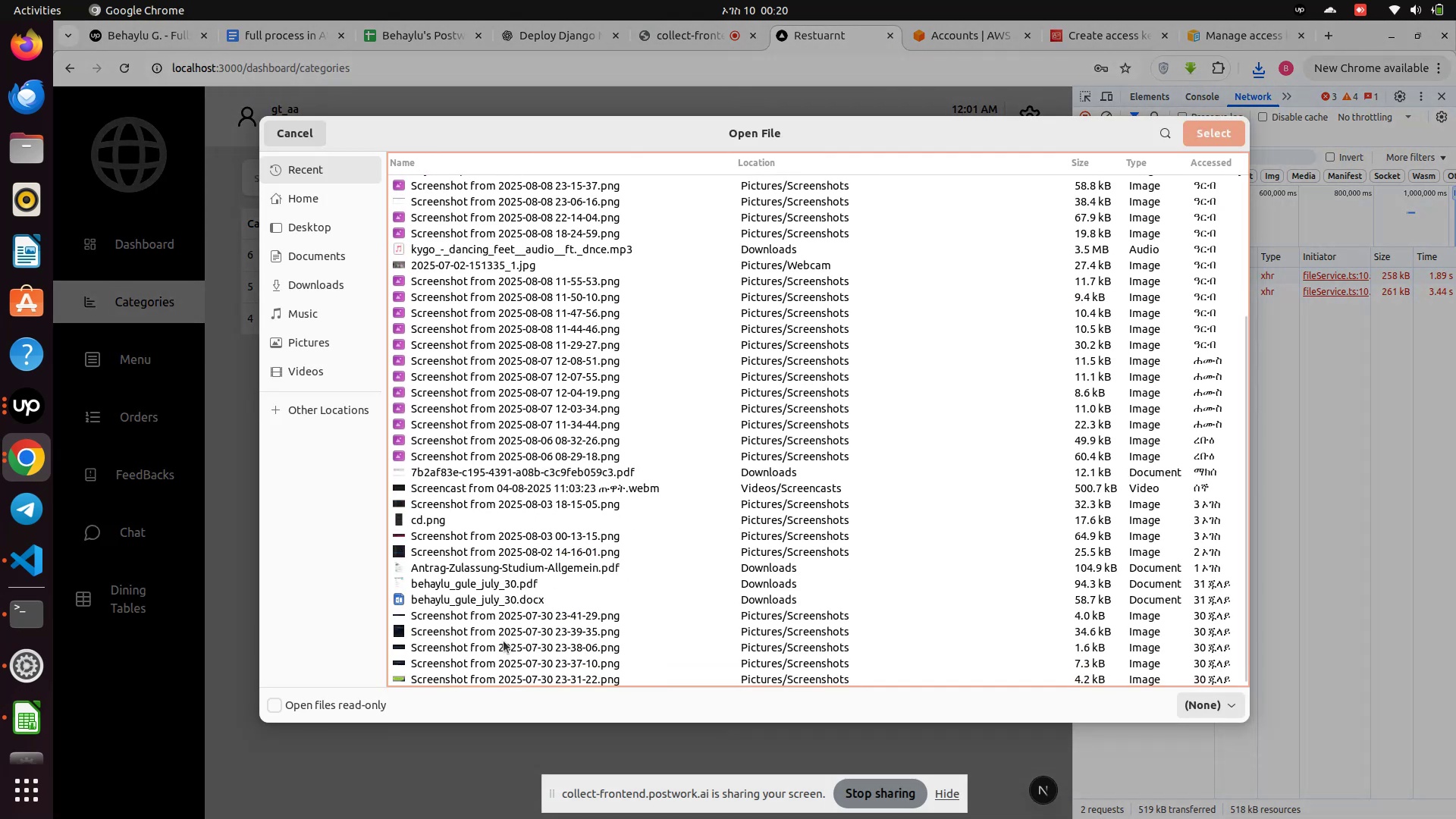 
scroll: coordinate [496, 562], scroll_direction: none, amount: 0.0
 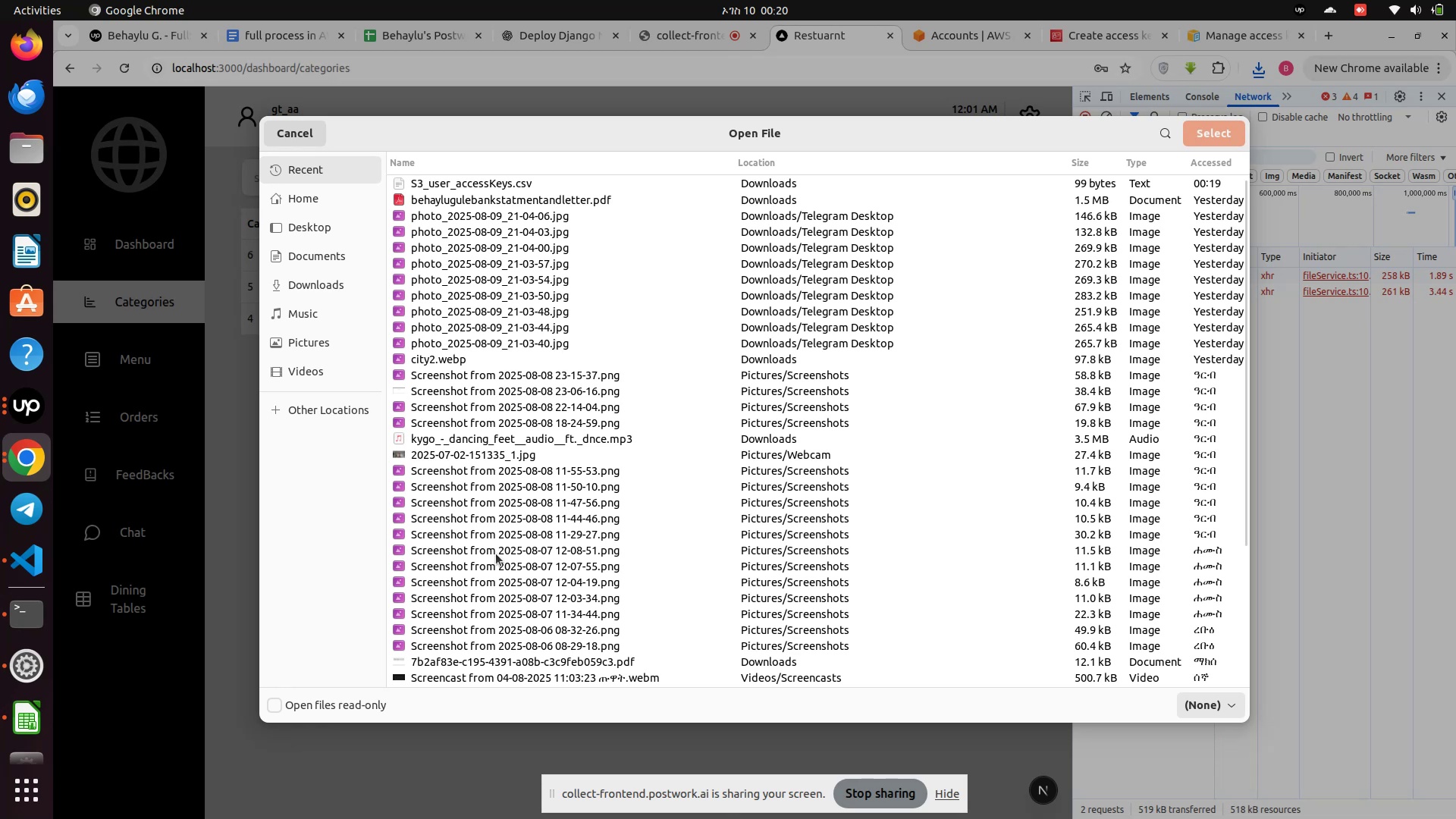 
scroll: coordinate [496, 554], scroll_direction: down, amount: 4.0
 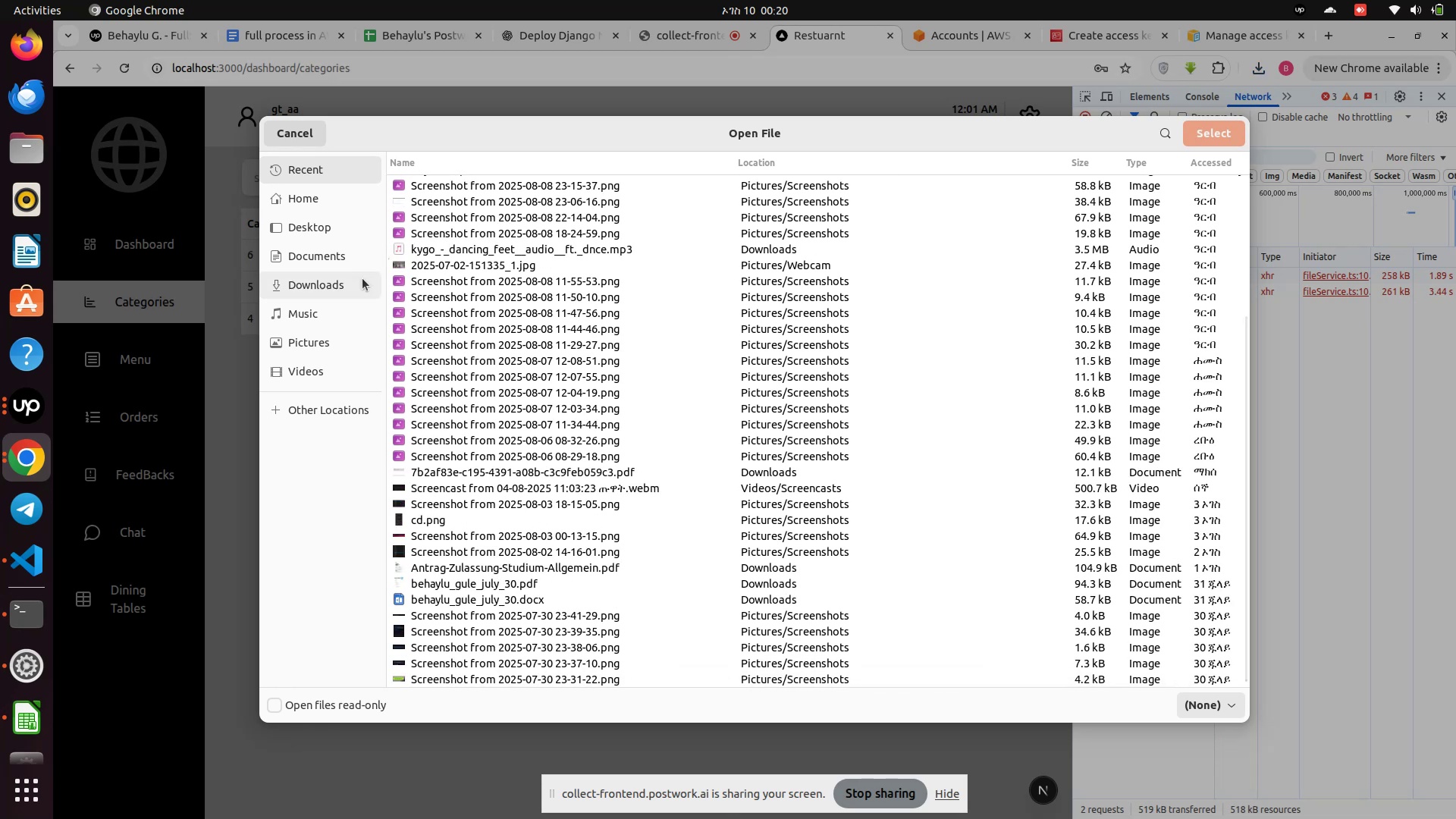 
left_click([331, 290])
 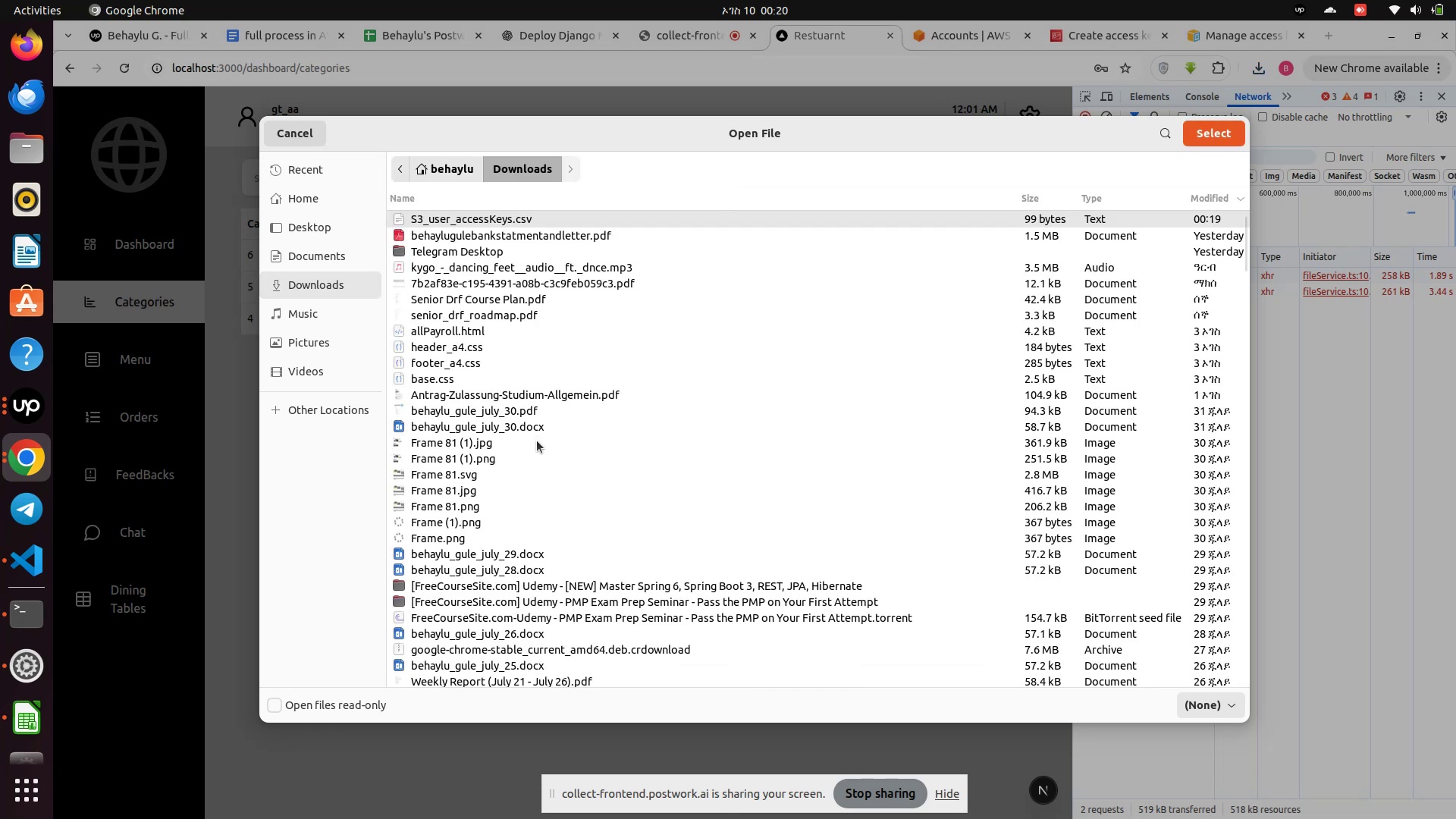 
scroll: coordinate [537, 441], scroll_direction: down, amount: 7.0
 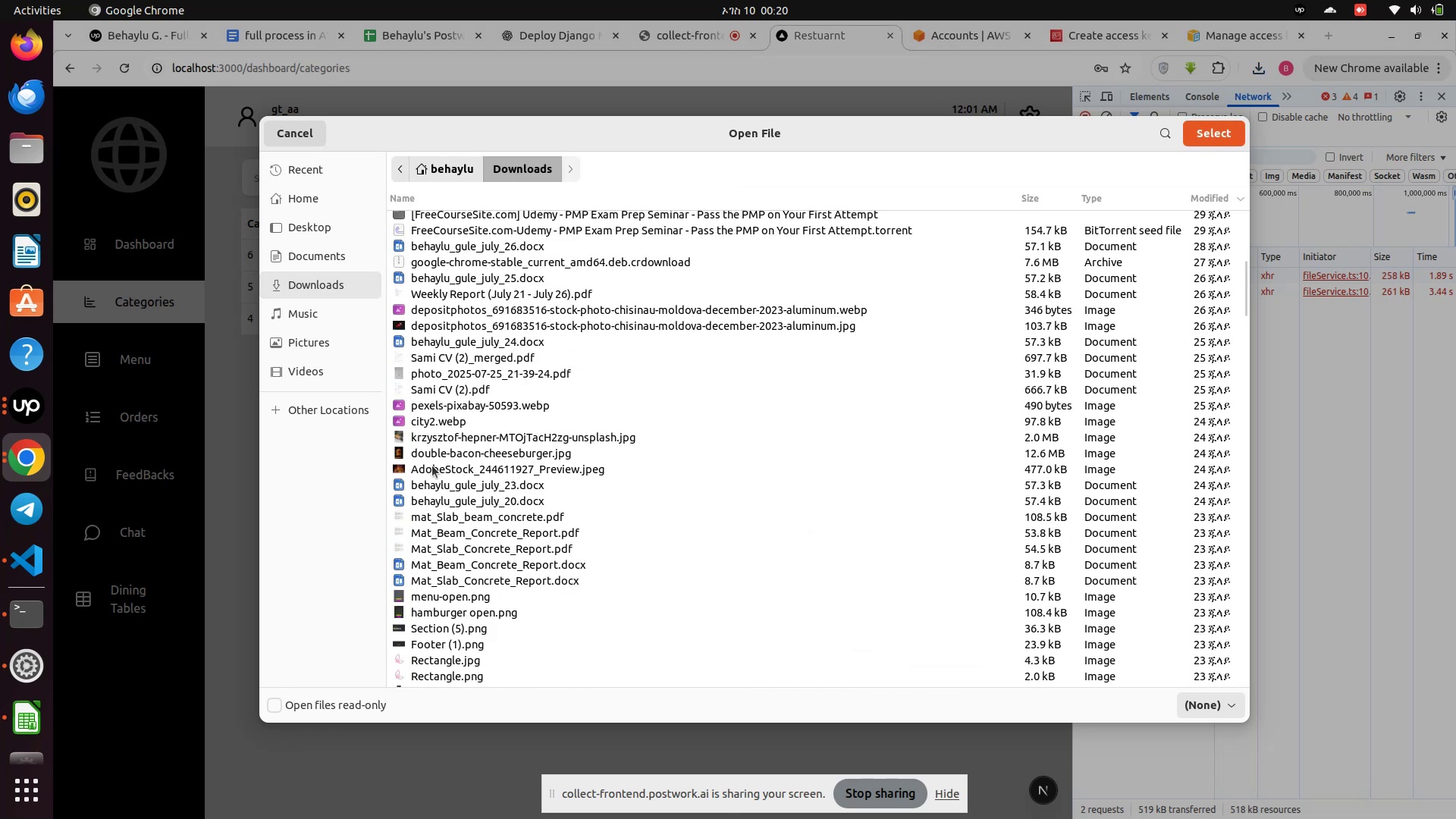 
double_click([432, 466])
 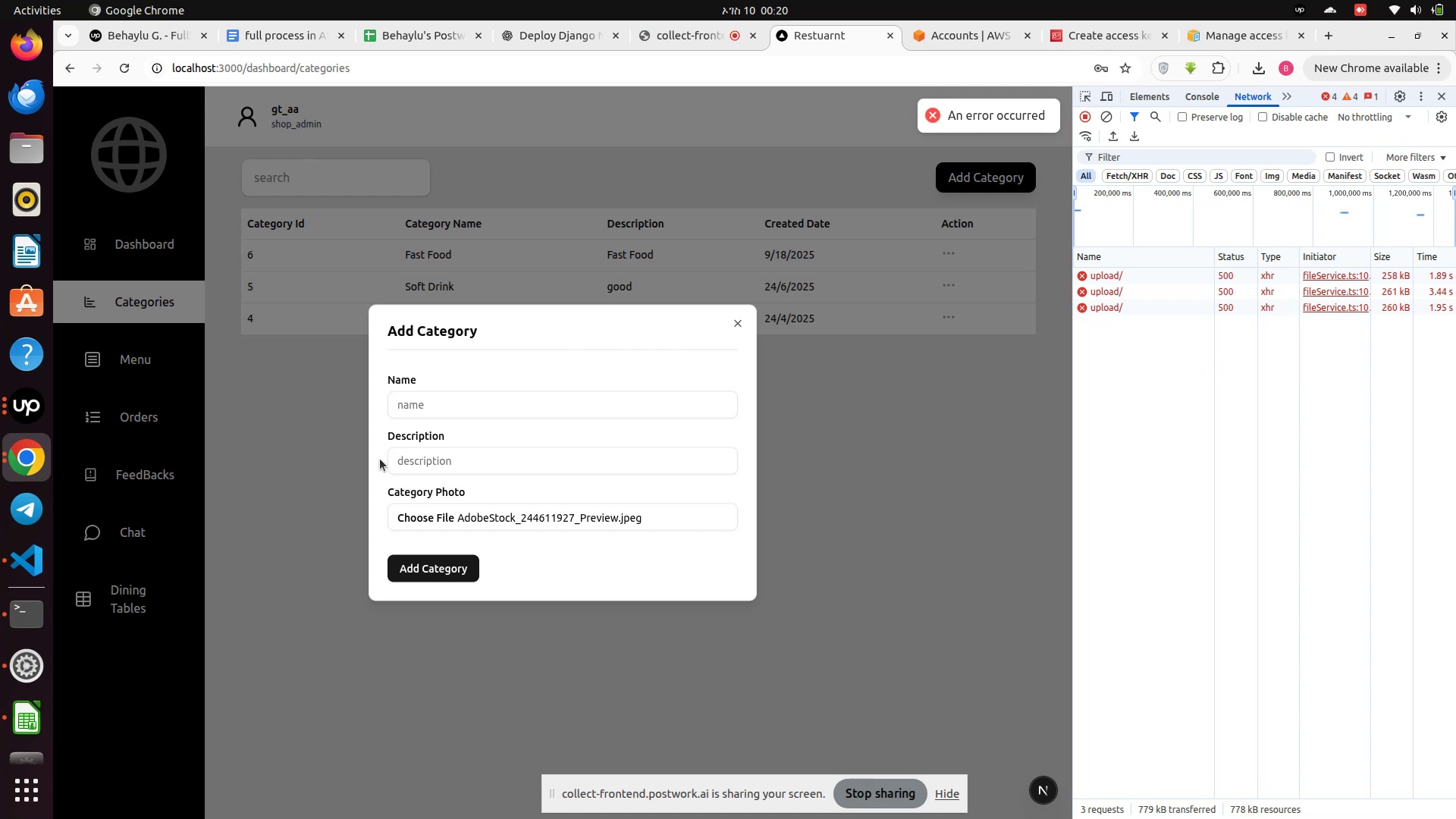 
left_click([23, 618])
 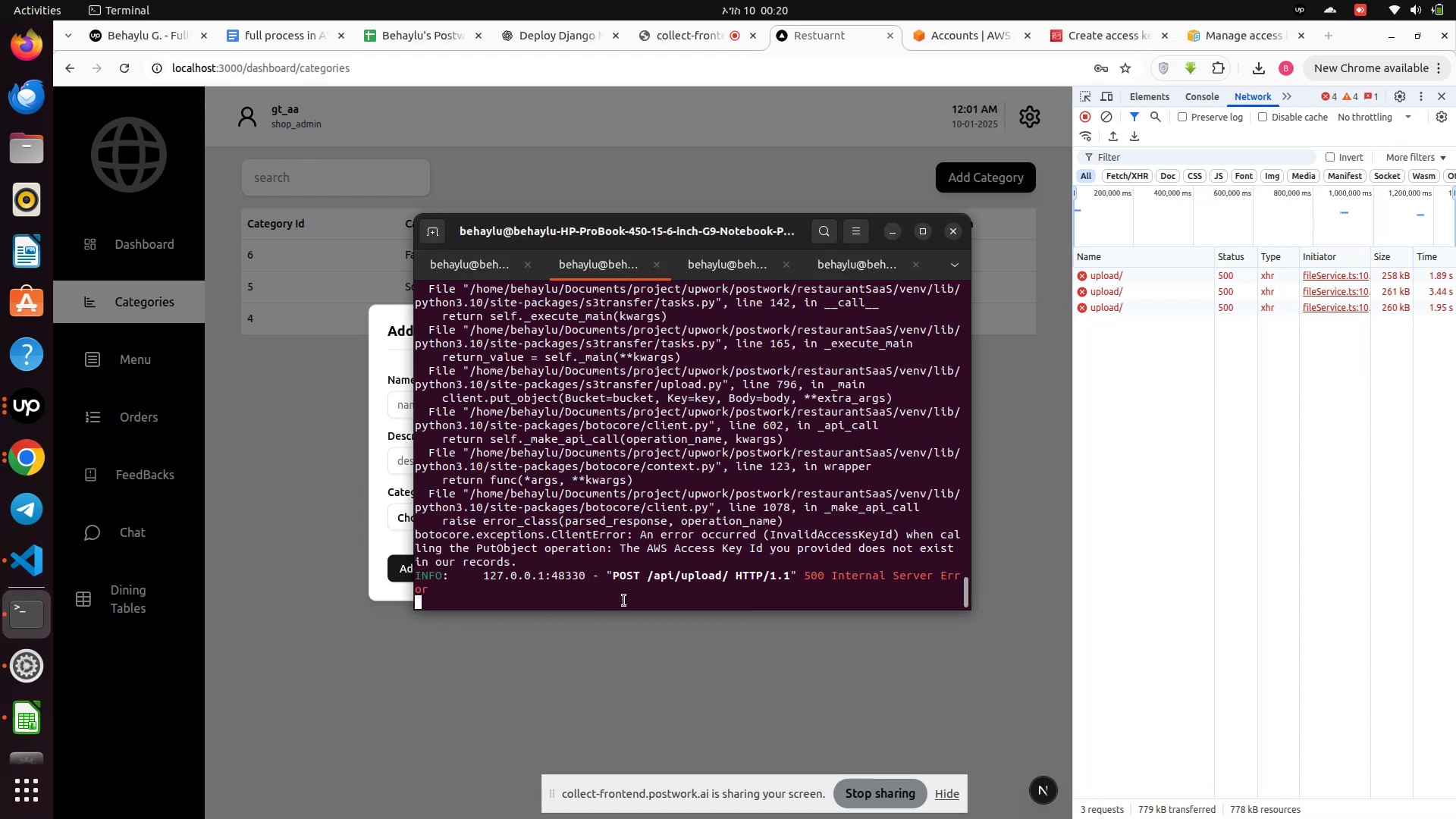 
wait(6.73)
 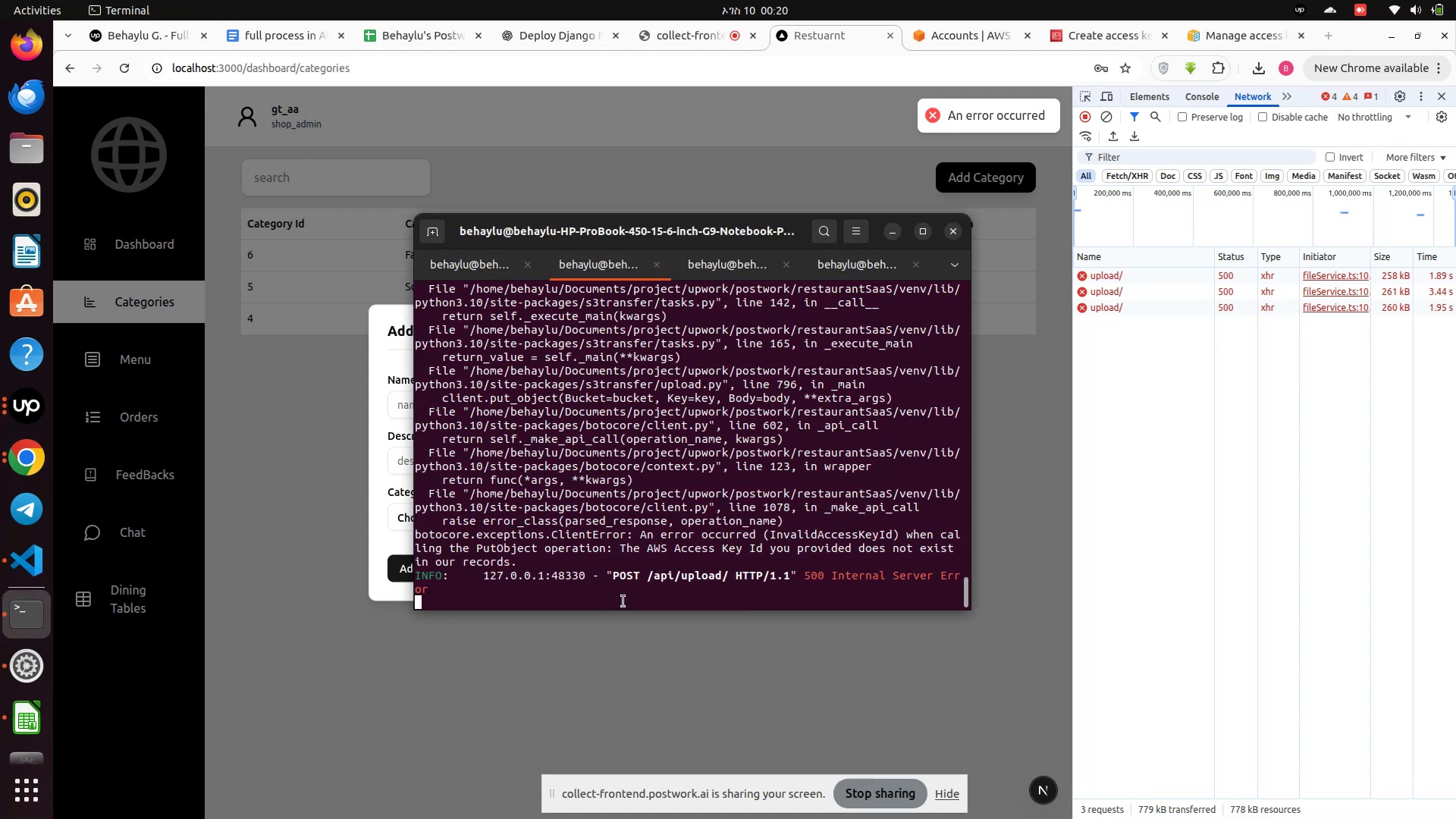 
scroll: coordinate [654, 544], scroll_direction: up, amount: 14.0
 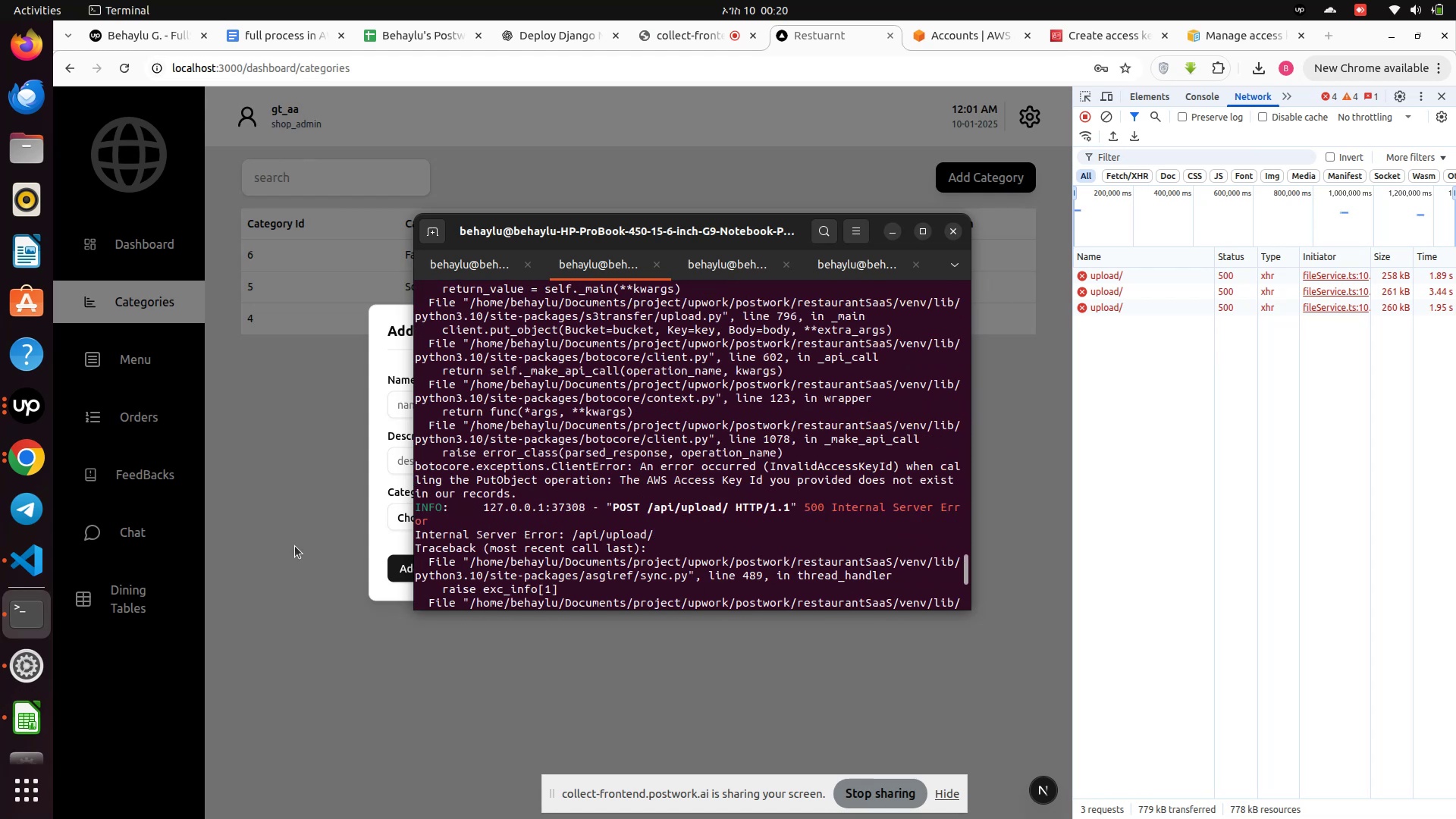 
left_click([35, 570])
 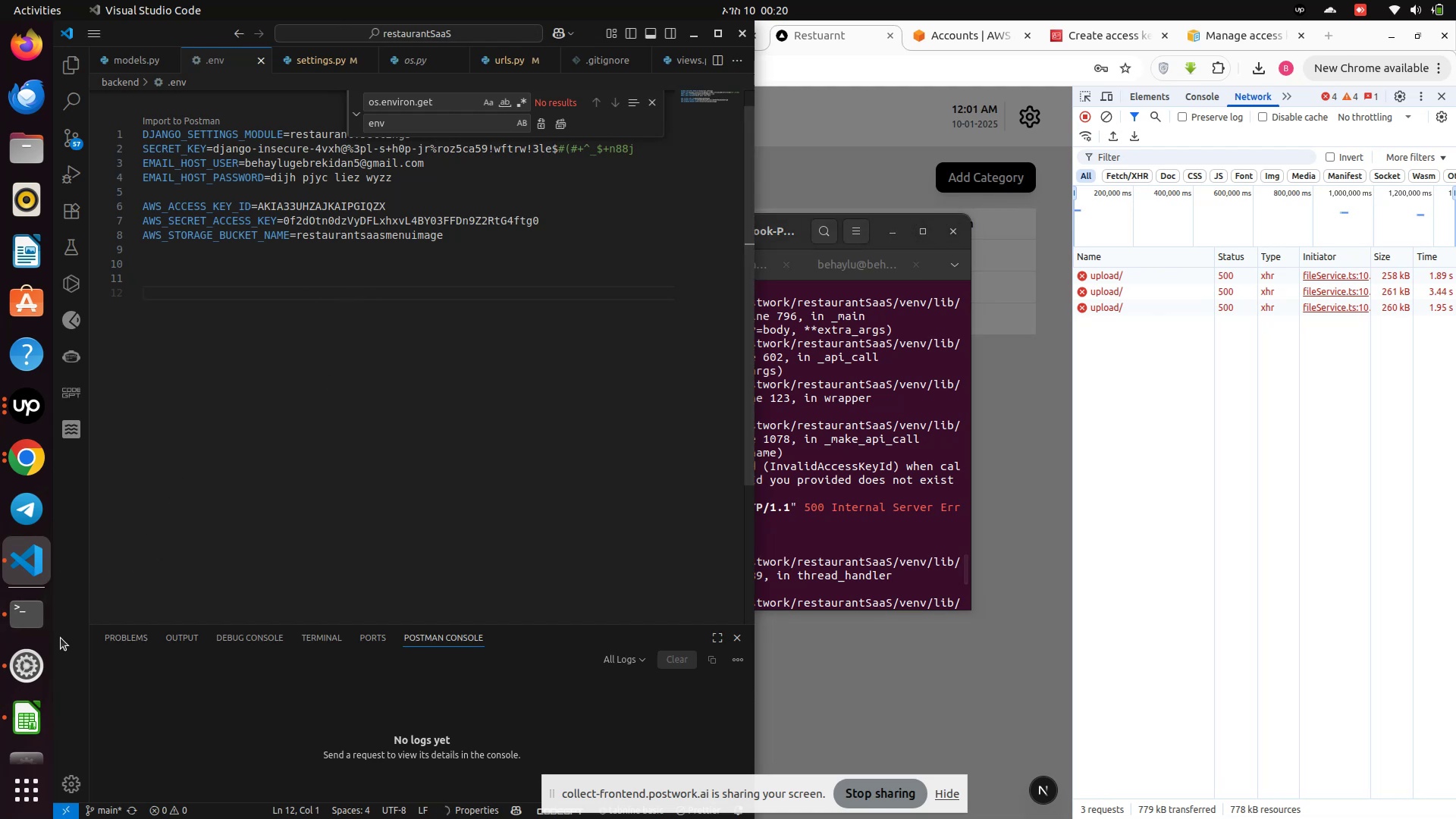 
left_click([27, 611])
 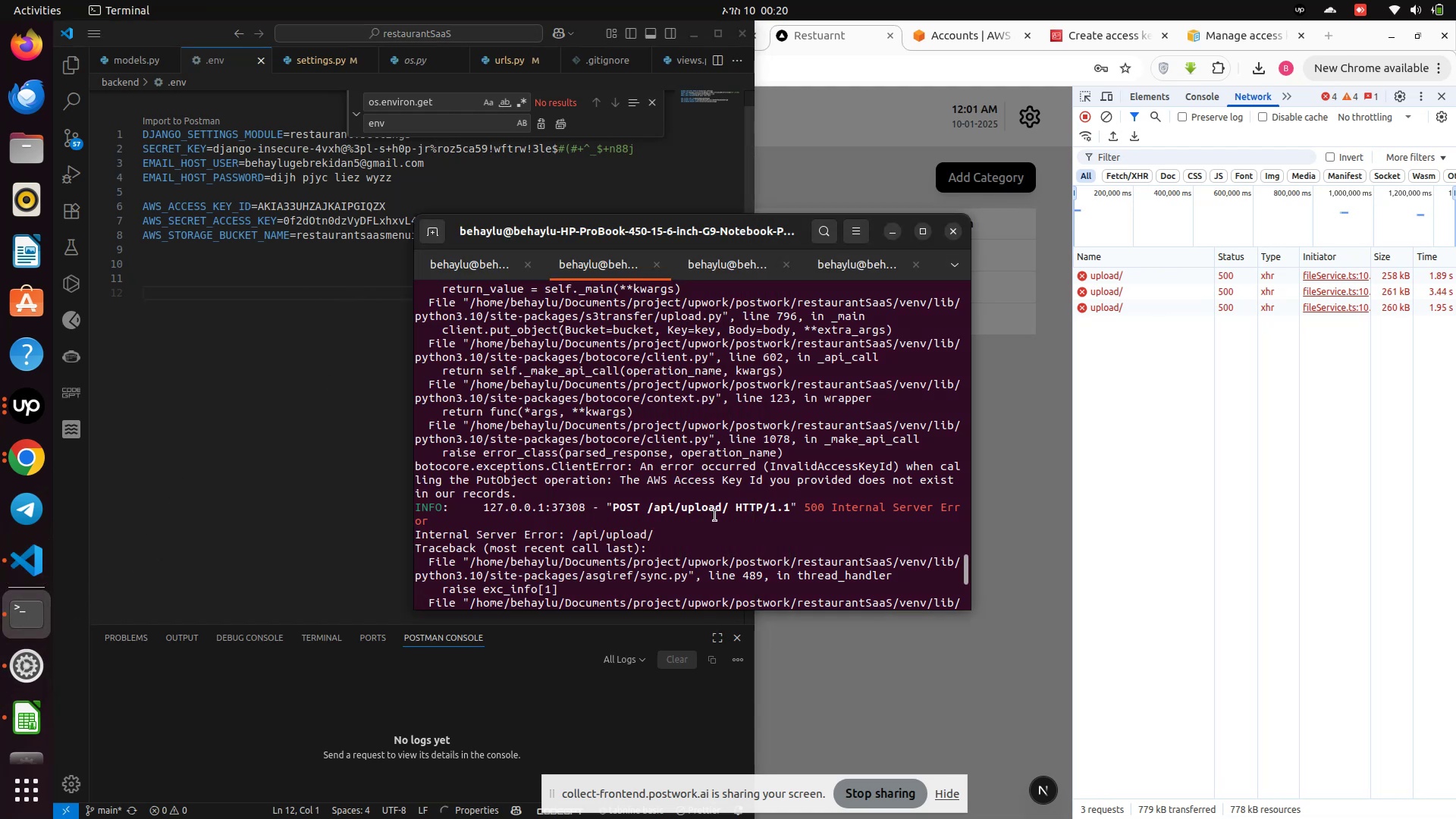 
scroll: coordinate [789, 509], scroll_direction: down, amount: 58.0
 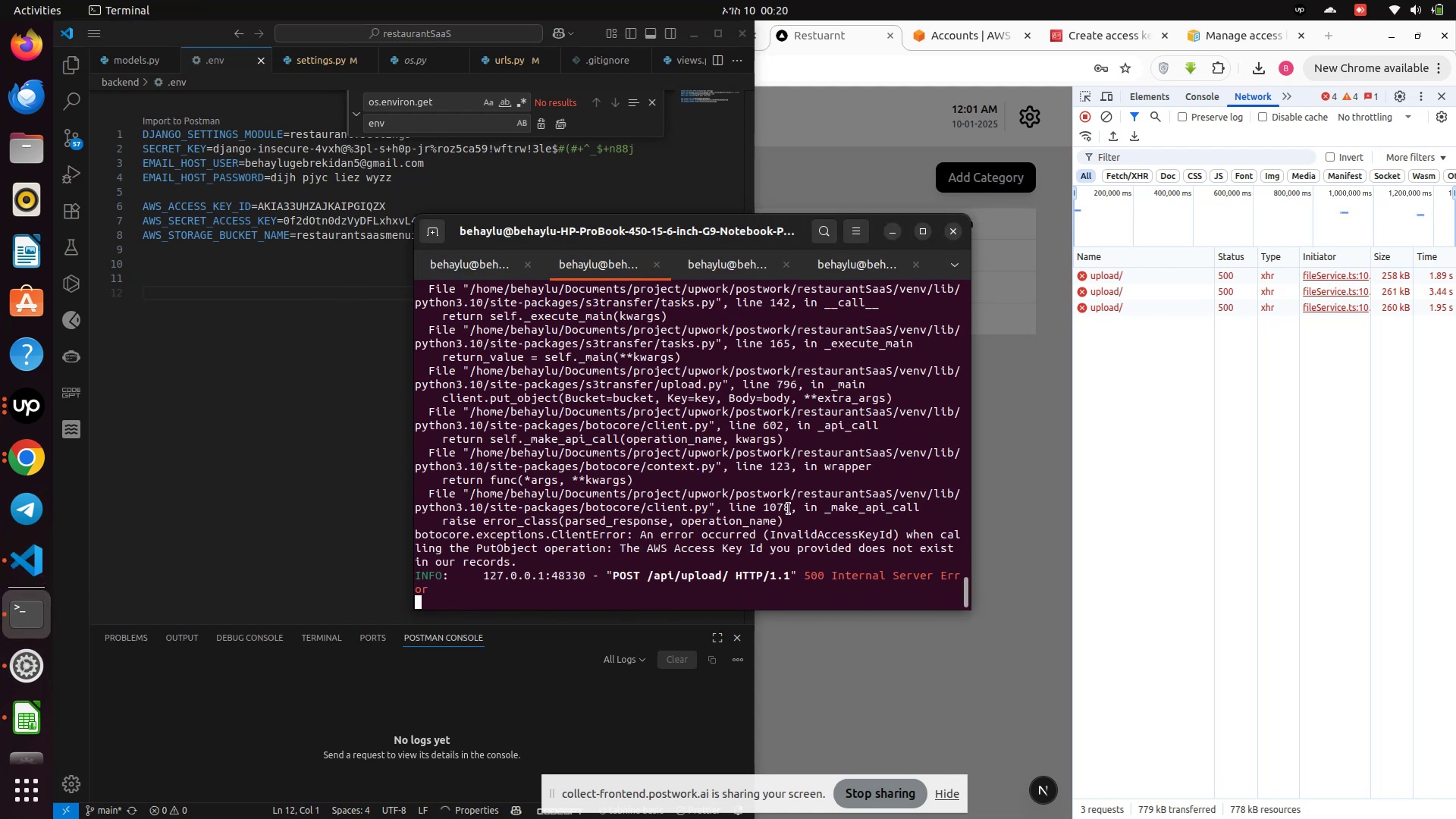 
key(Control+Z)
 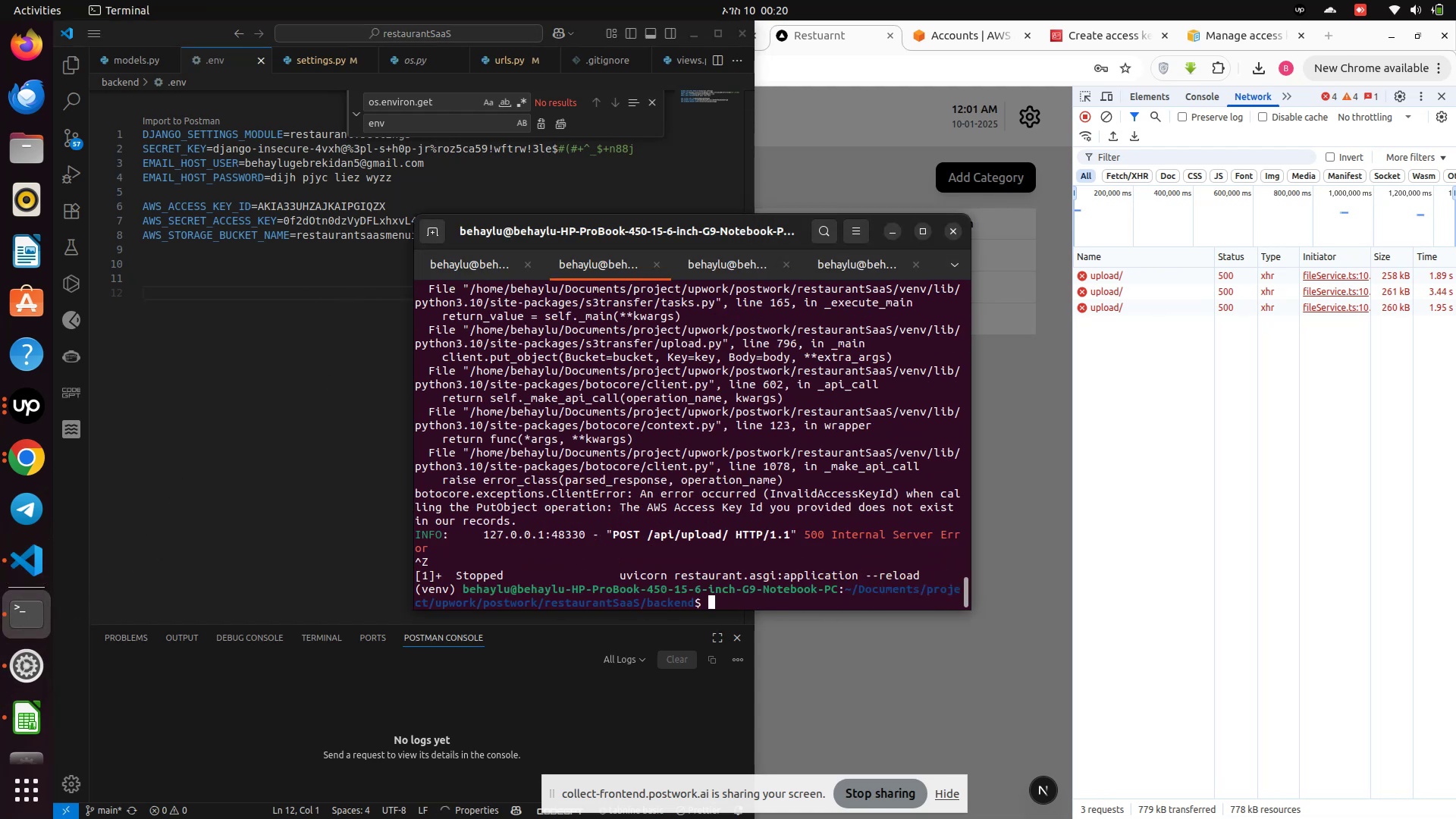 
key(ArrowUp)
 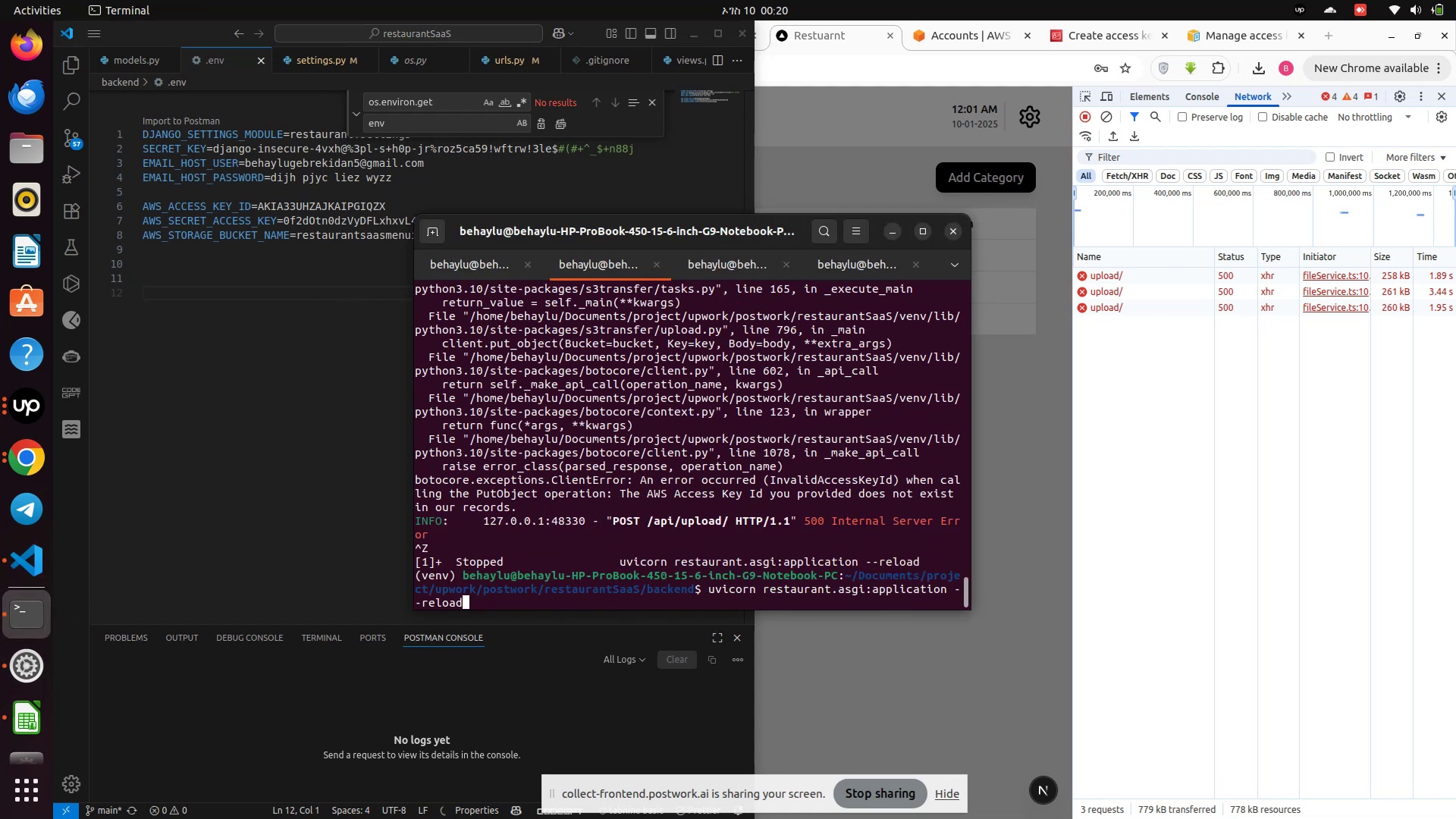 
key(Enter)
 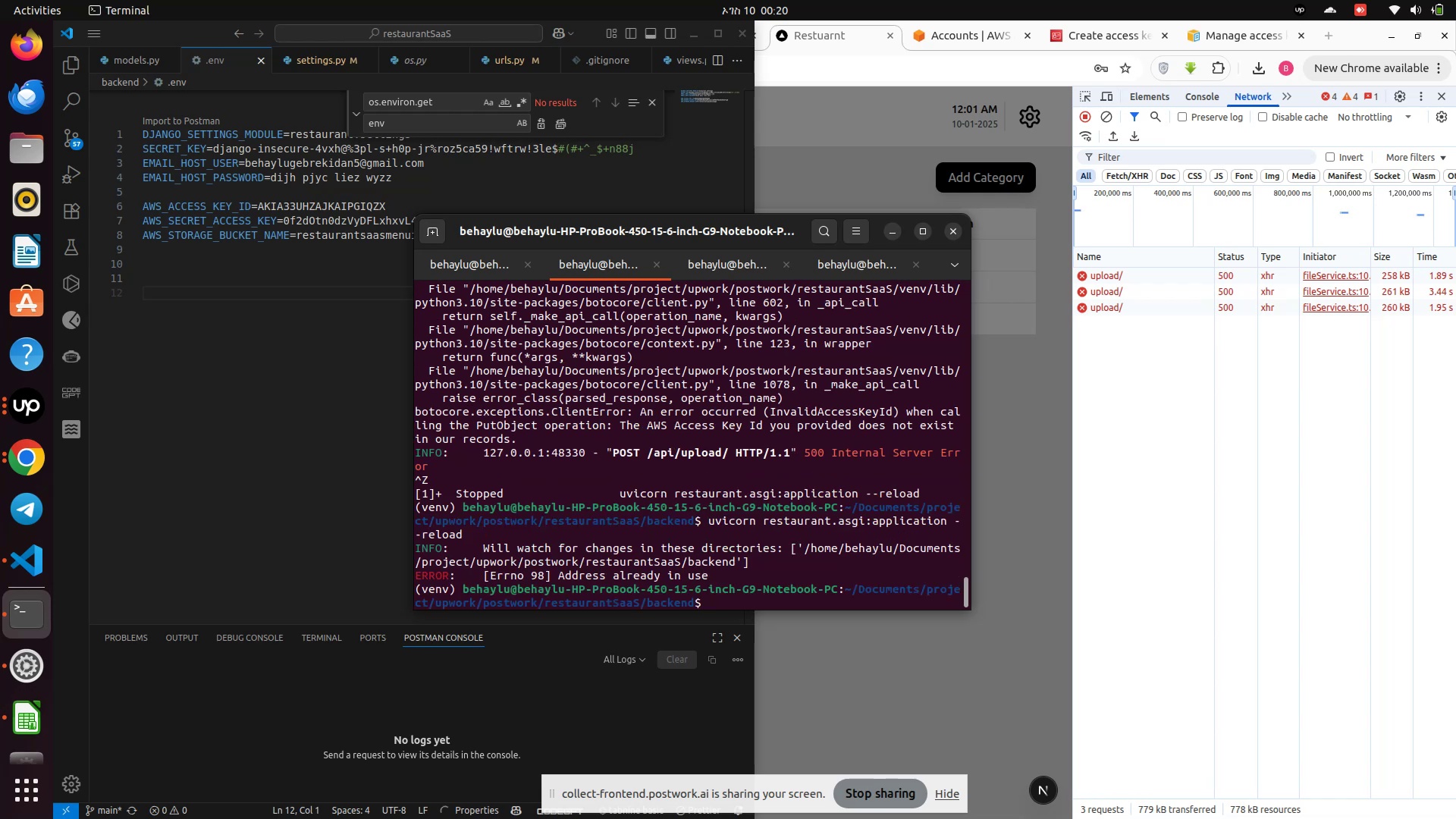 
type(lsor -i :8000)
 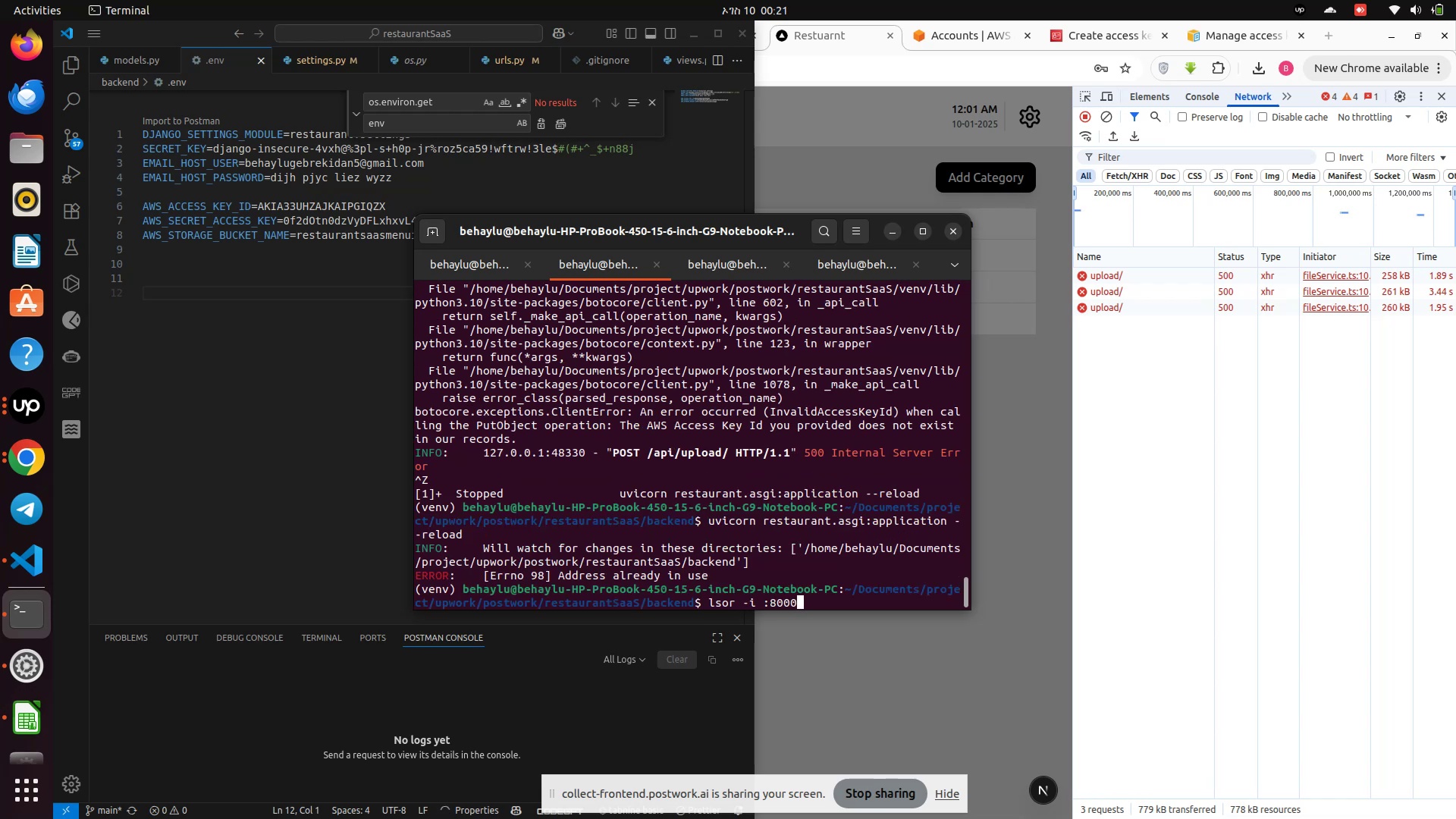 
key(Enter)
 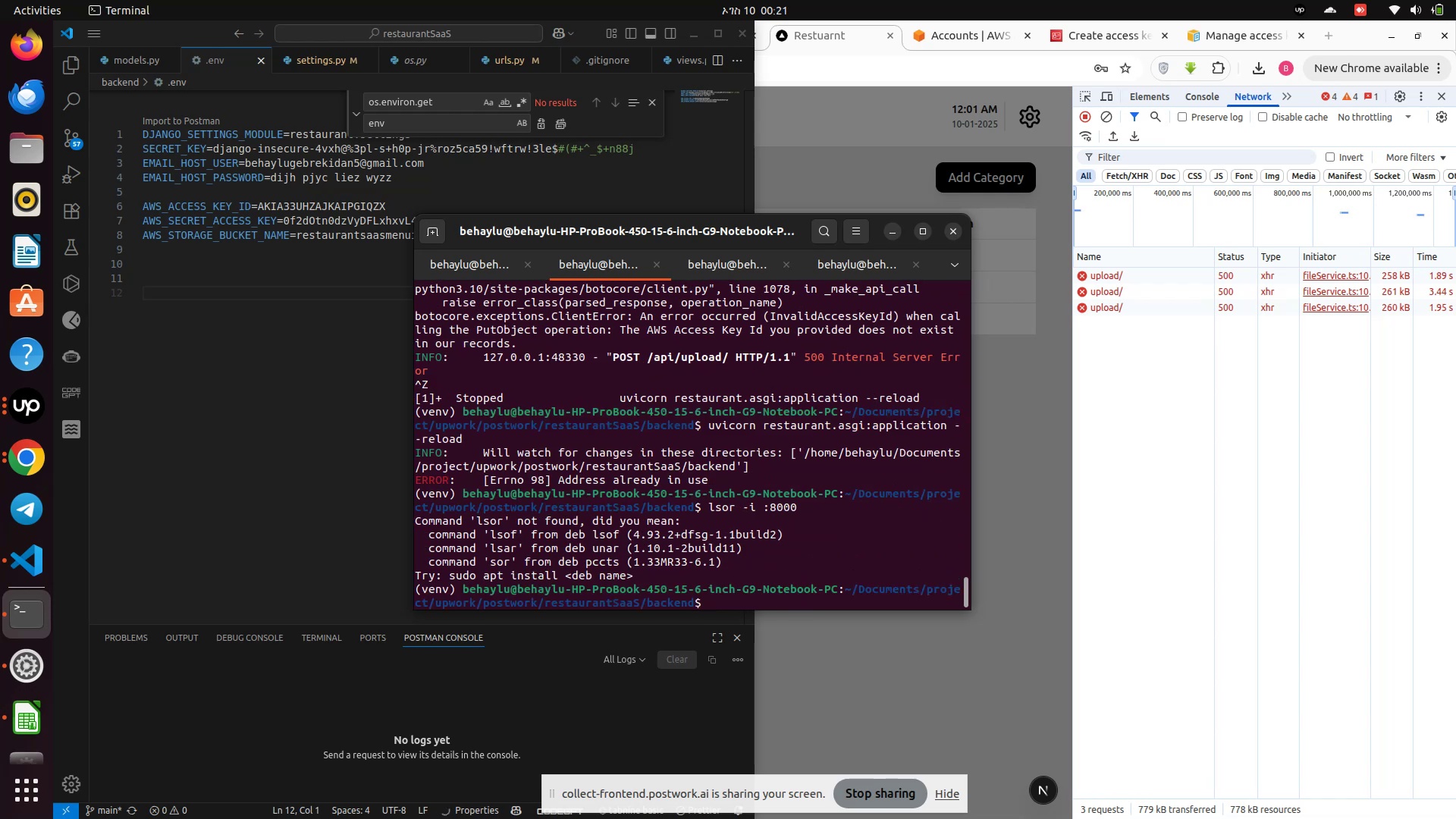 
key(ArrowUp)
 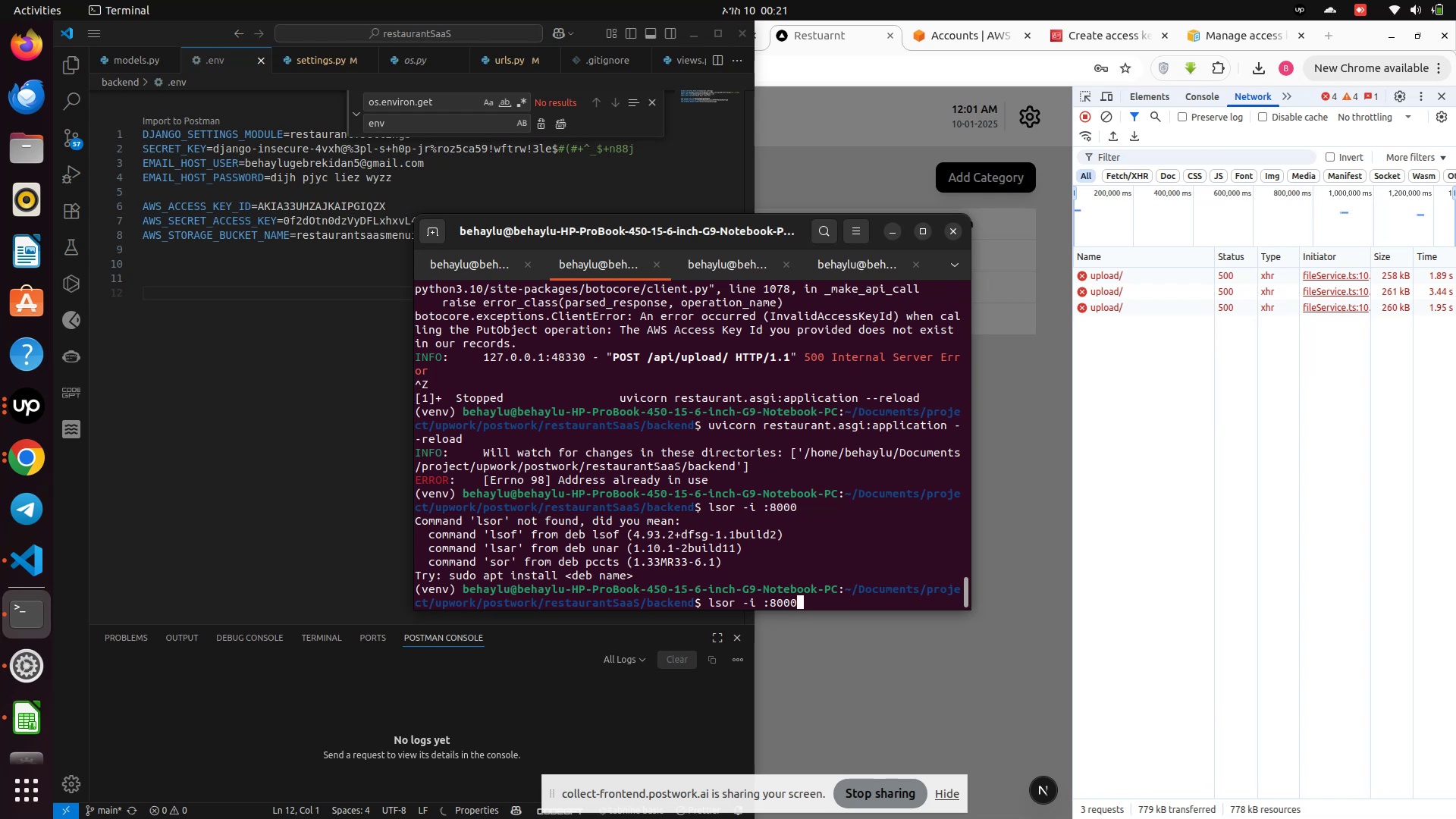 
hold_key(key=ArrowLeft, duration=0.66)
 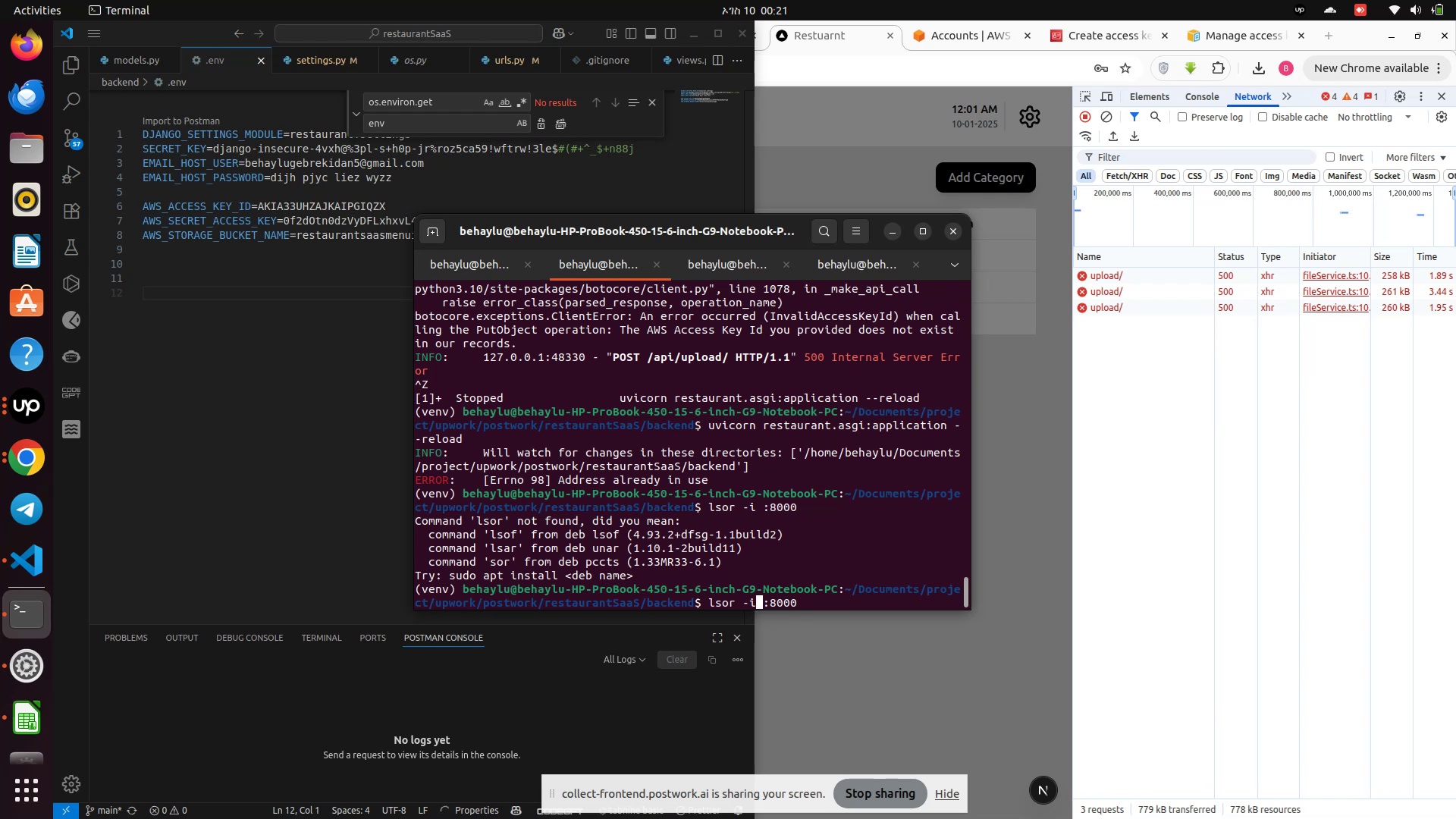 
key(ArrowLeft)
 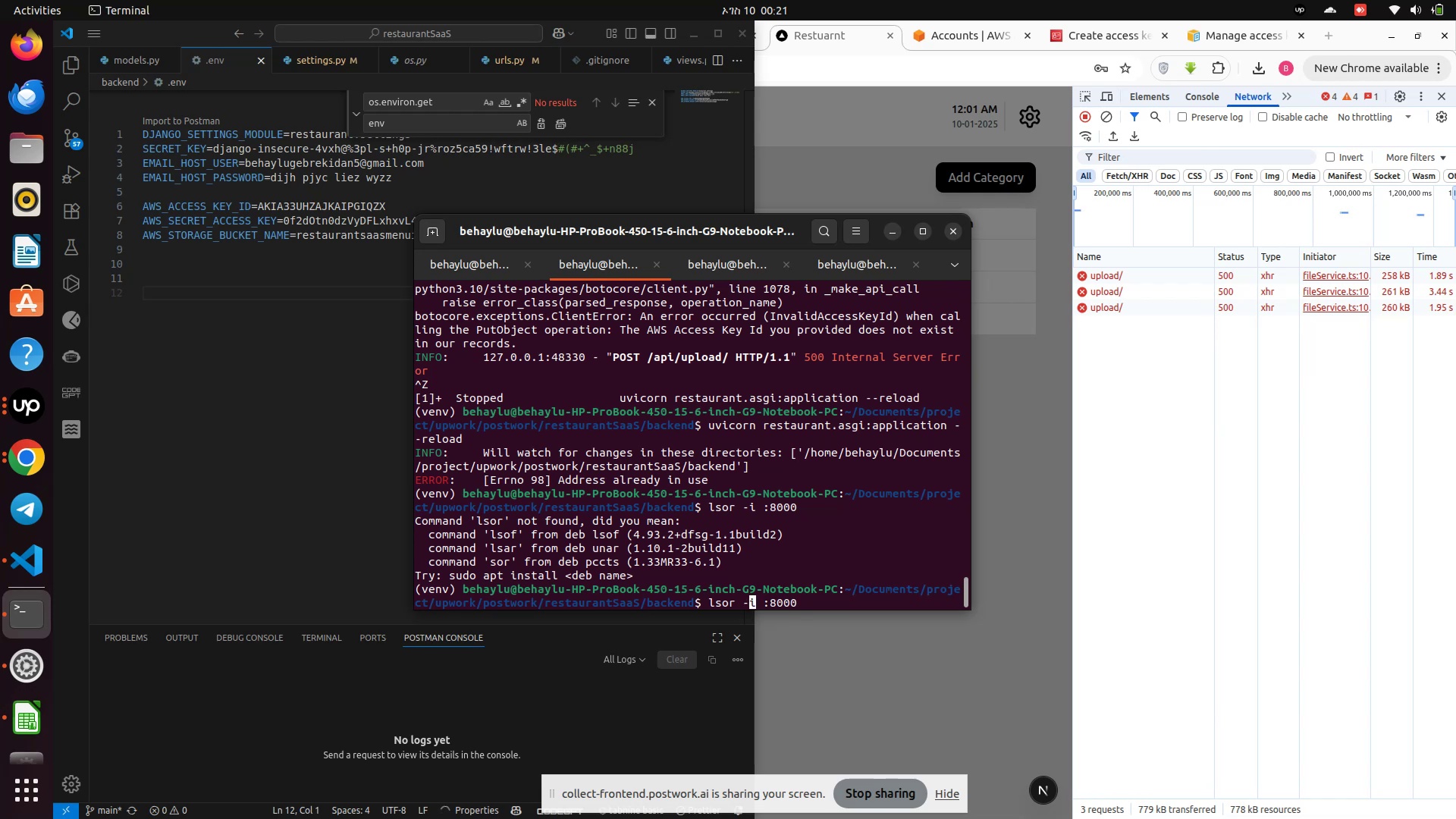 
key(ArrowLeft)
 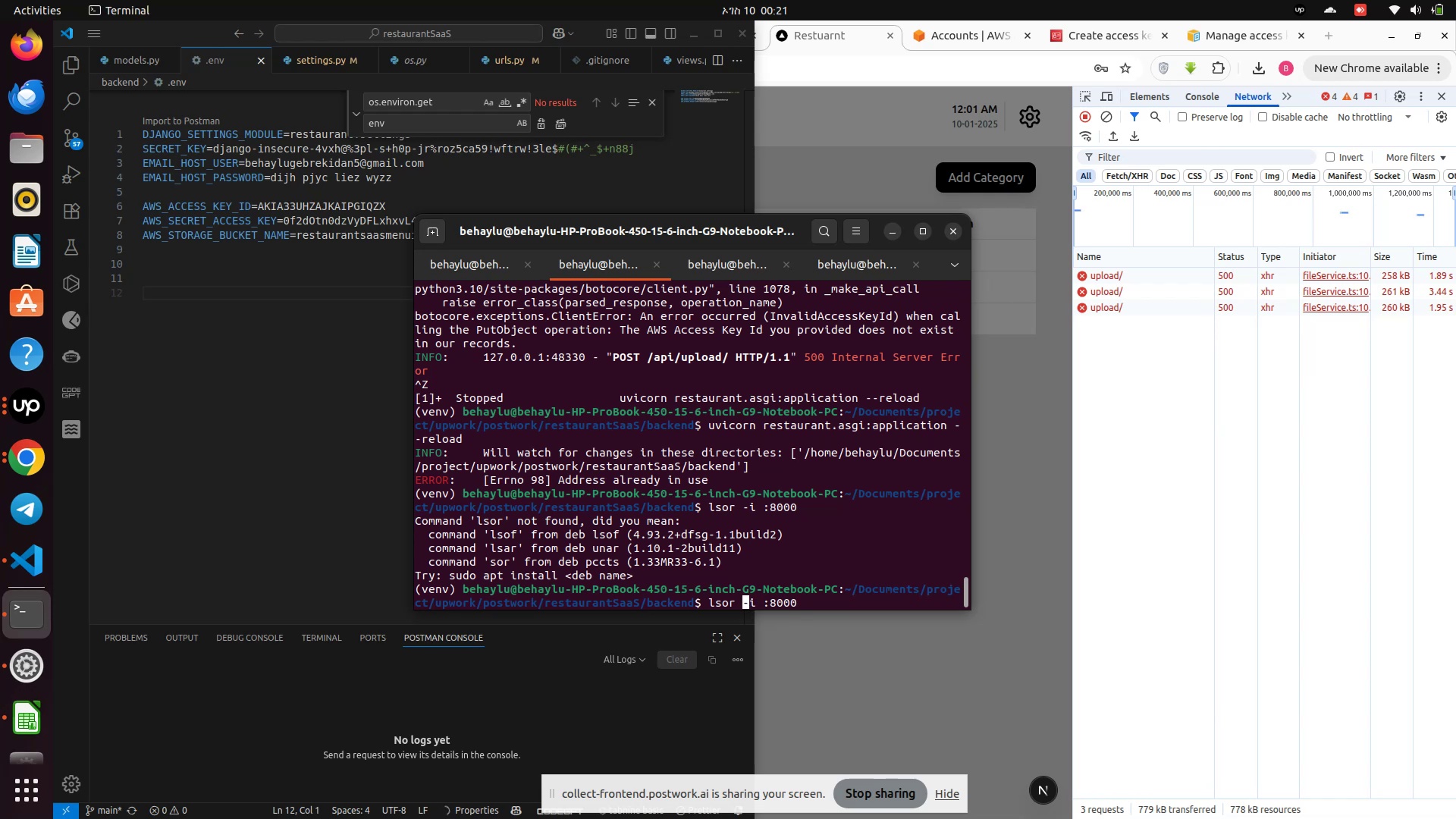 
key(ArrowLeft)
 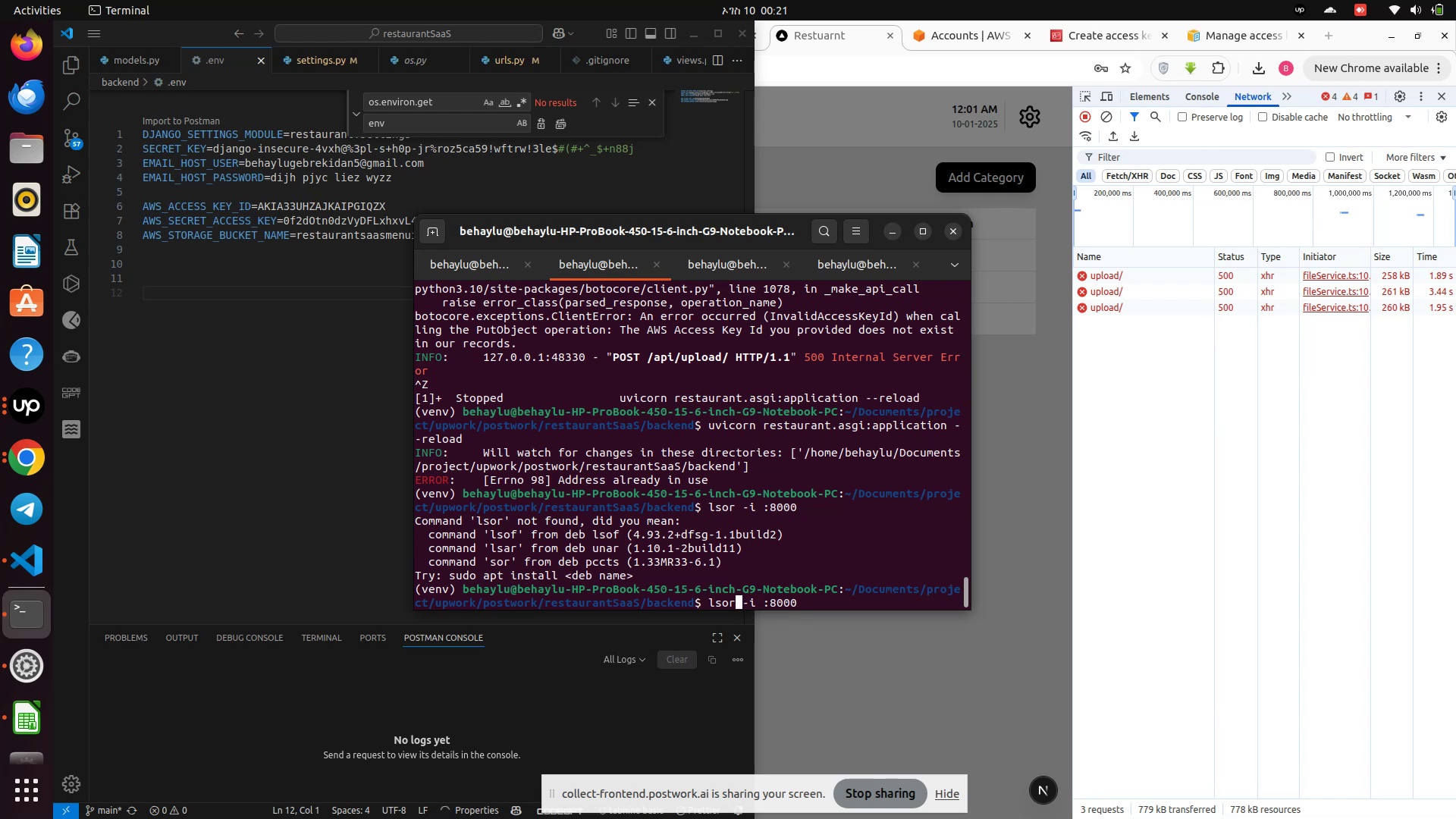 
key(Backspace)
 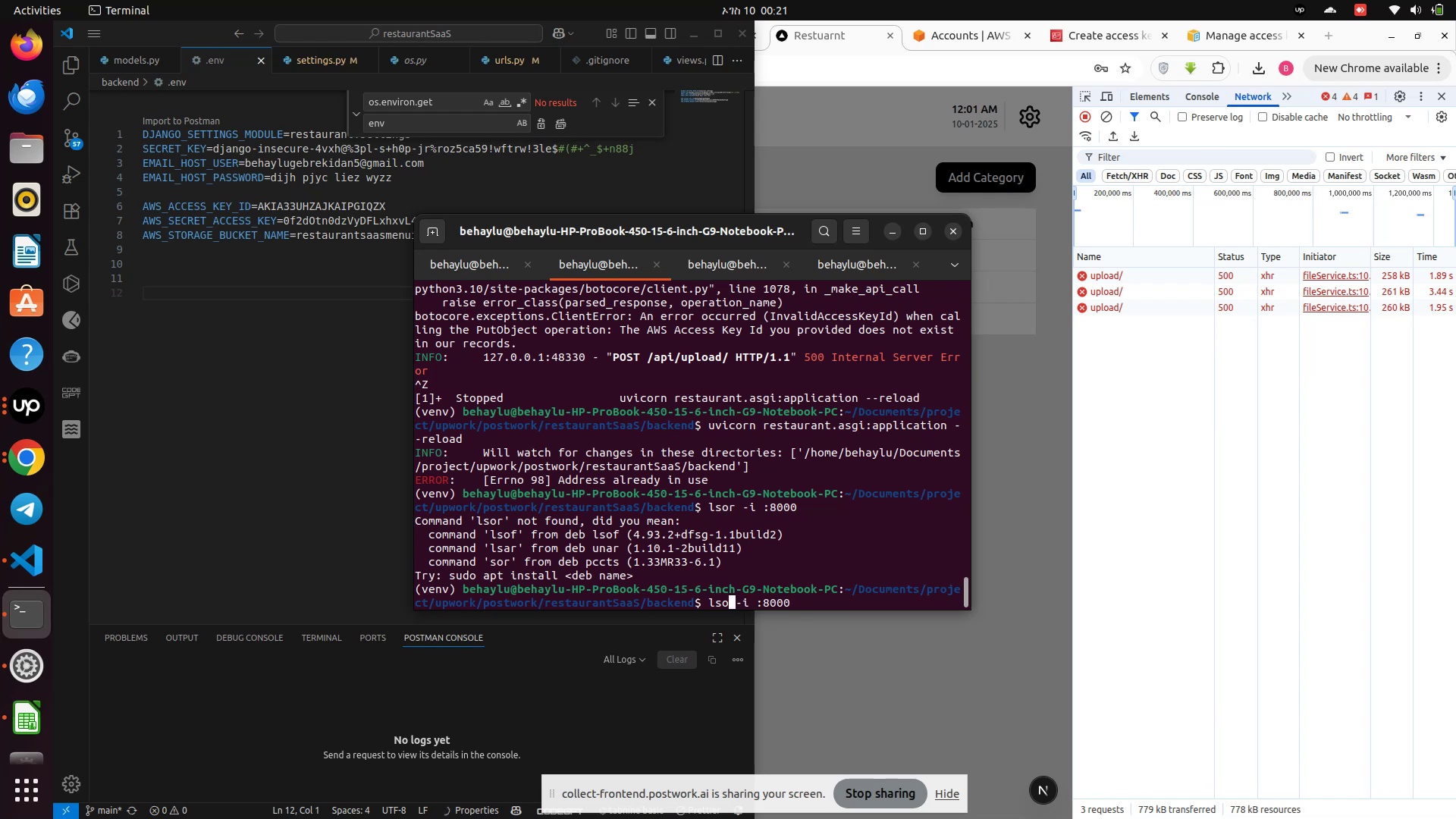 
key(F)
 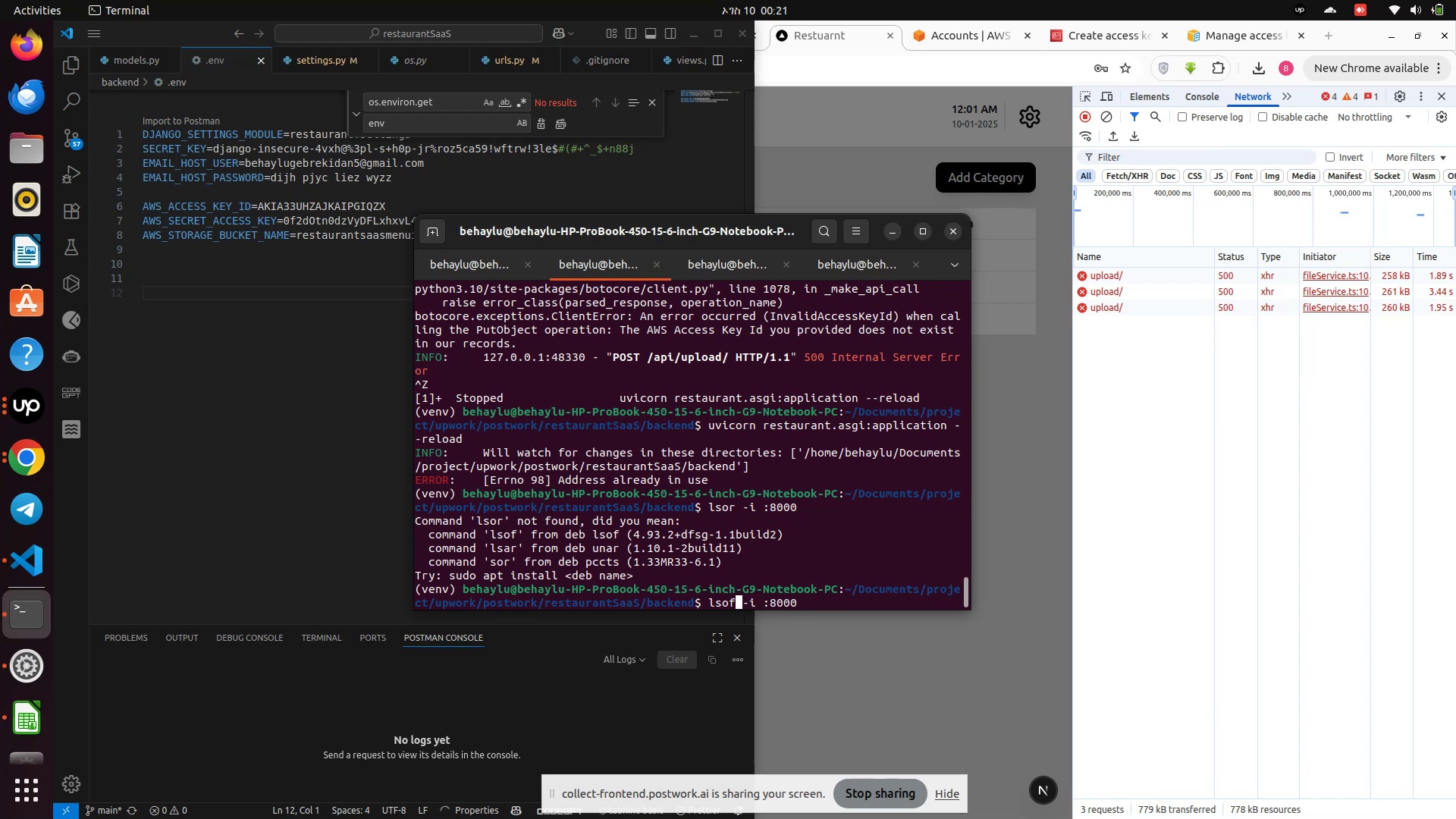 
key(Enter)
 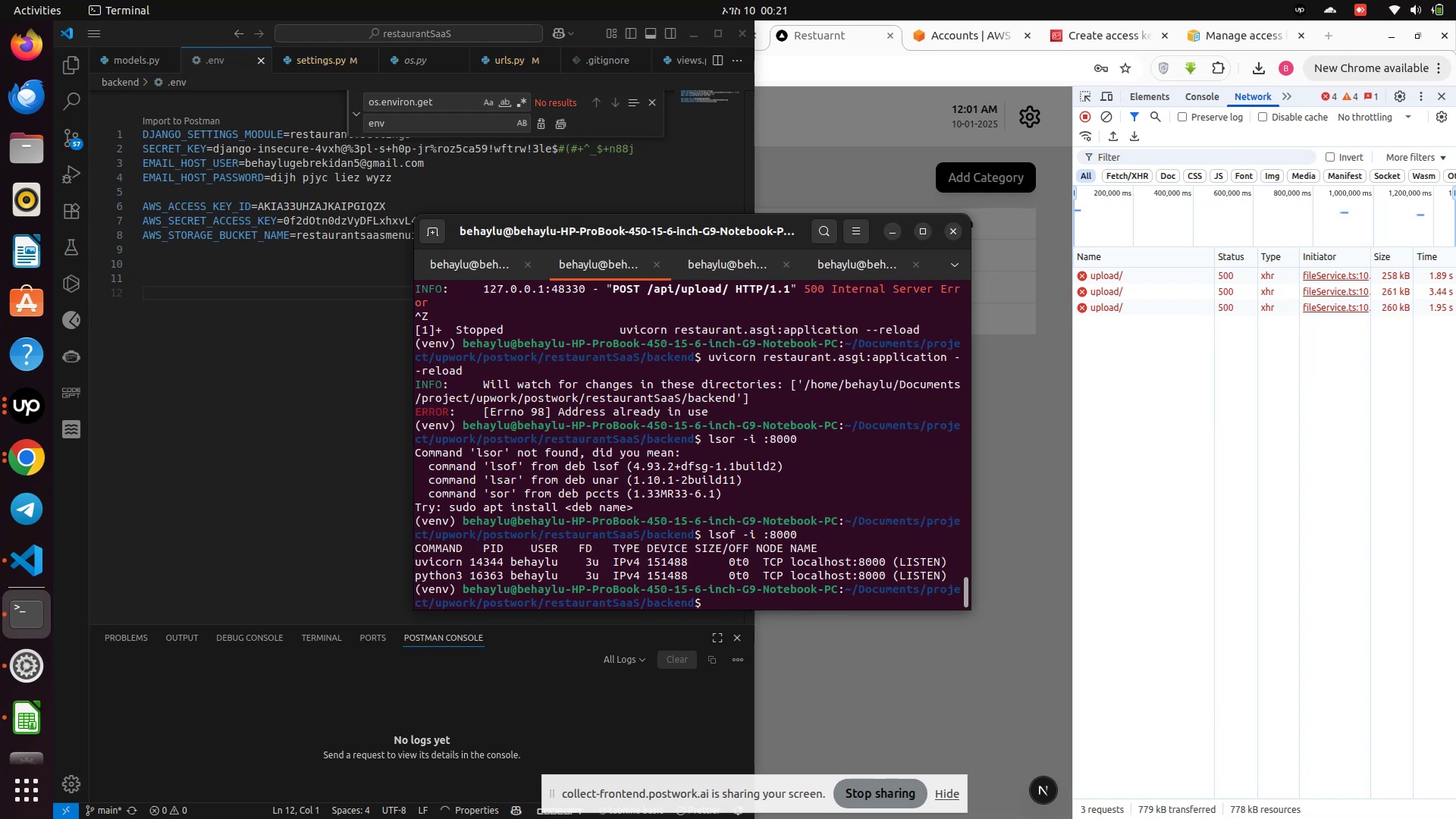 
type(kill -9 14344)
 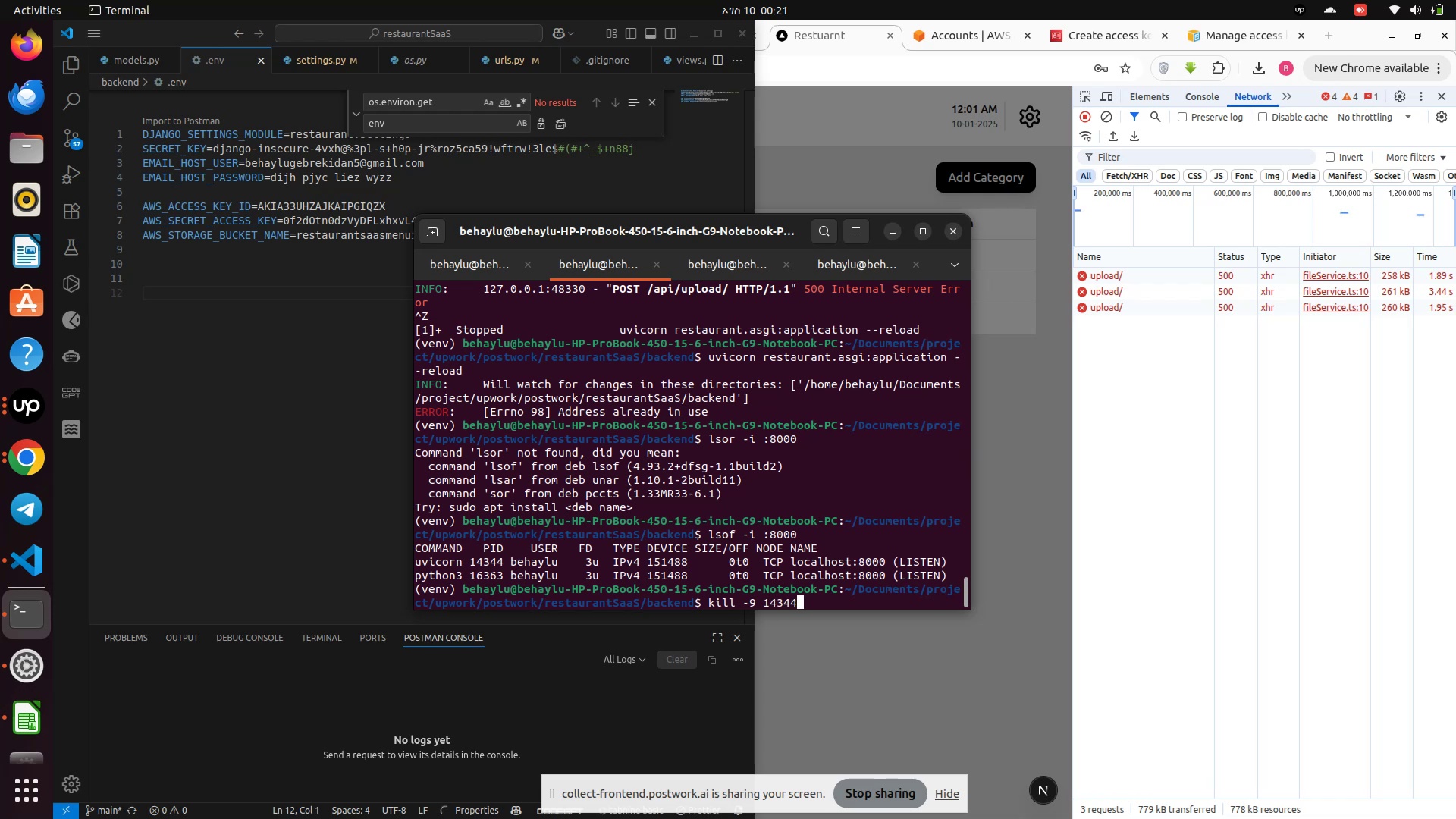 
key(Enter)
 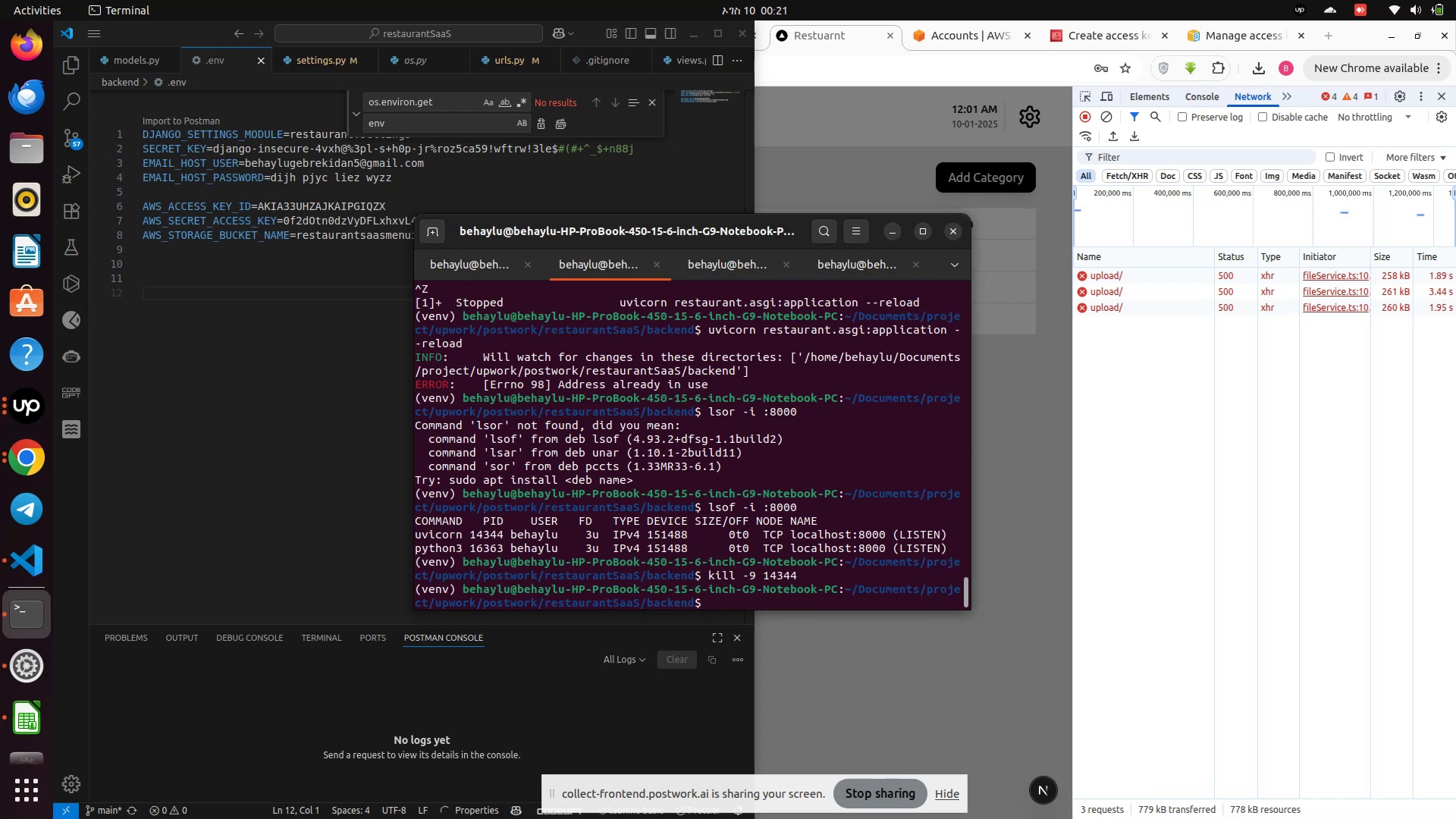 
key(ArrowUp)
 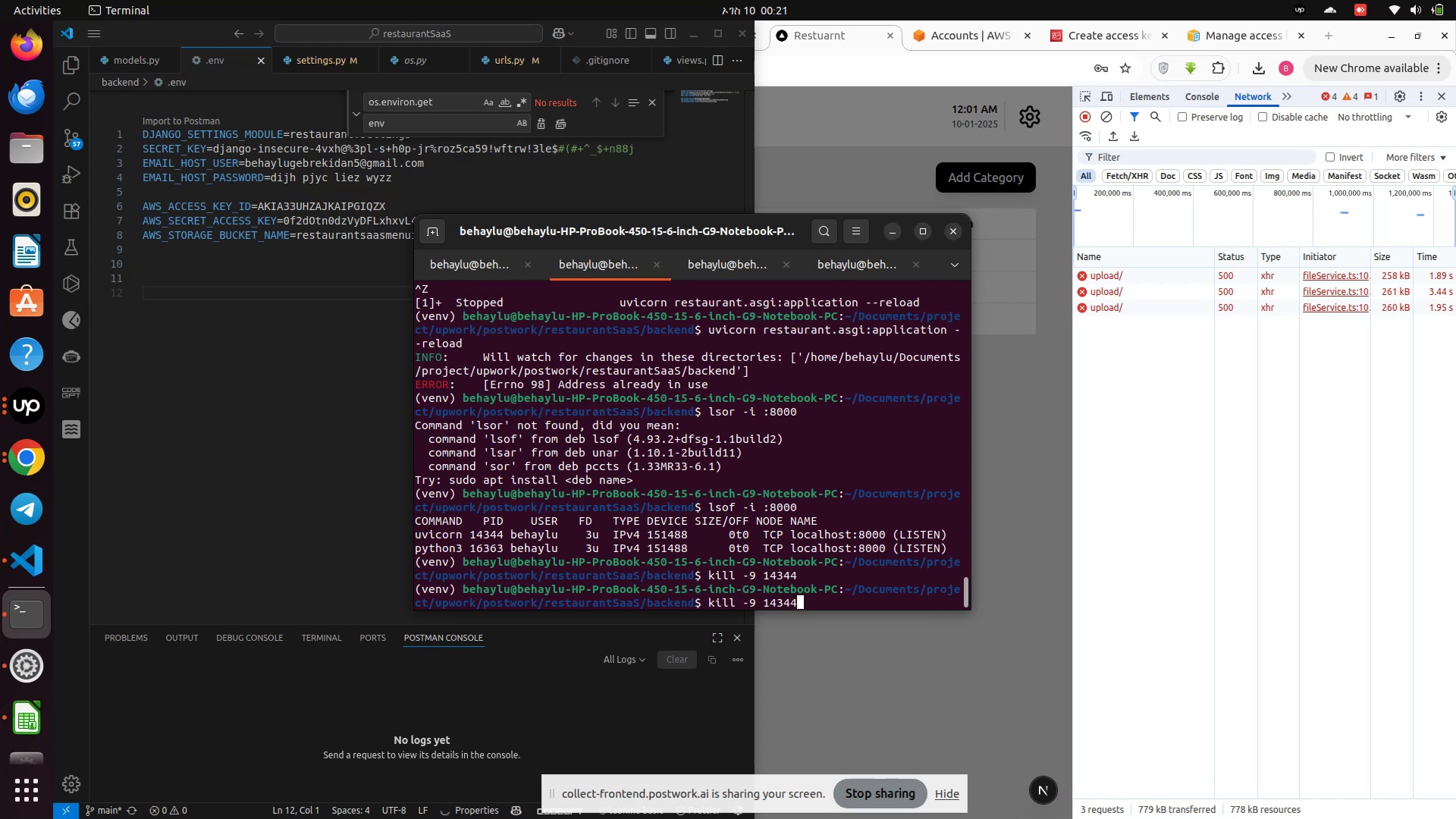 
key(Enter)
 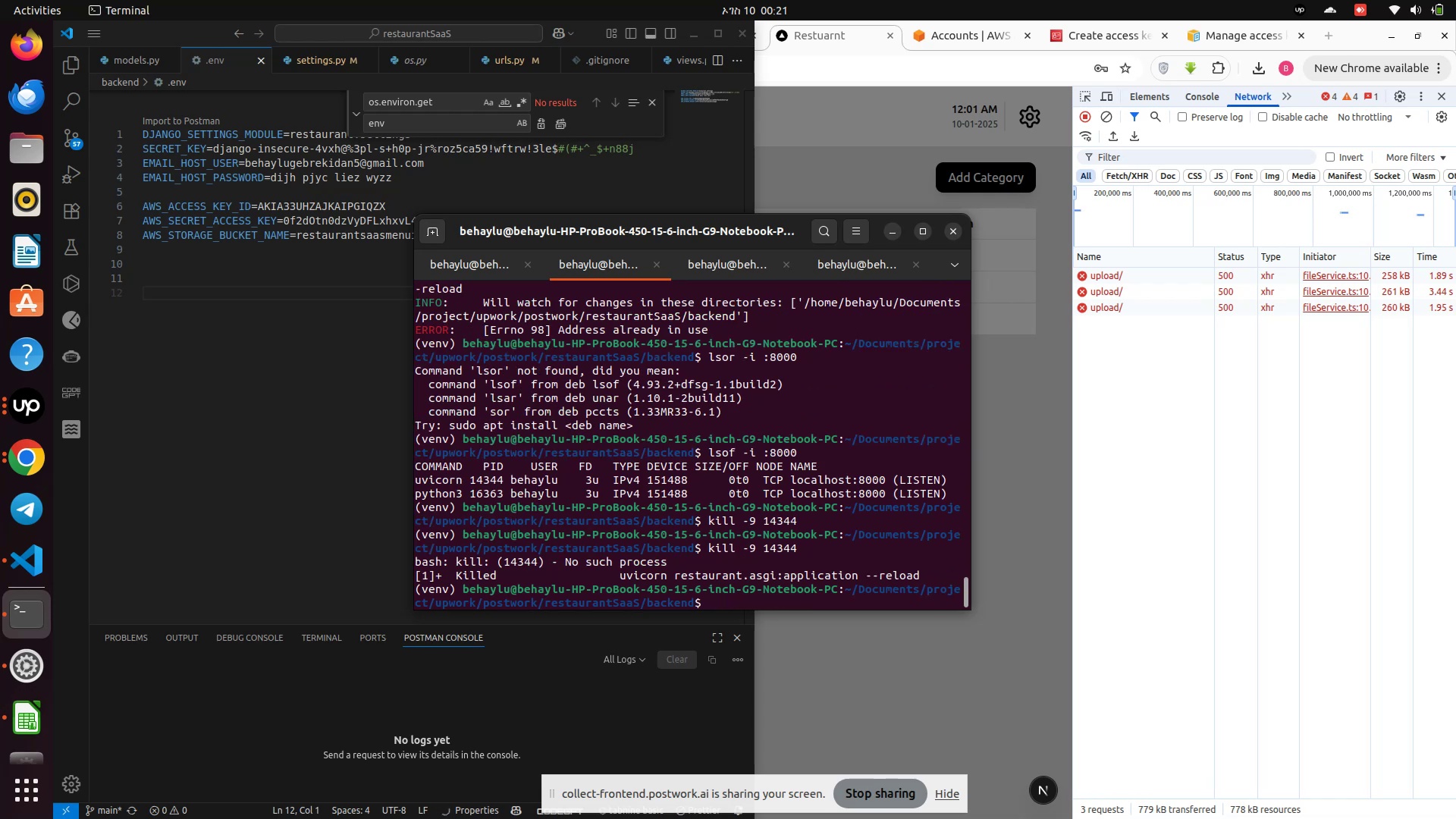 
key(ArrowUp)
 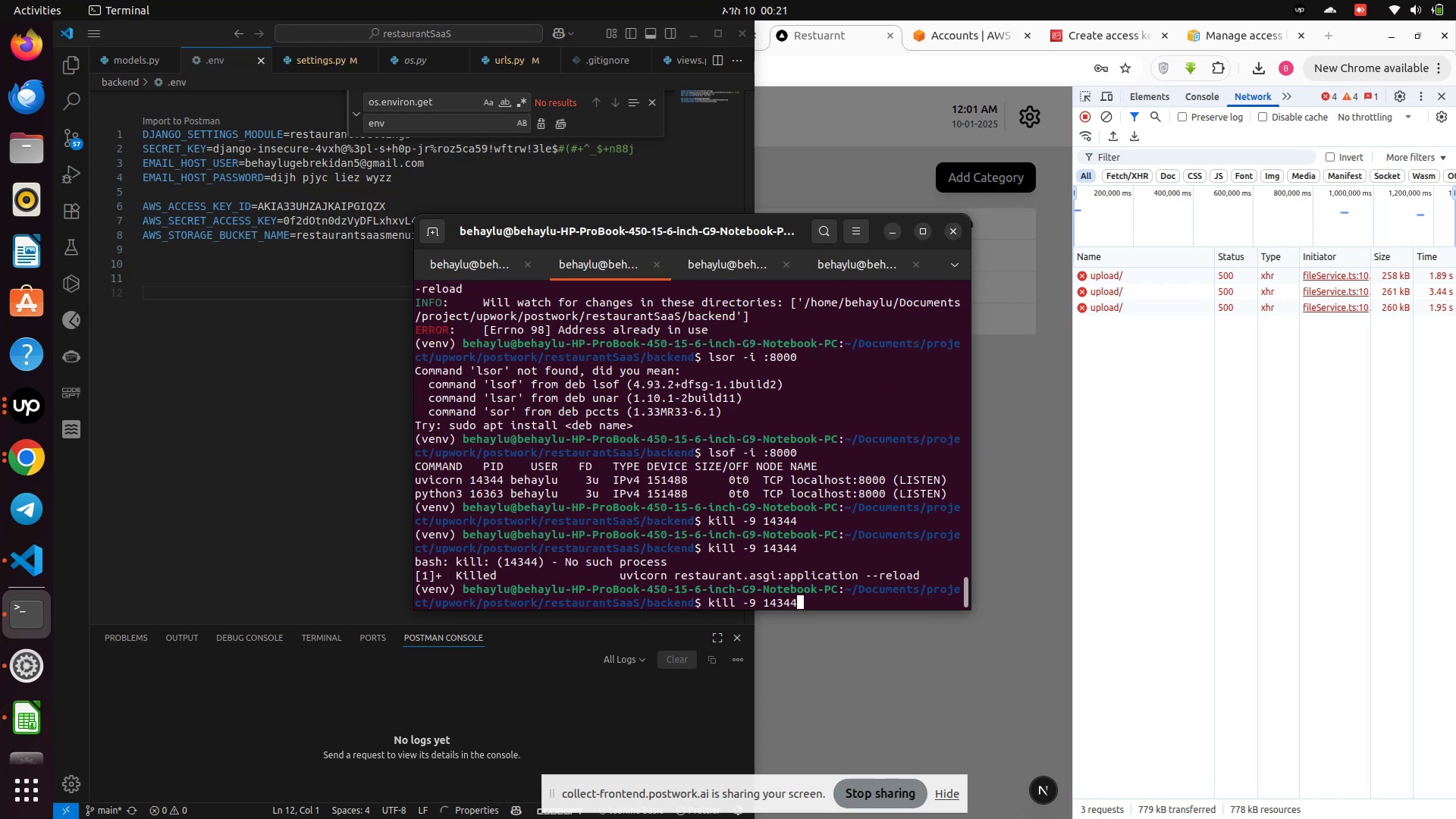 
key(ArrowUp)
 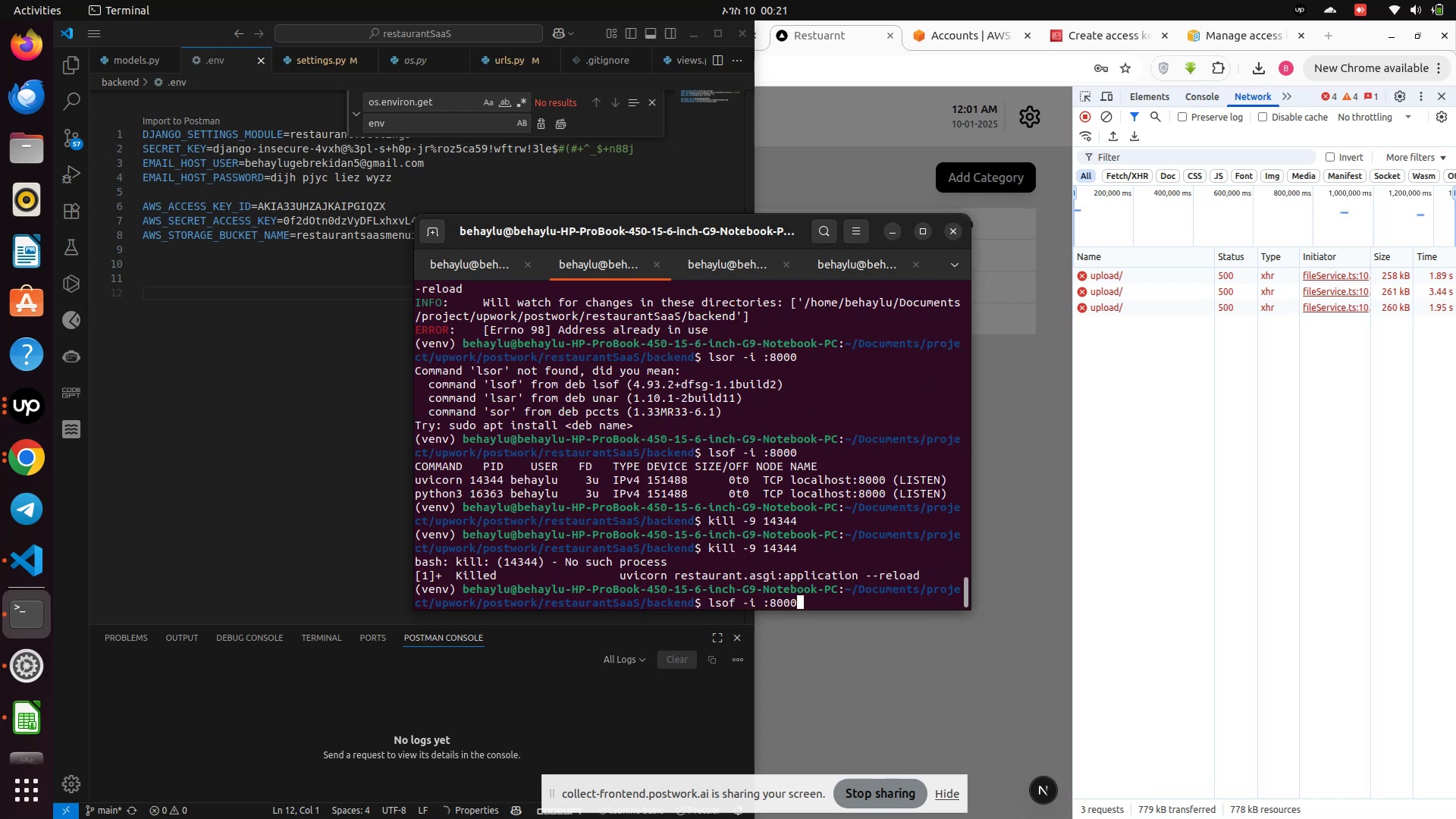 
key(ArrowUp)
 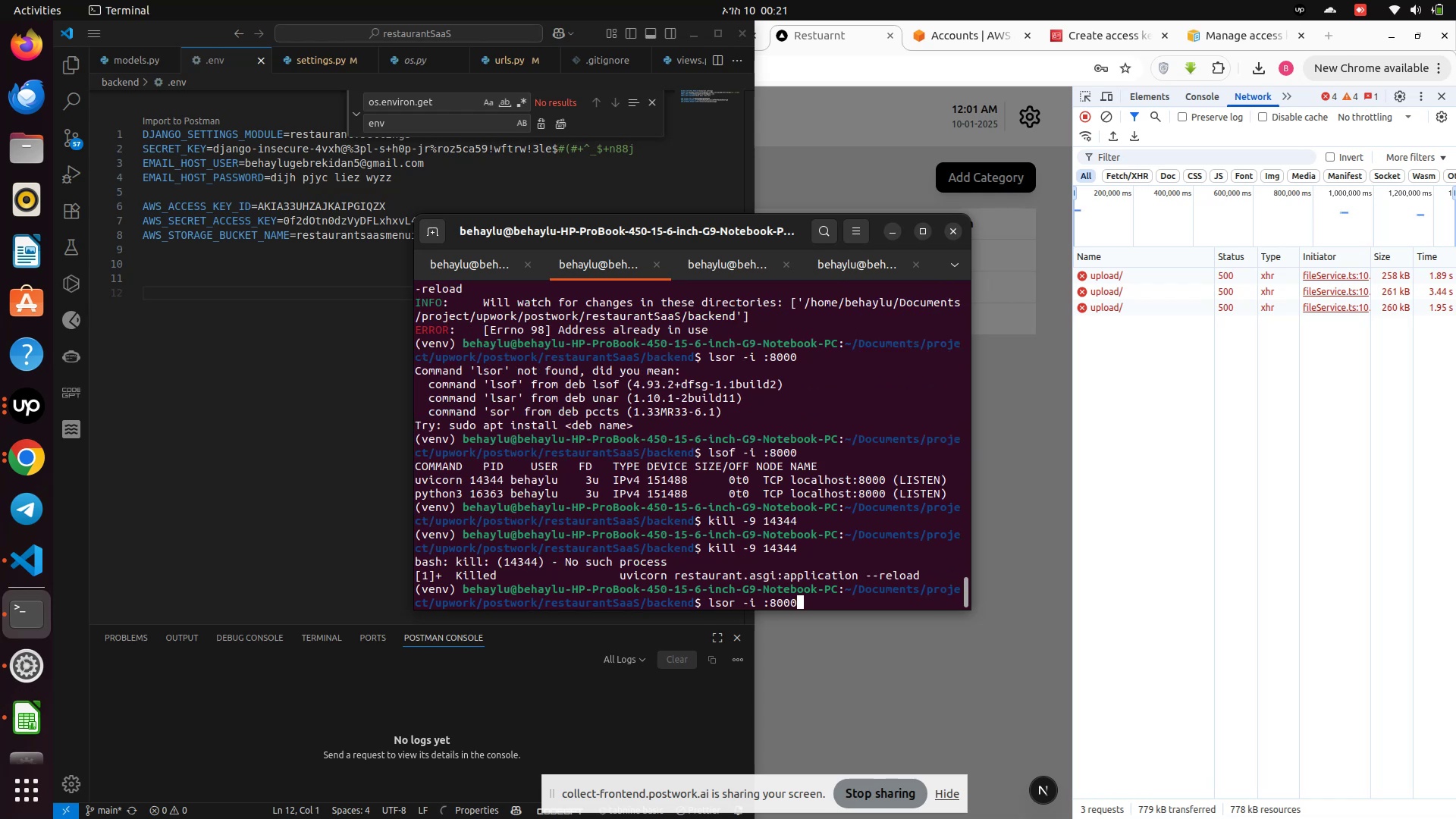 
key(ArrowUp)
 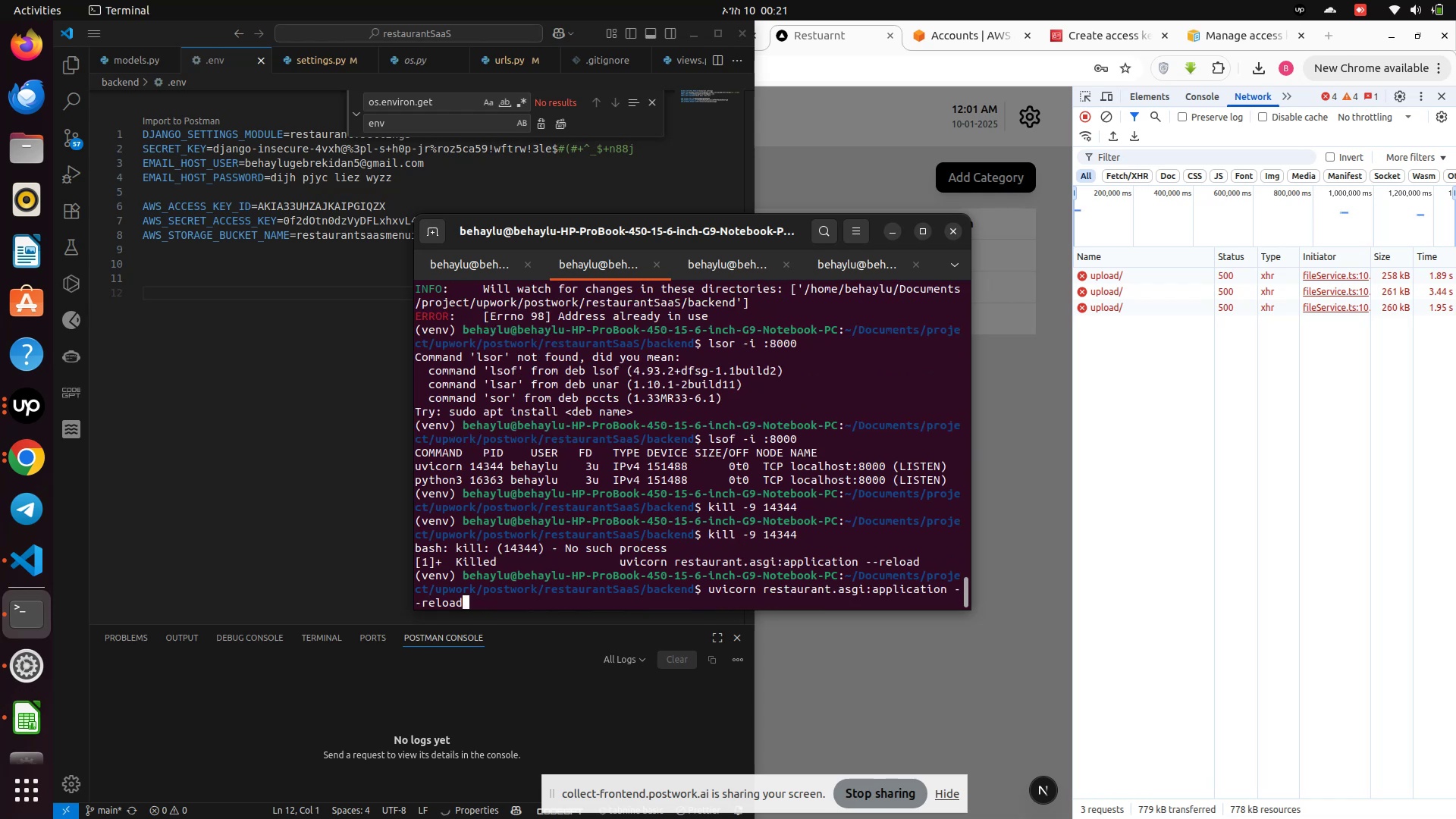 
key(Enter)
 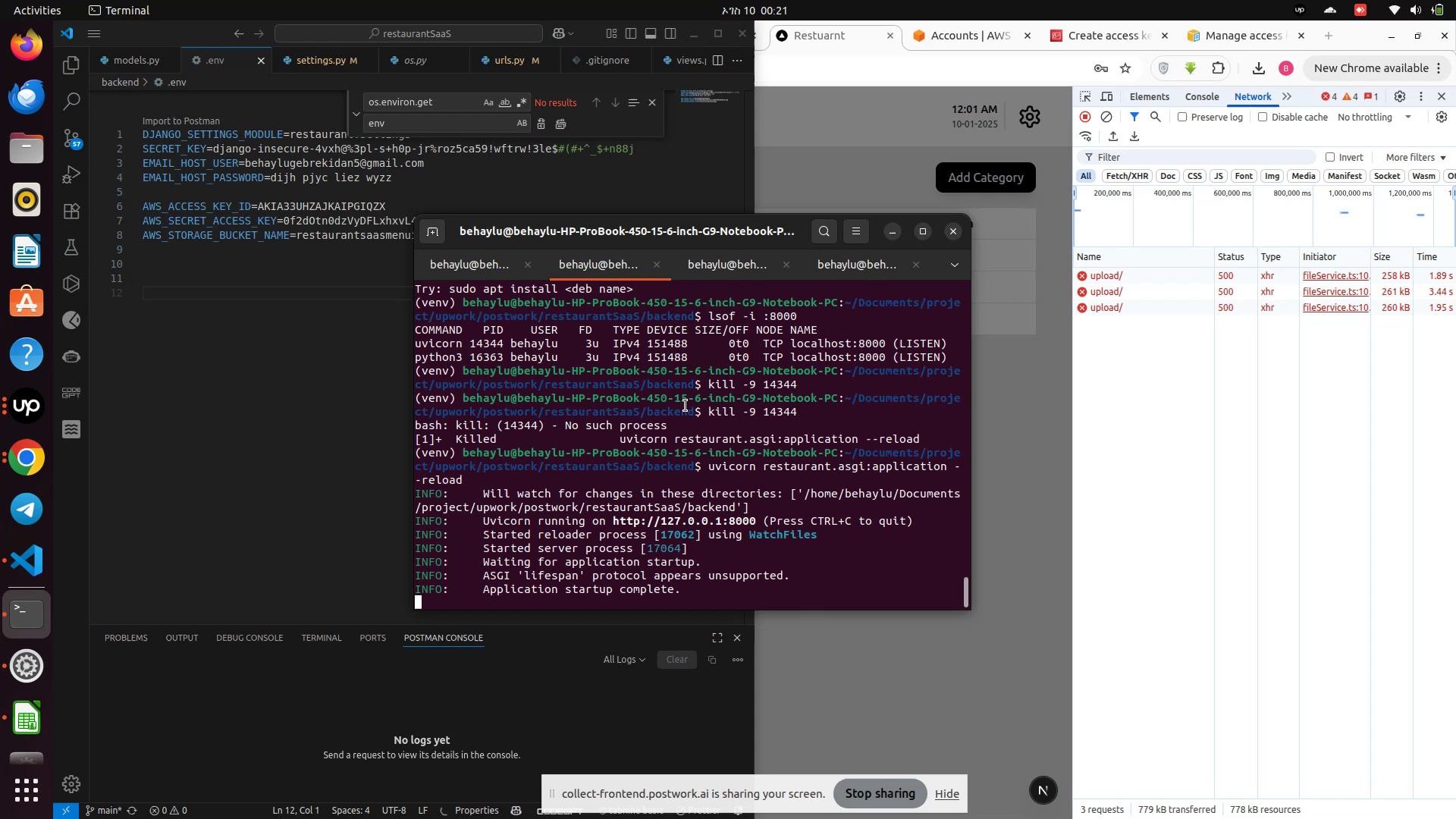 
left_click([1268, 388])
 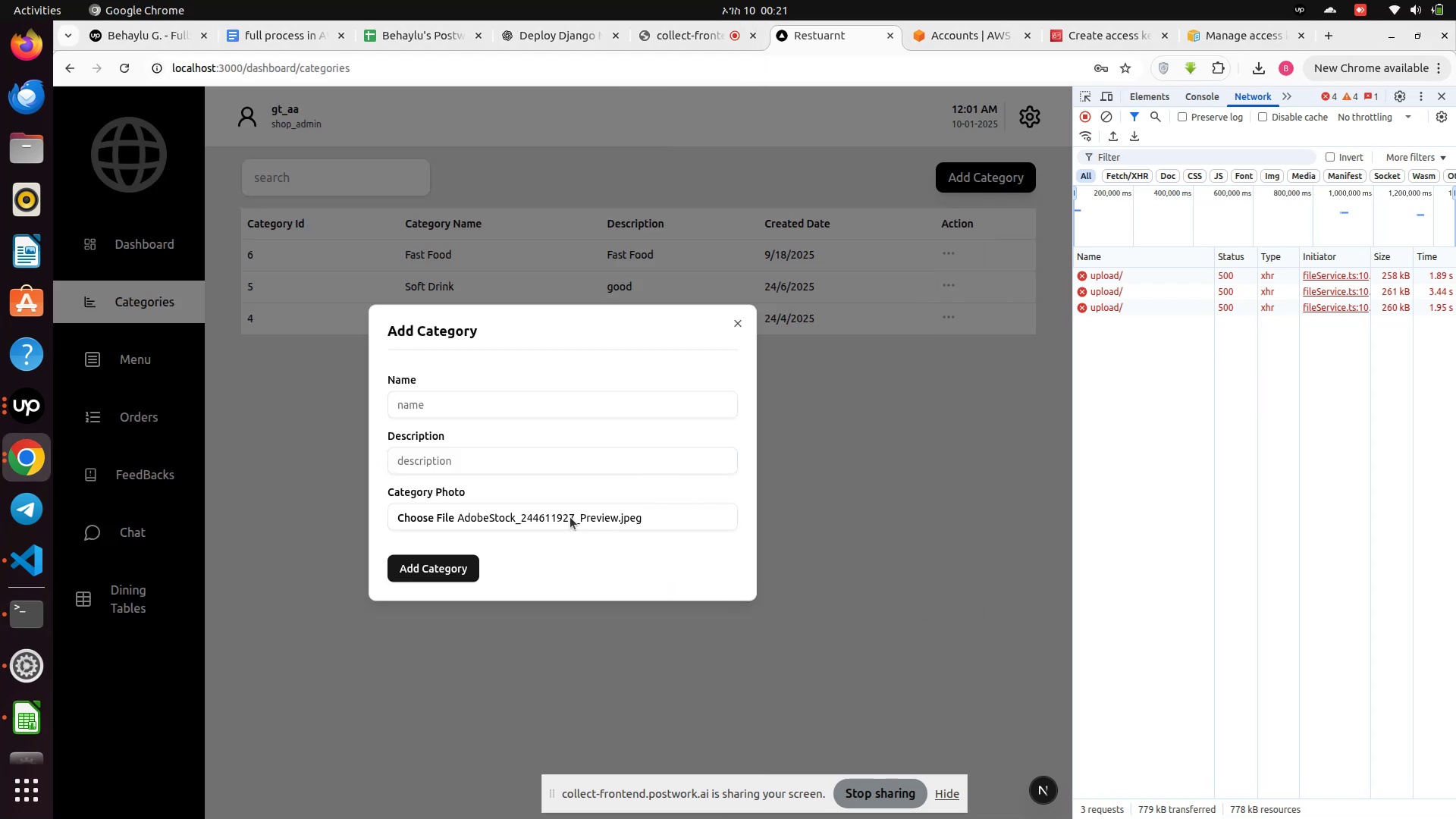 
left_click([570, 516])
 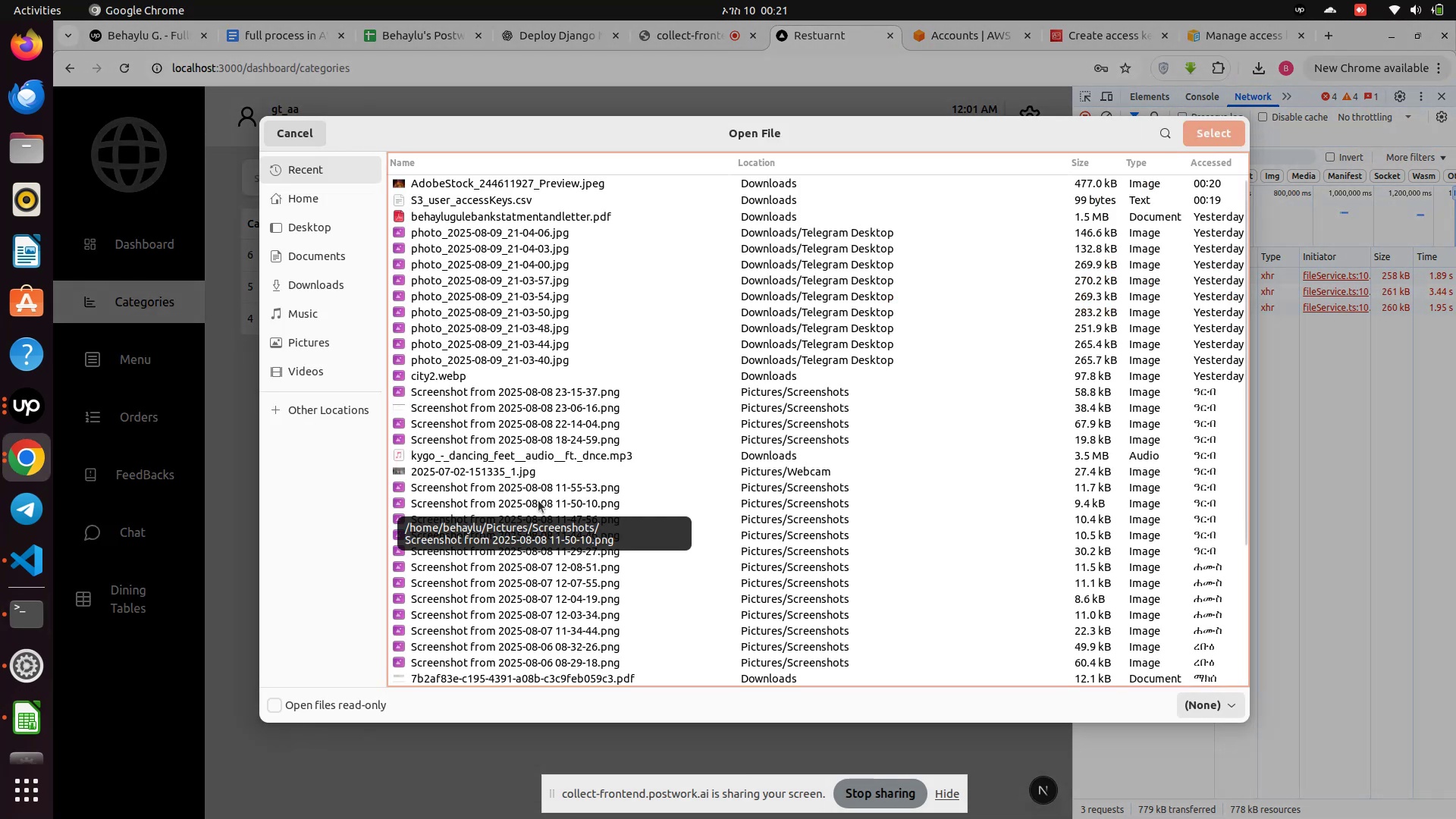 
scroll: coordinate [457, 598], scroll_direction: down, amount: 9.0
 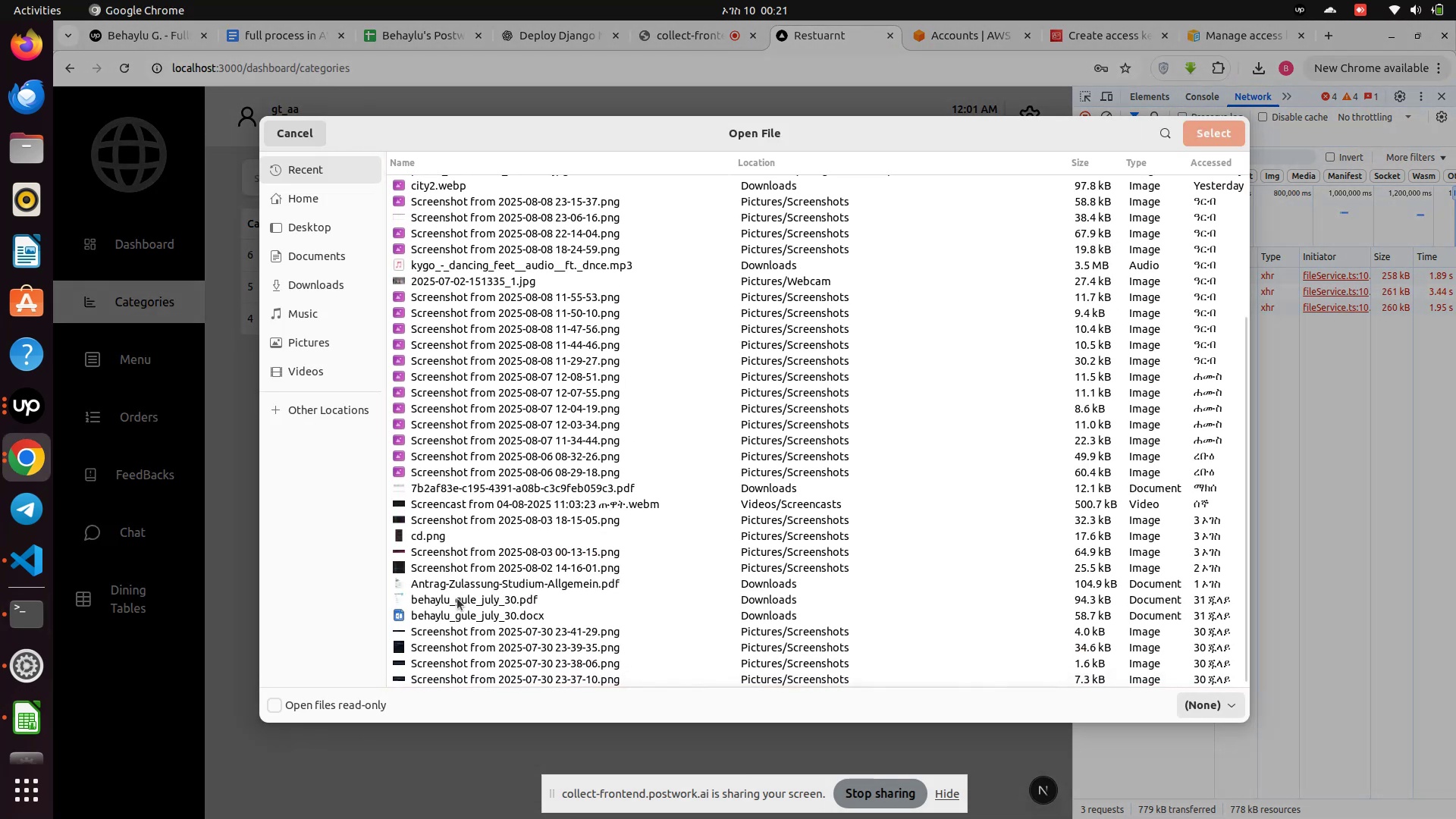 
scroll: coordinate [466, 564], scroll_direction: up, amount: 3.0
 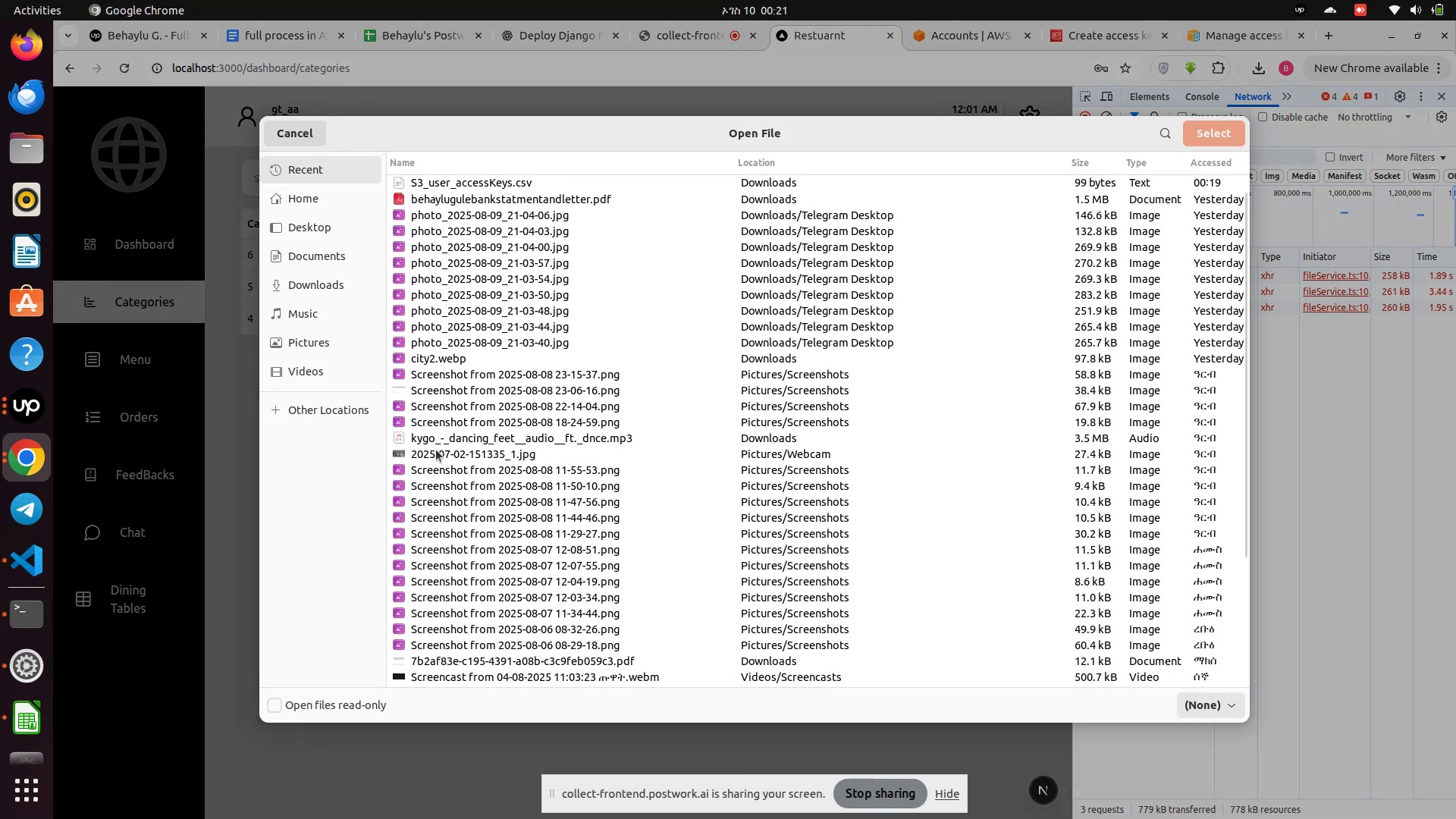 
left_click([436, 450])
 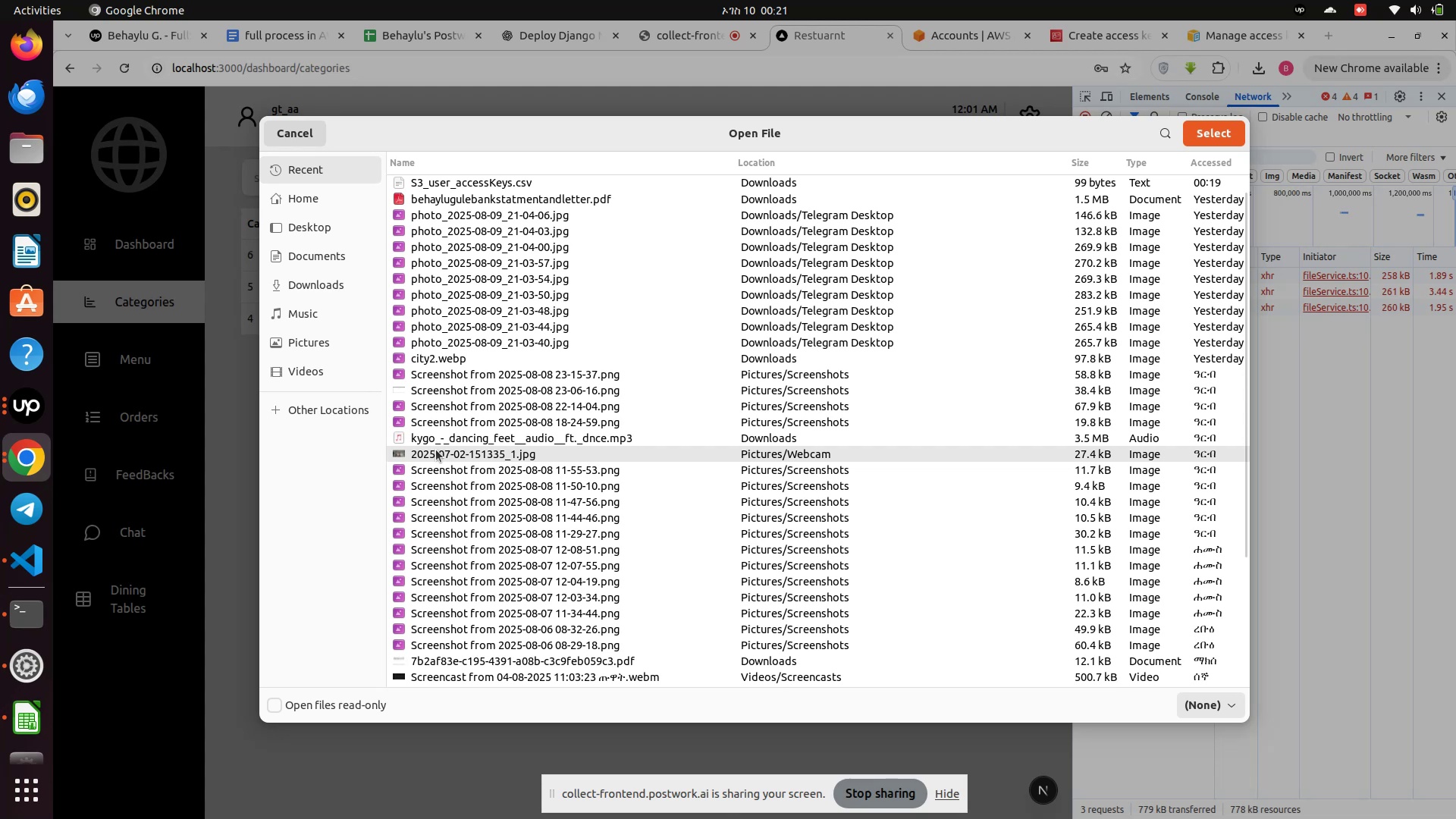 
left_click([436, 450])
 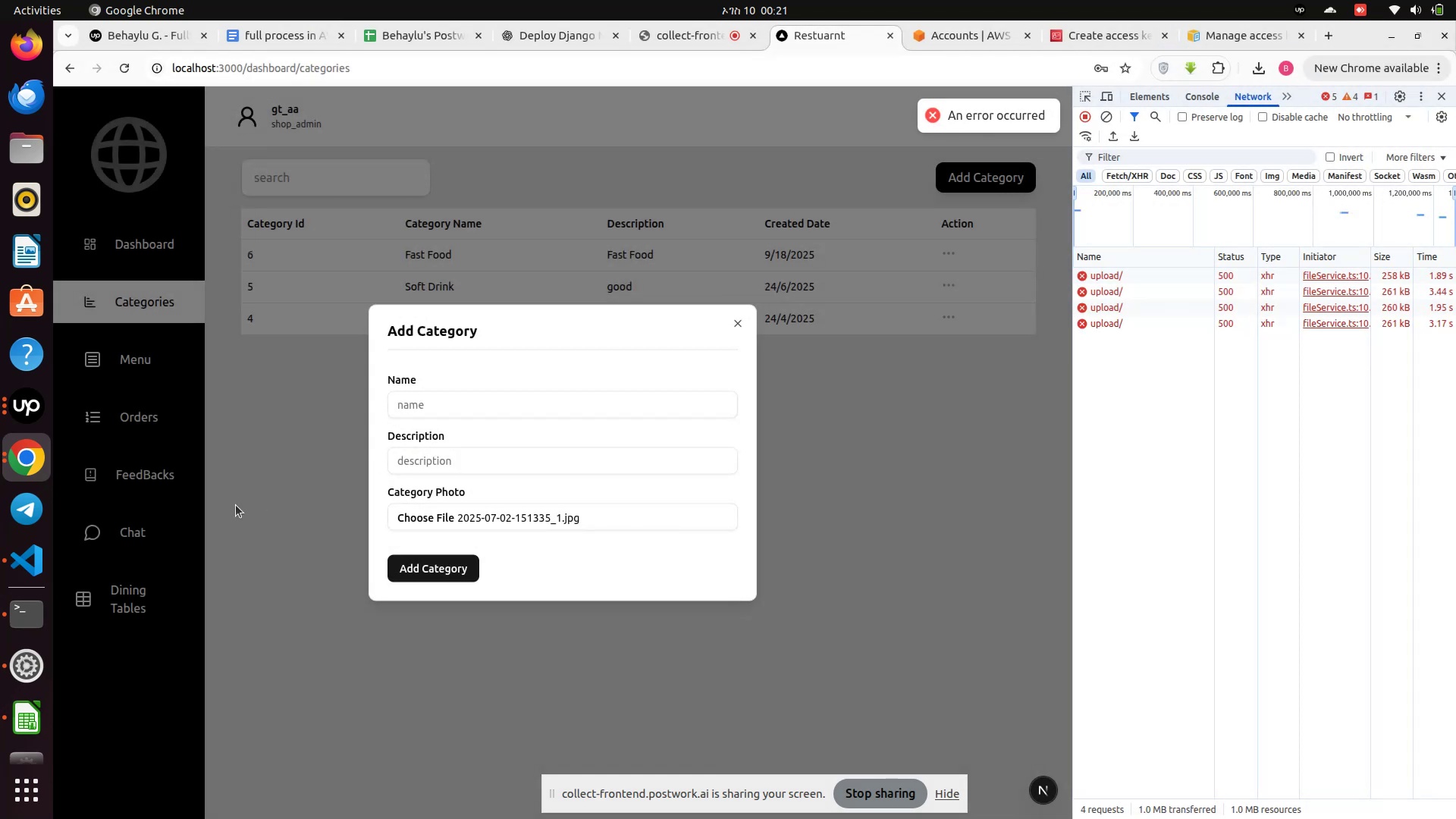 
wait(5.62)
 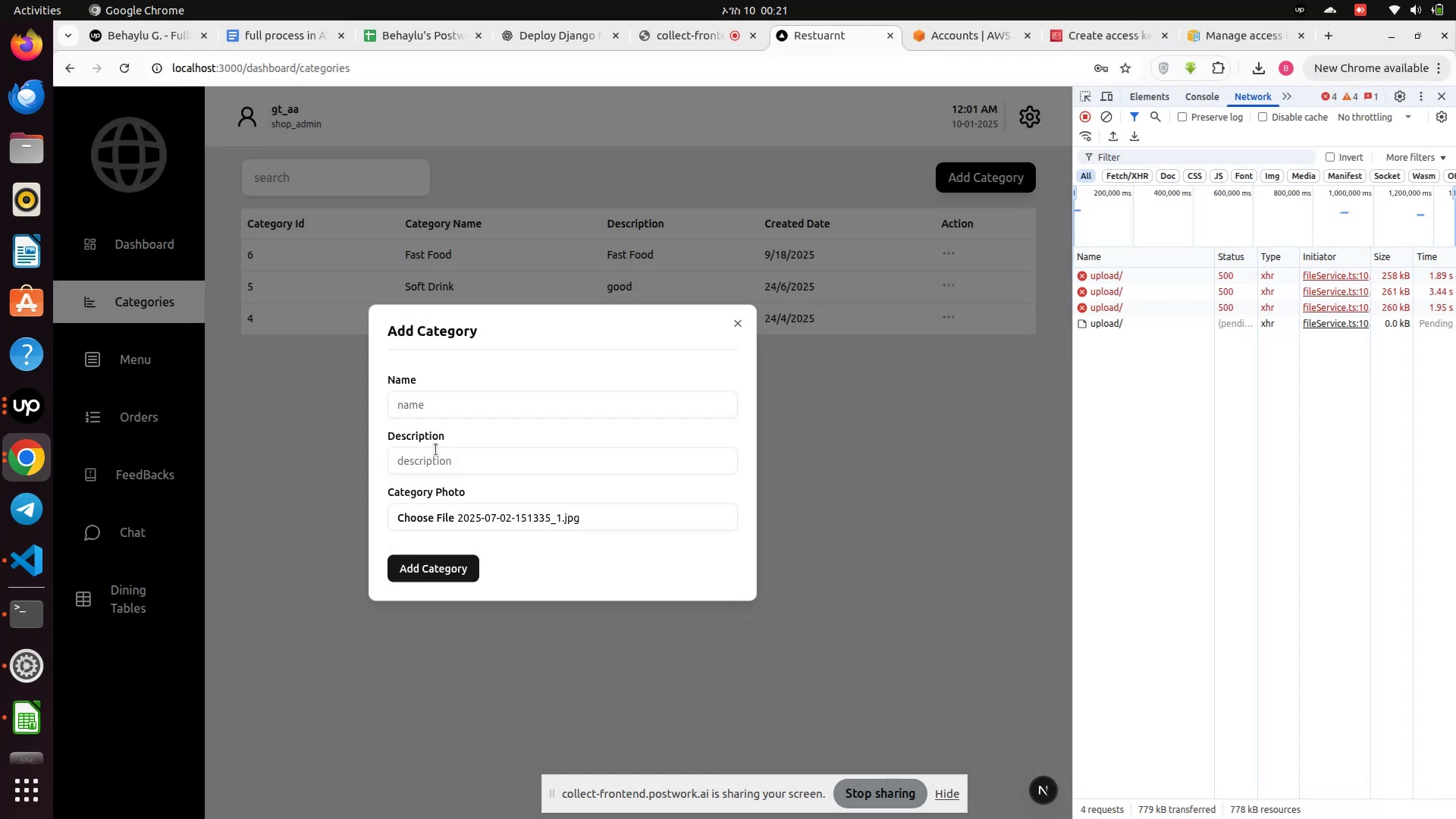 
left_click([17, 609])
 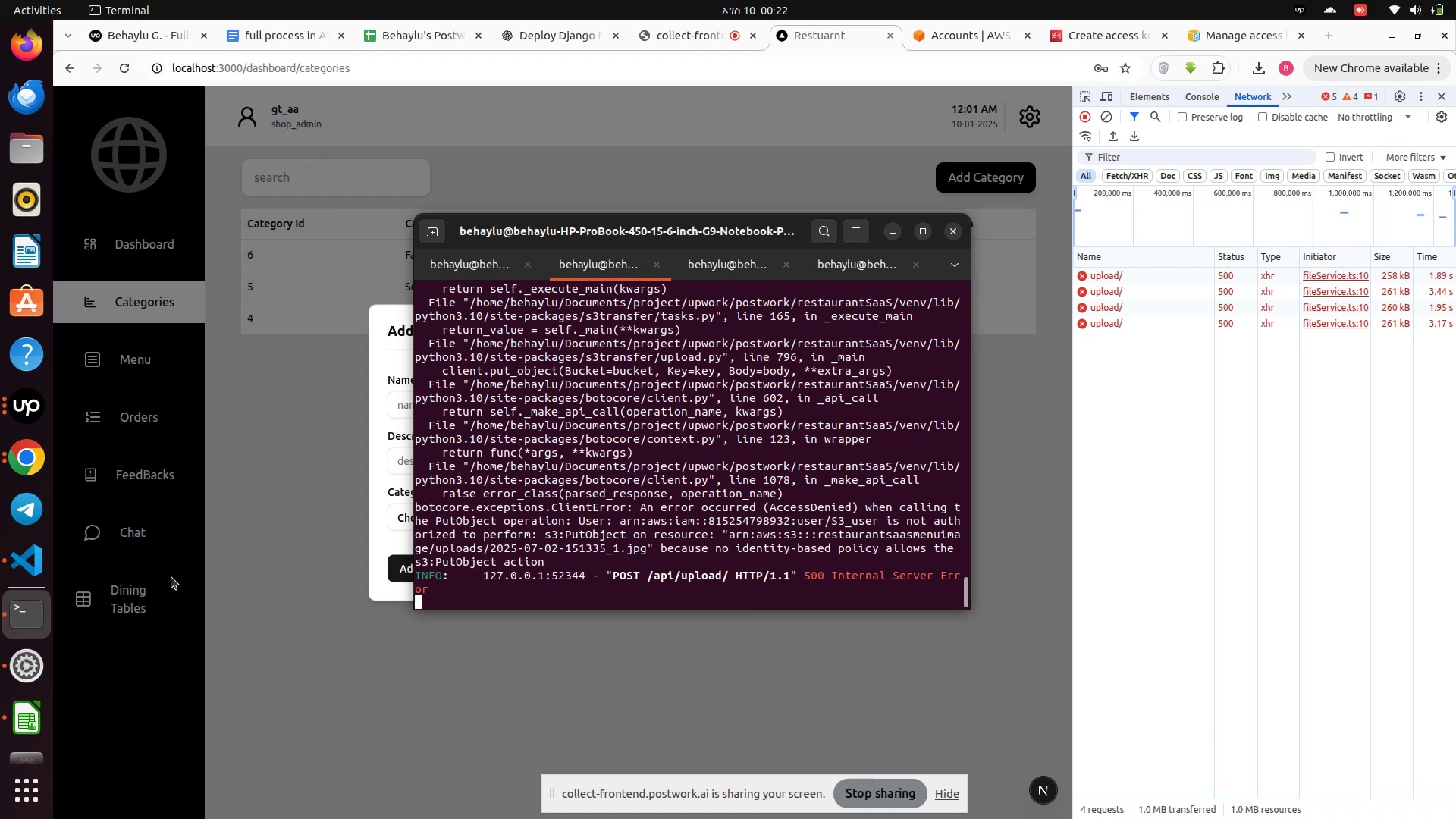 
wait(25.56)
 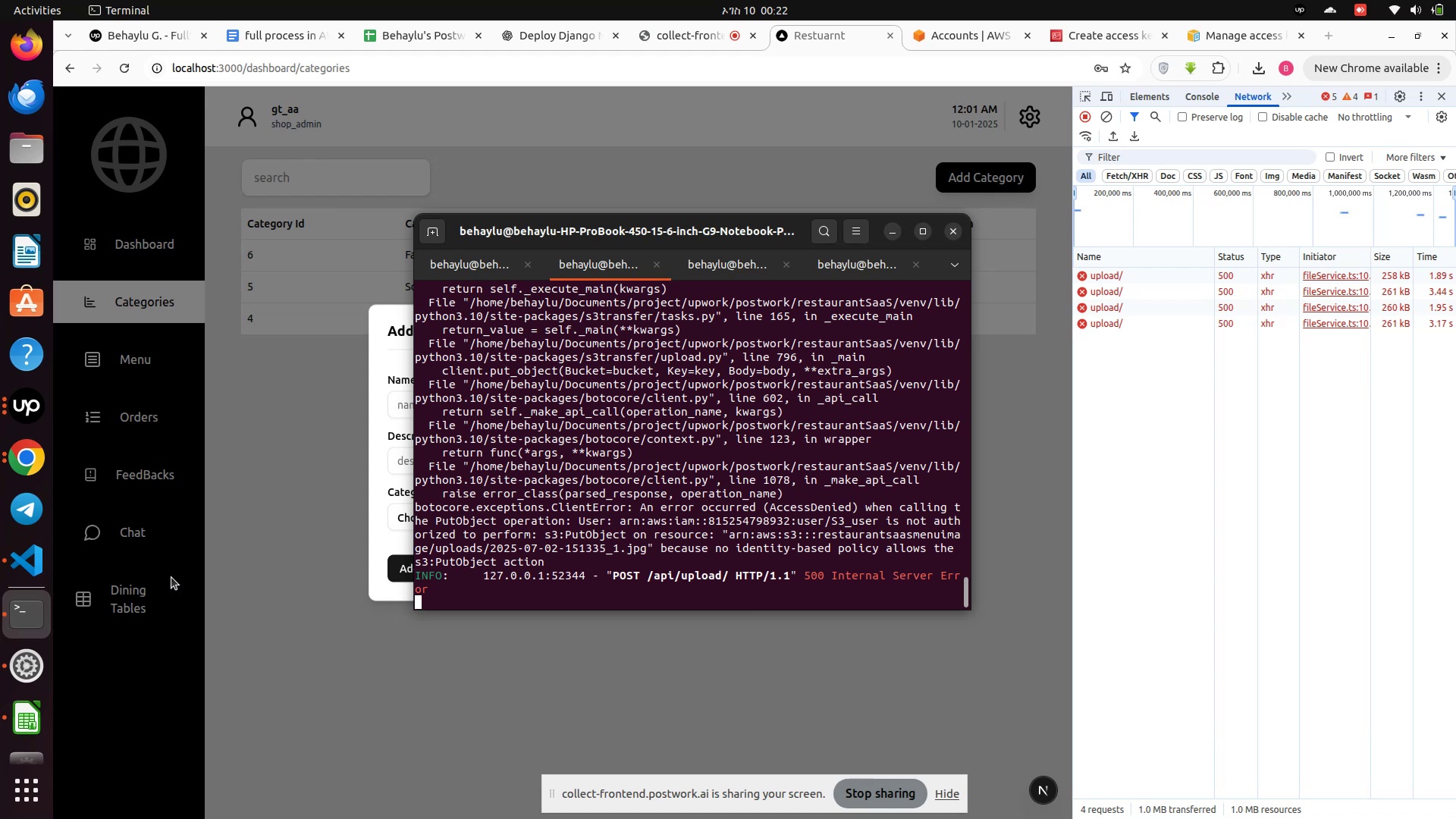 
left_click([971, 32])
 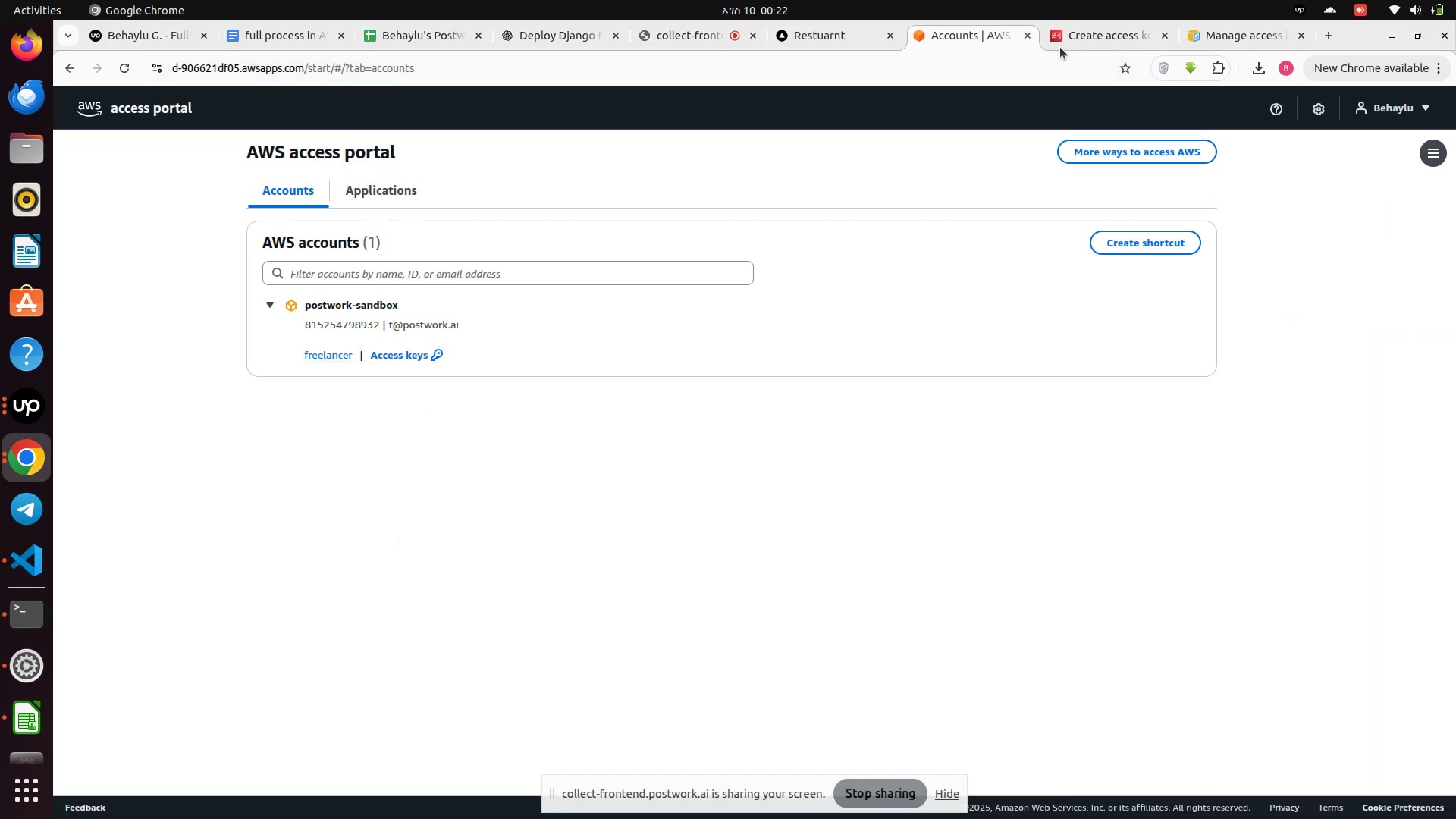 
left_click([1069, 41])
 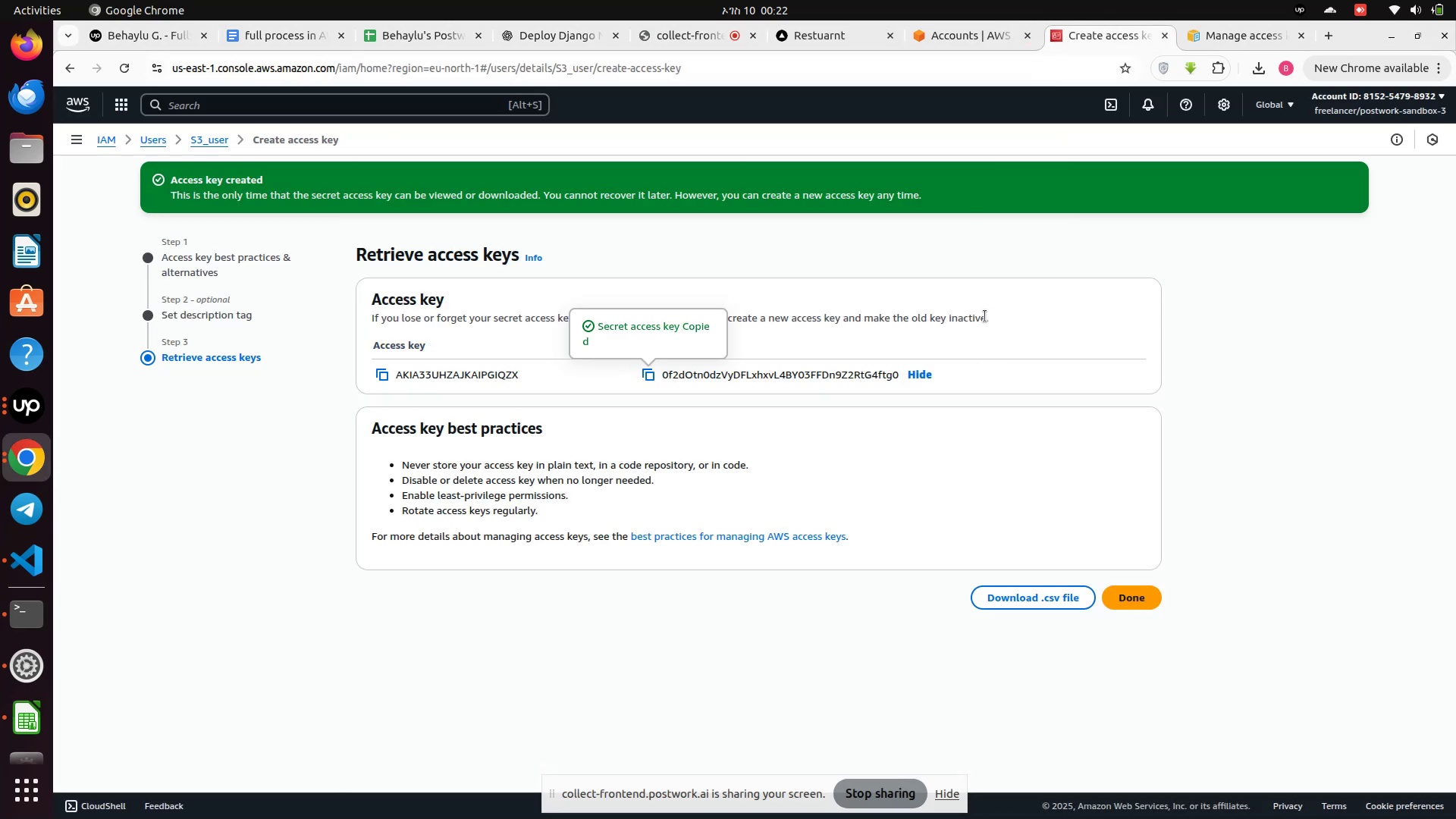 
left_click([976, 305])
 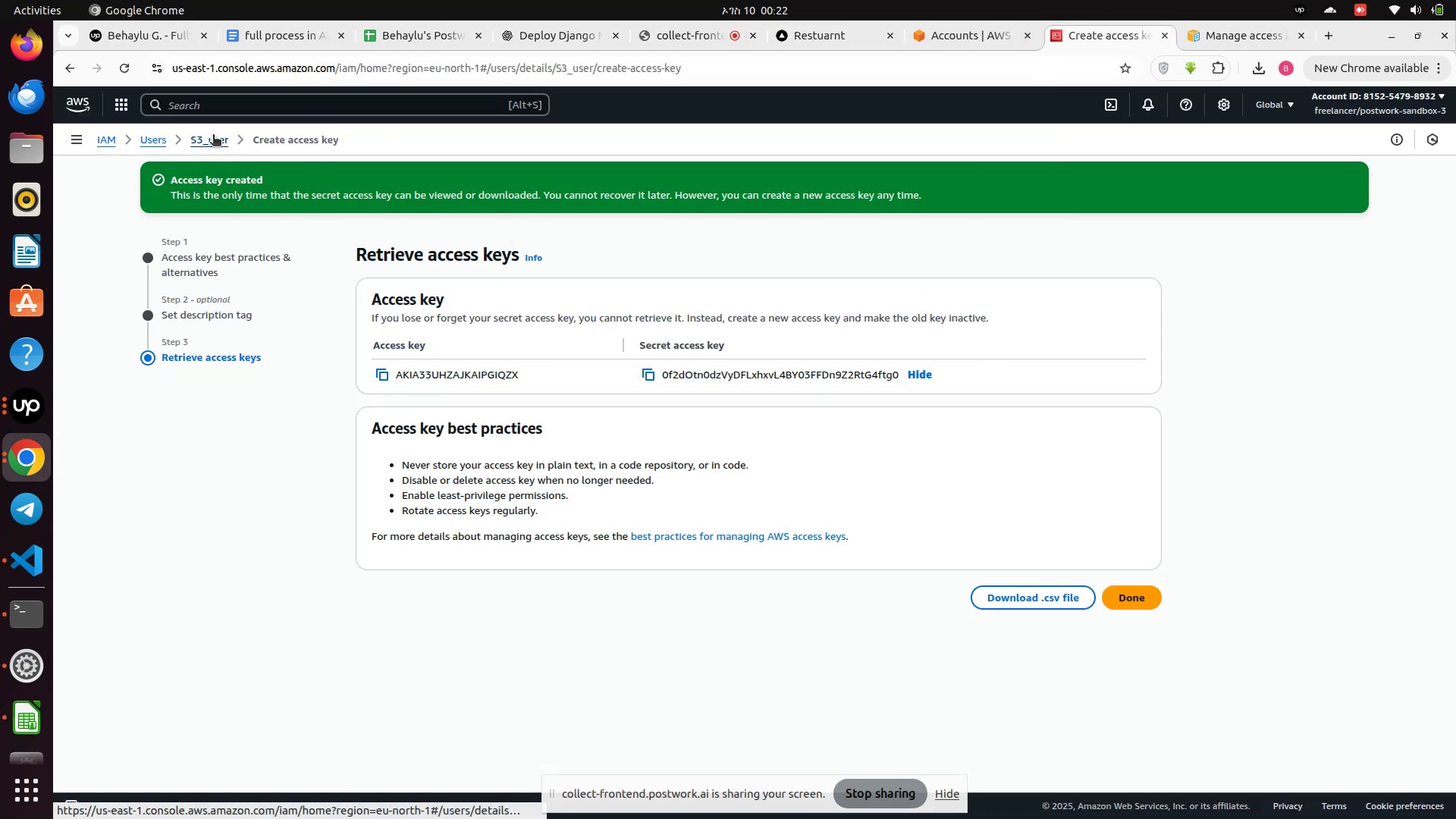 
left_click([213, 136])
 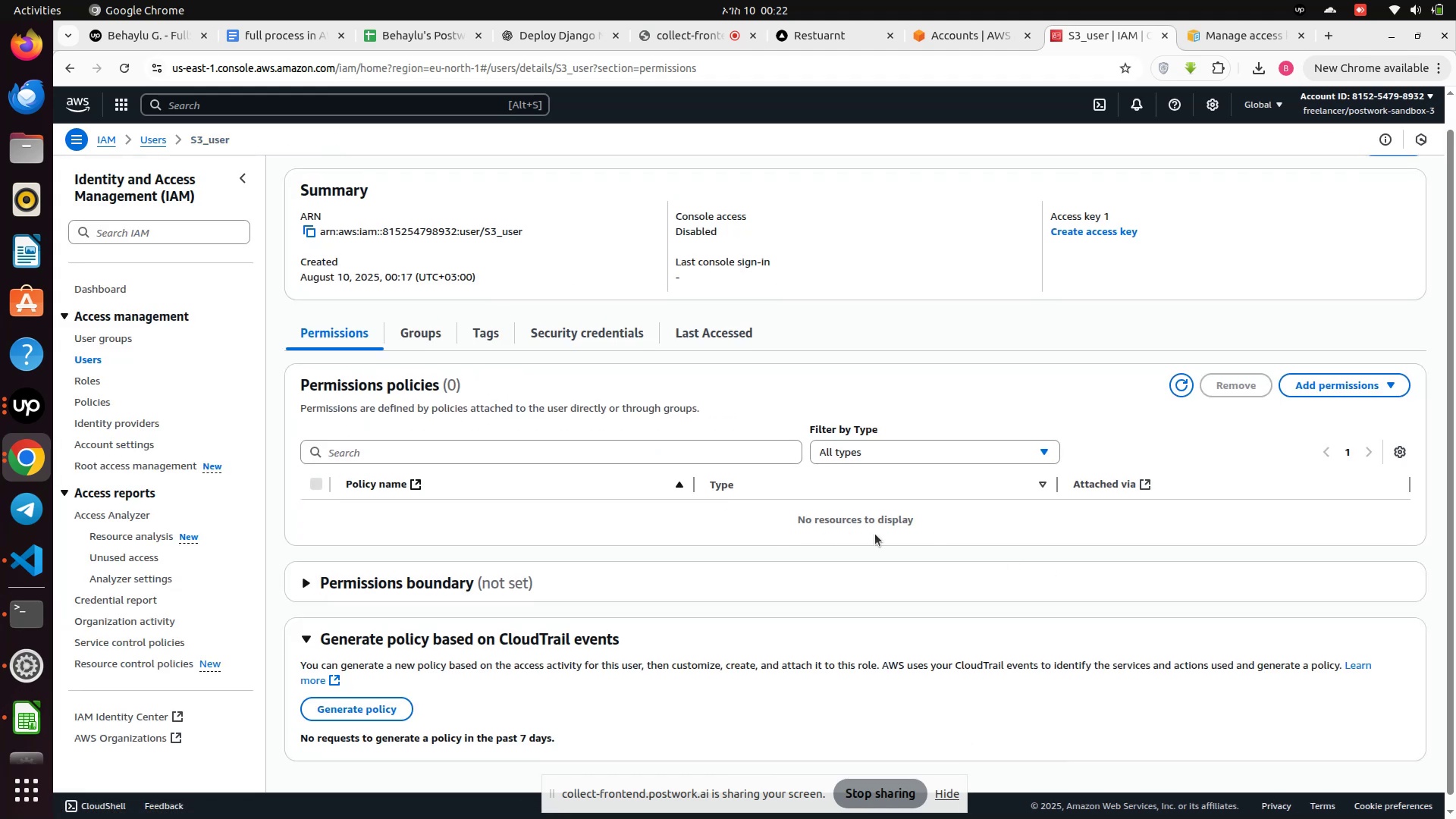 
scroll: coordinate [875, 534], scroll_direction: down, amount: 1.0
 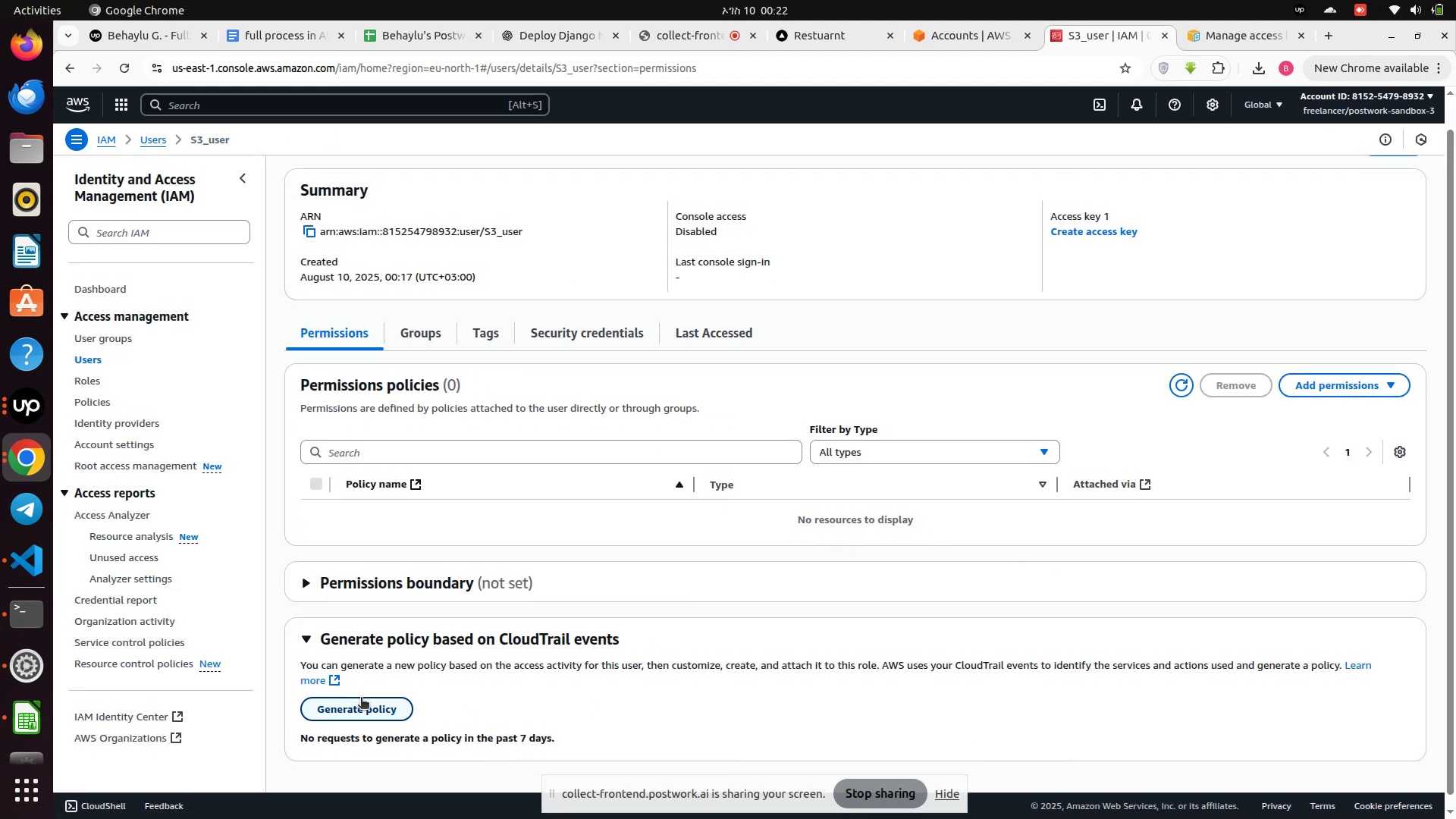 
left_click([350, 715])
 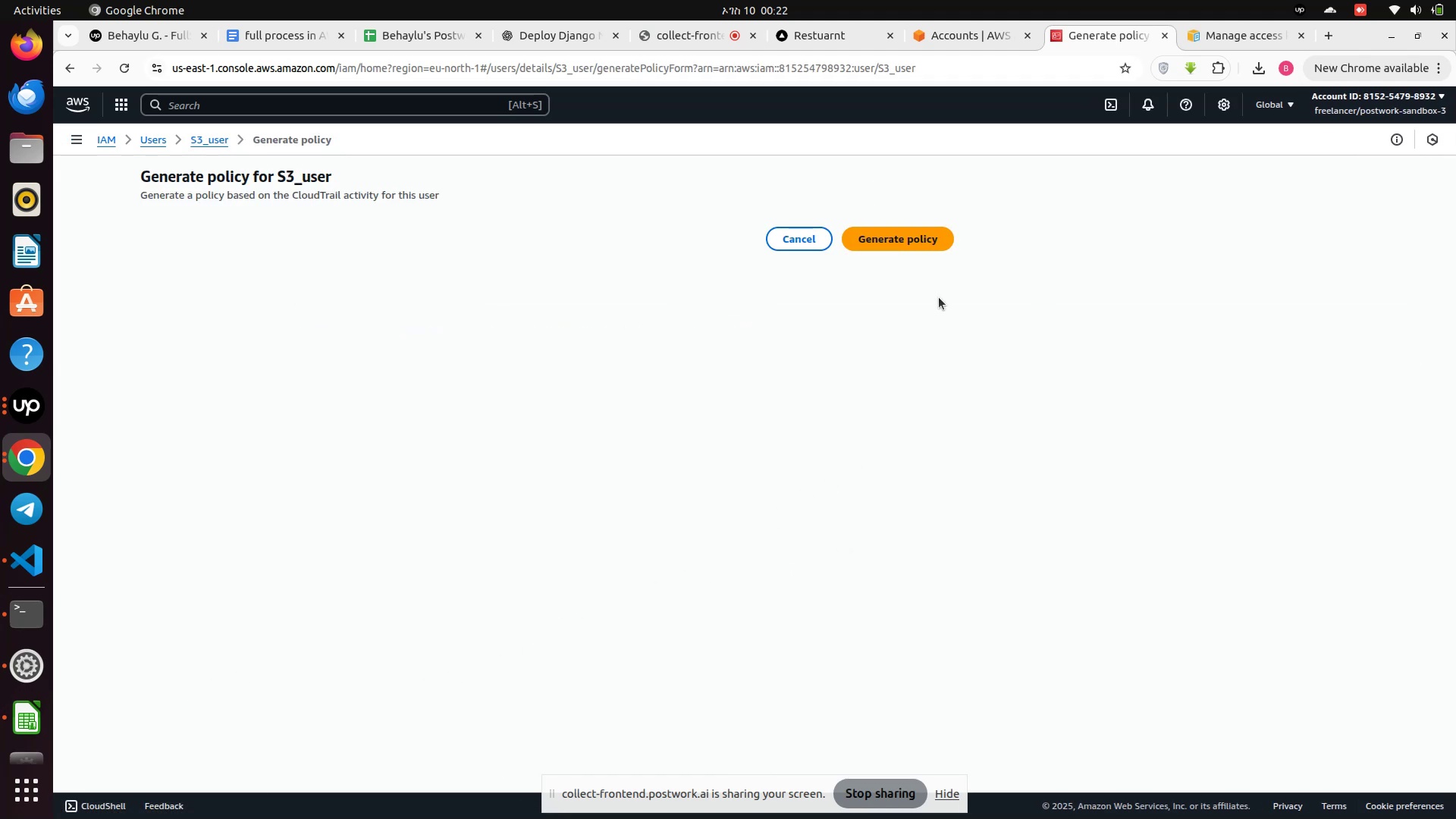 
left_click([918, 246])
 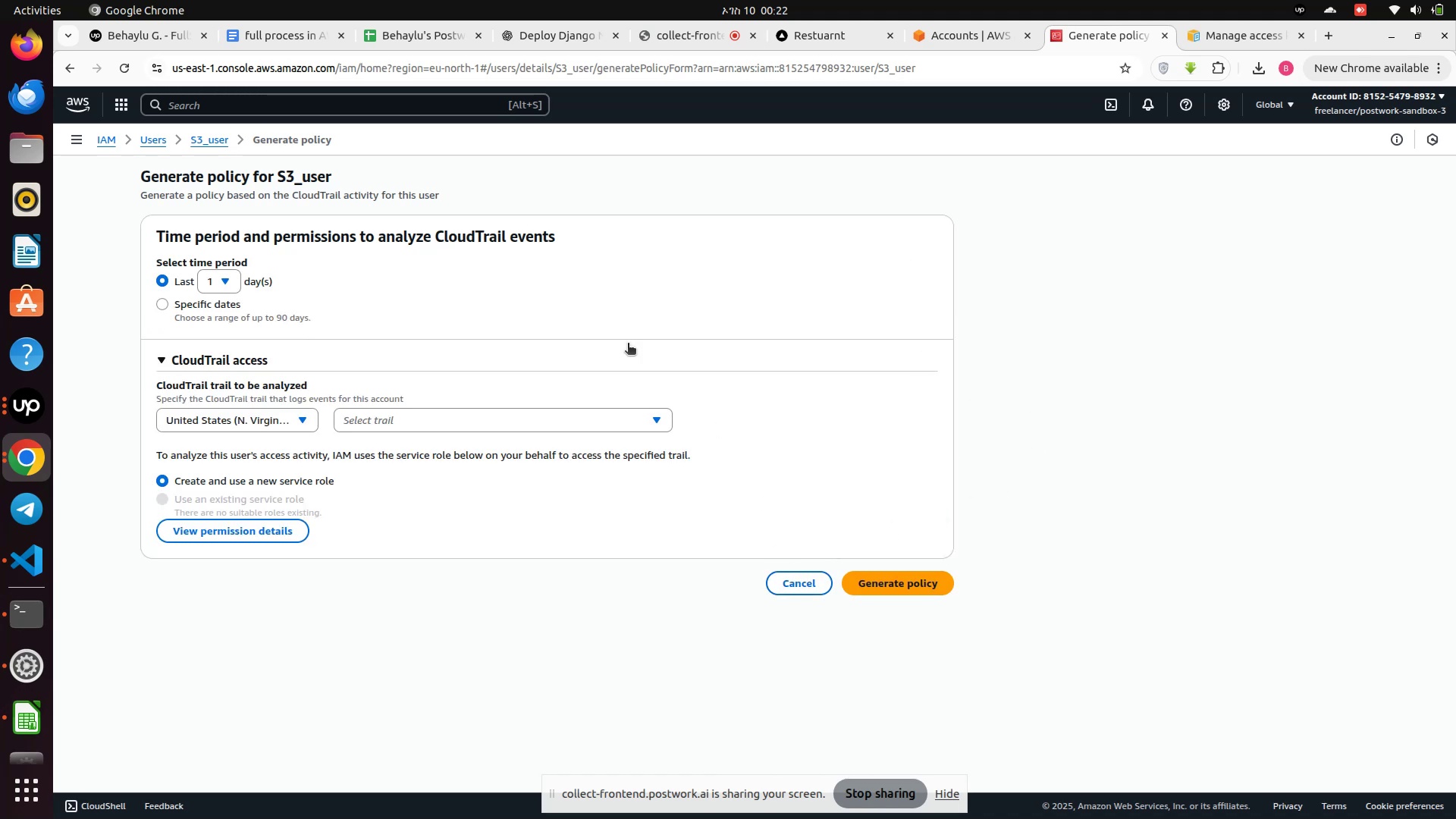 
wait(7.59)
 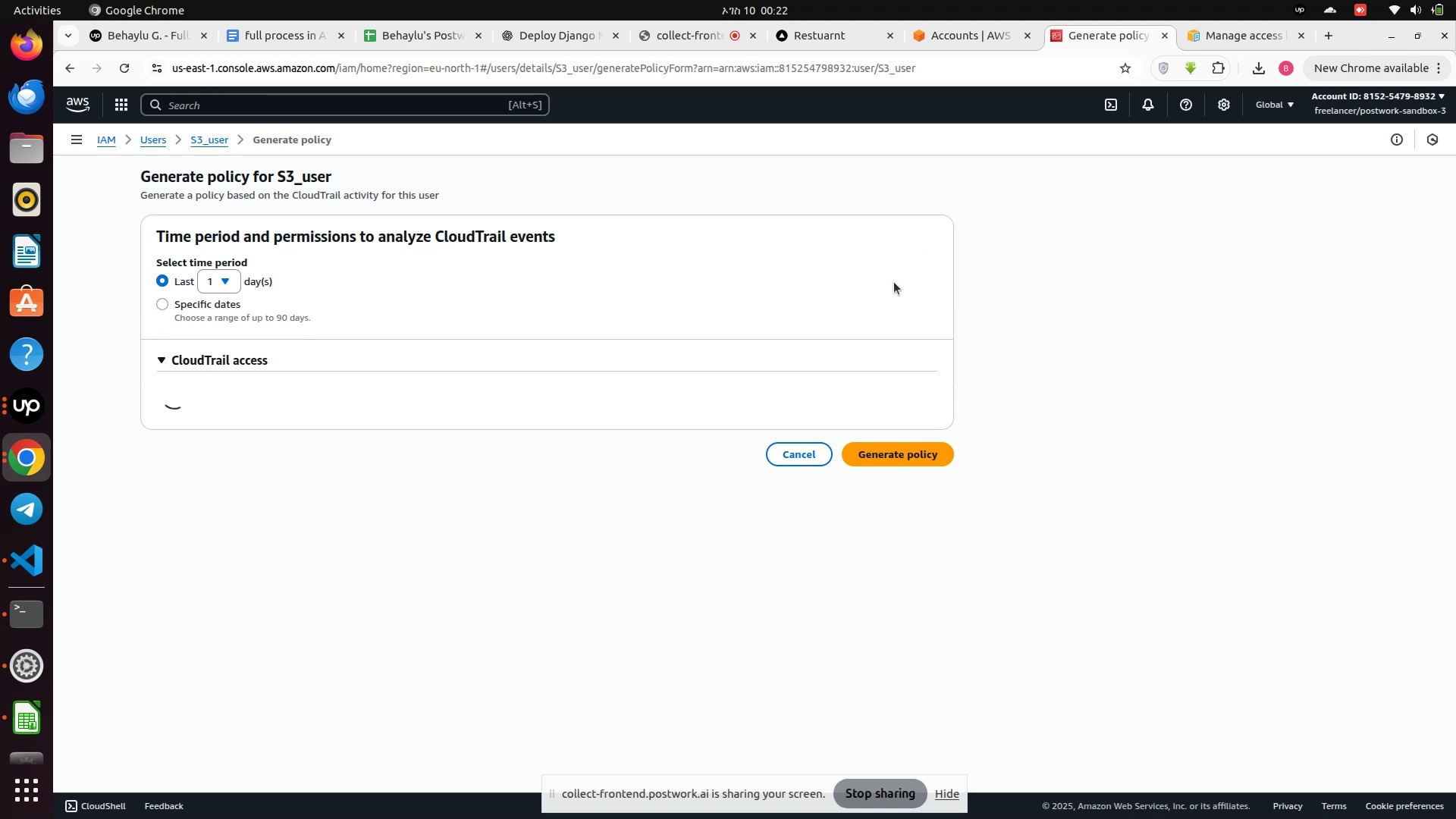 
left_click([215, 145])
 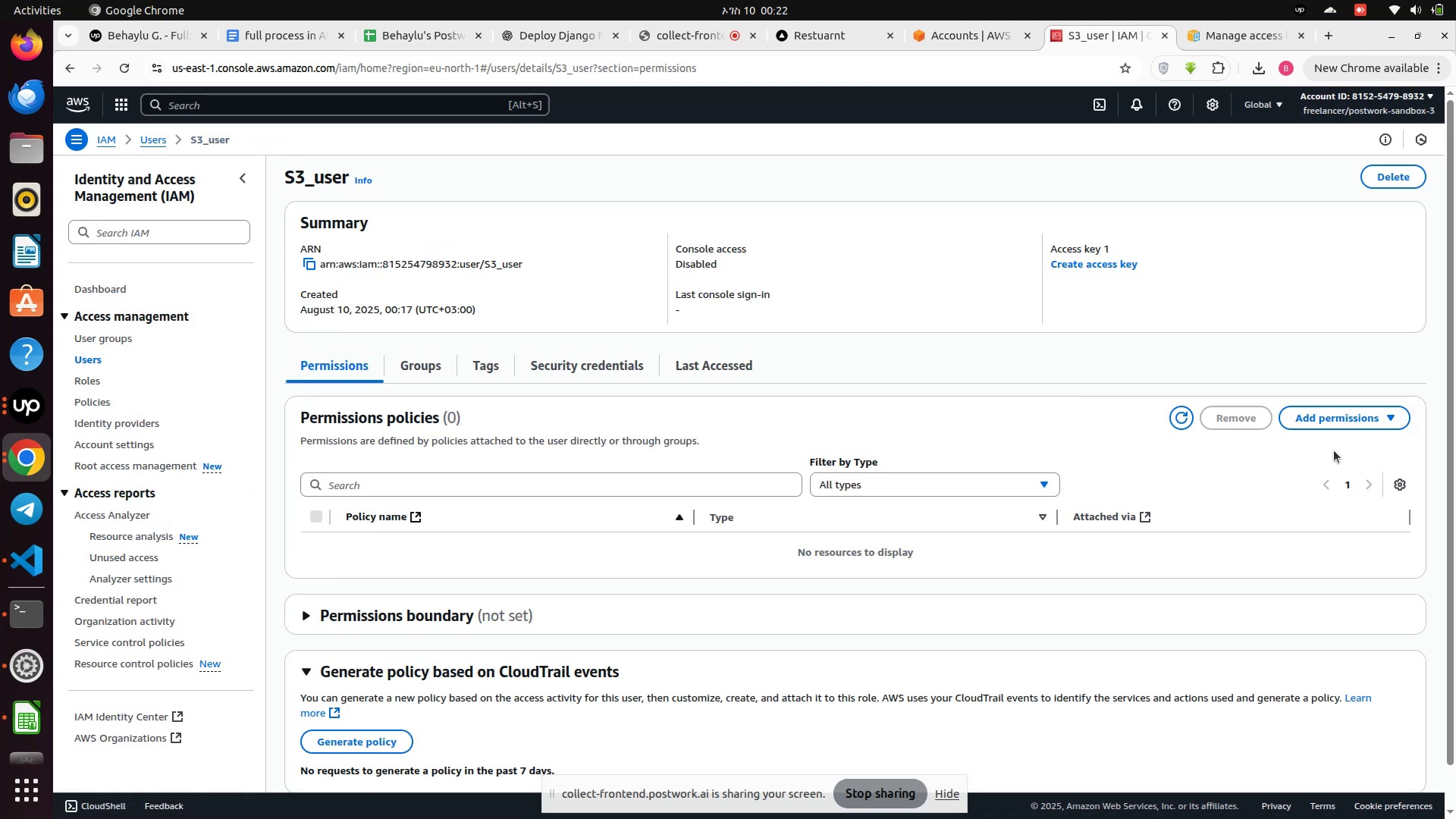 
left_click([1345, 421])
 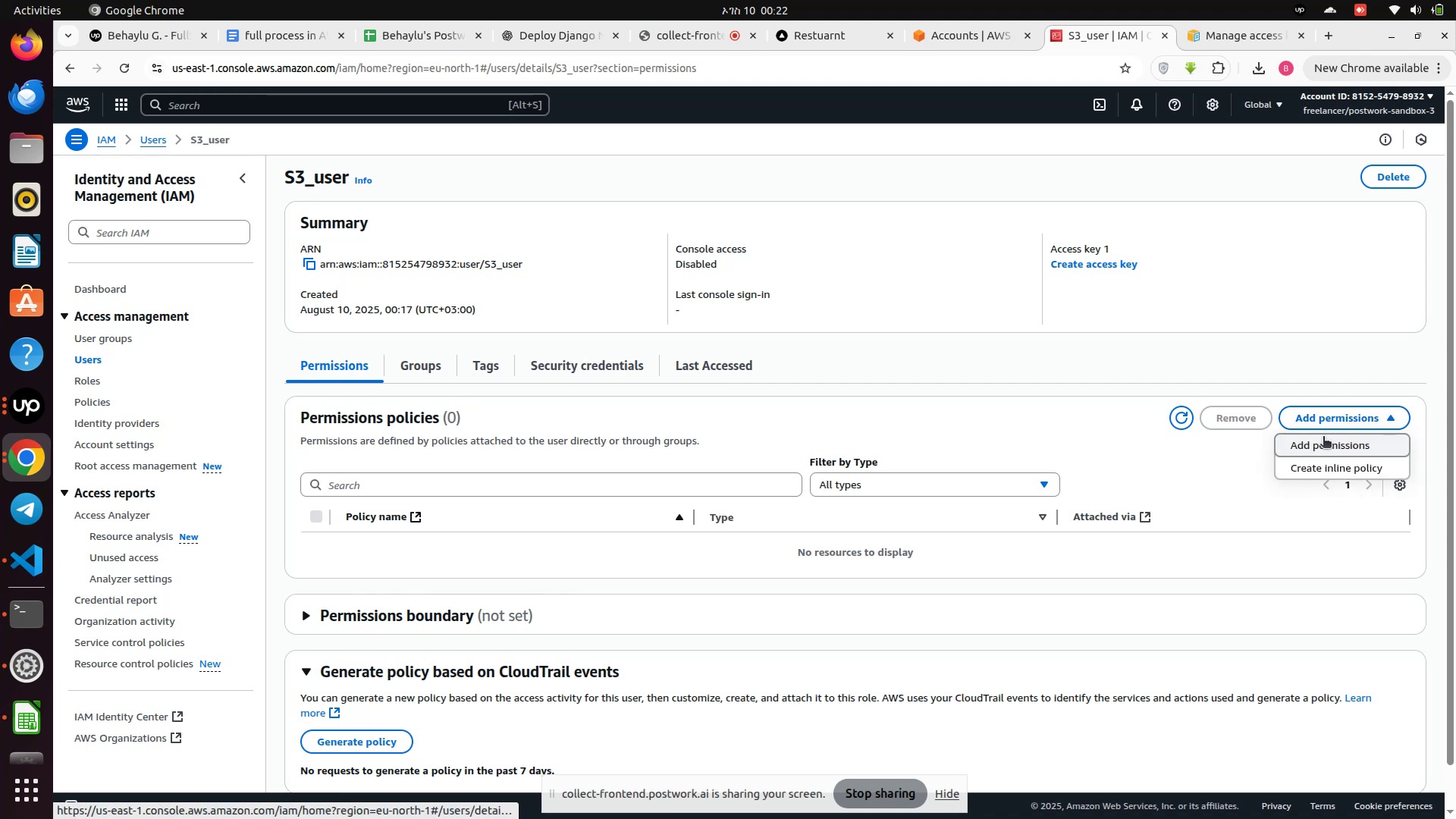 
left_click([1321, 446])
 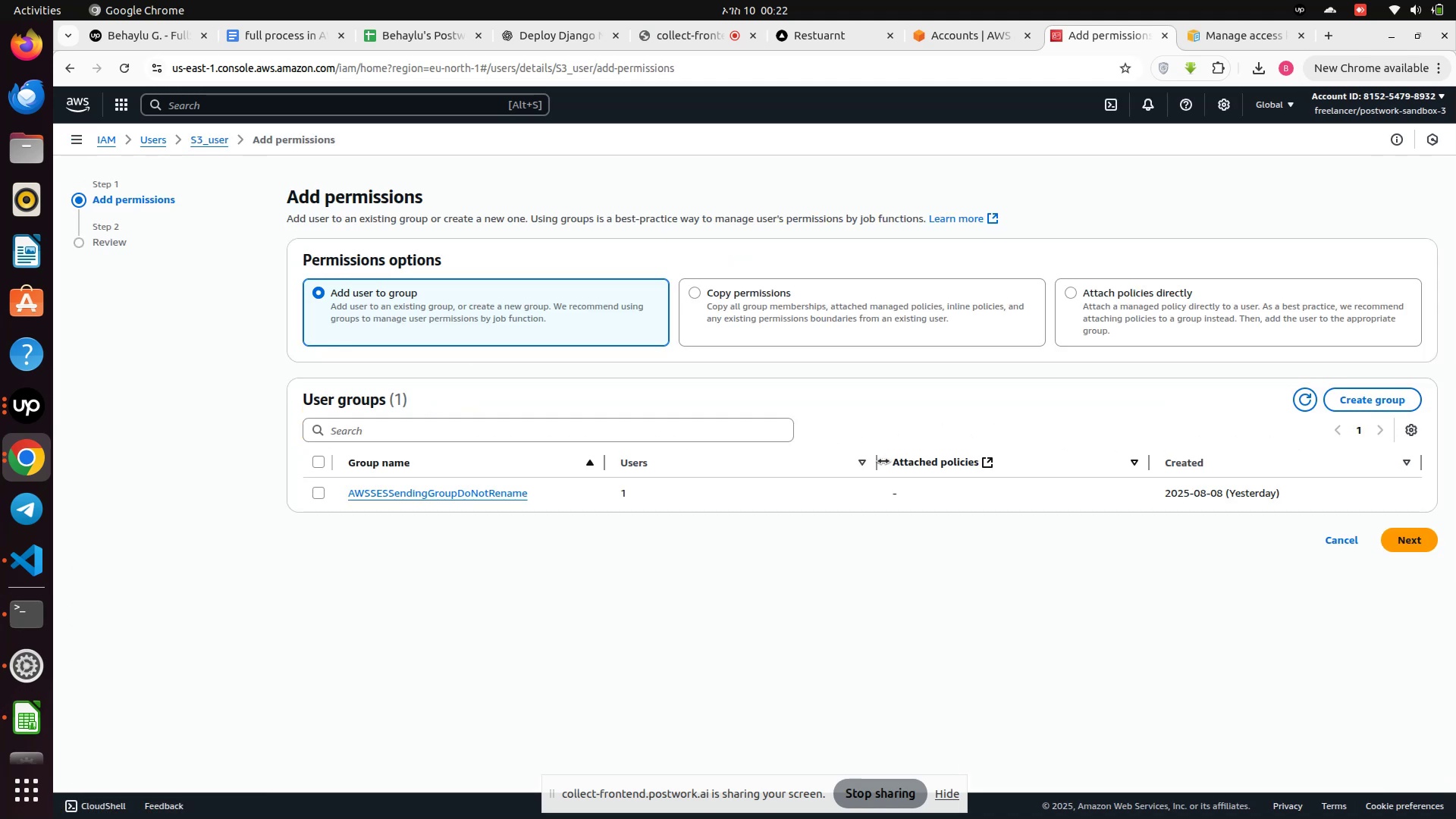 
wait(7.36)
 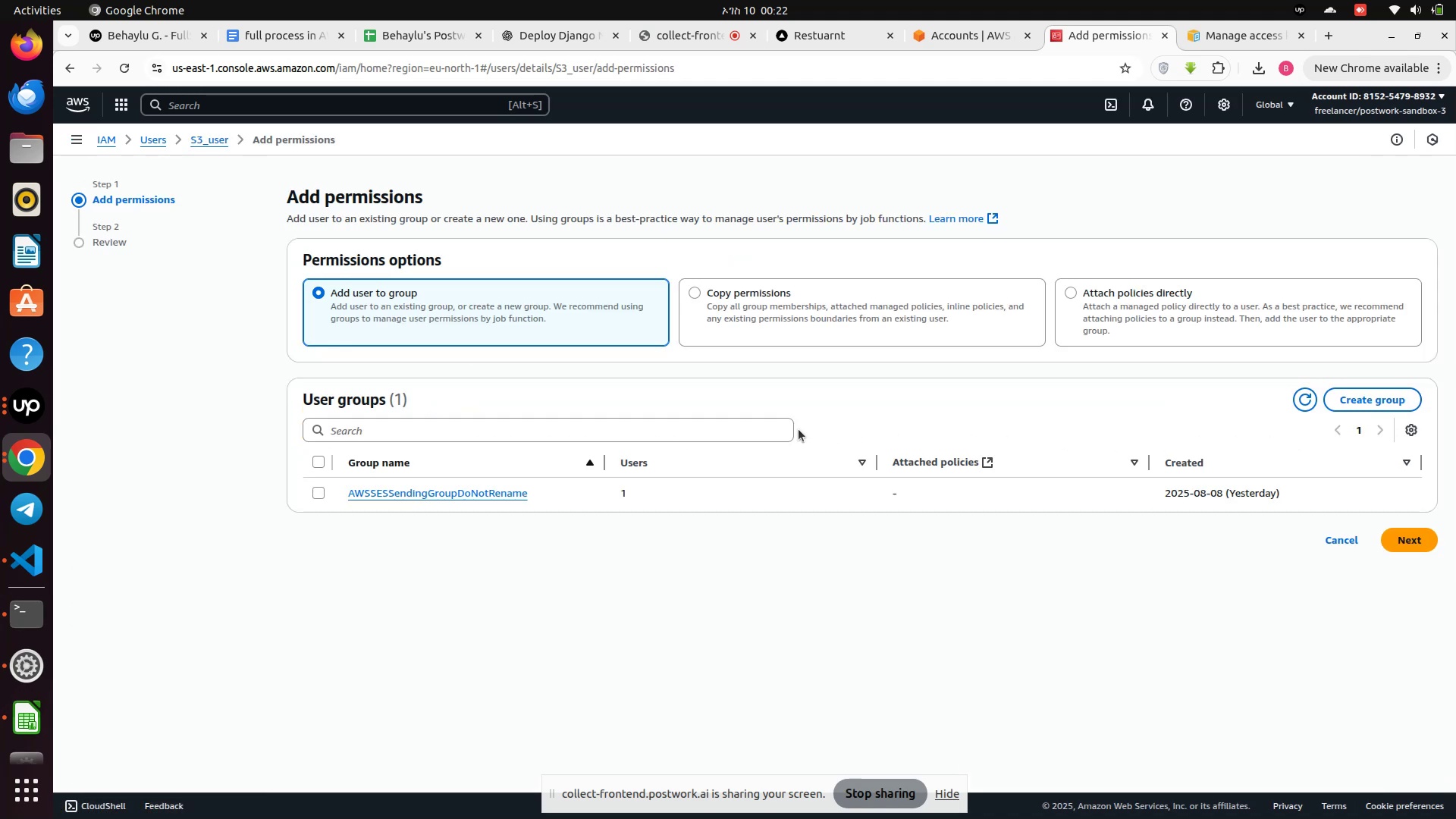 
left_click([744, 469])
 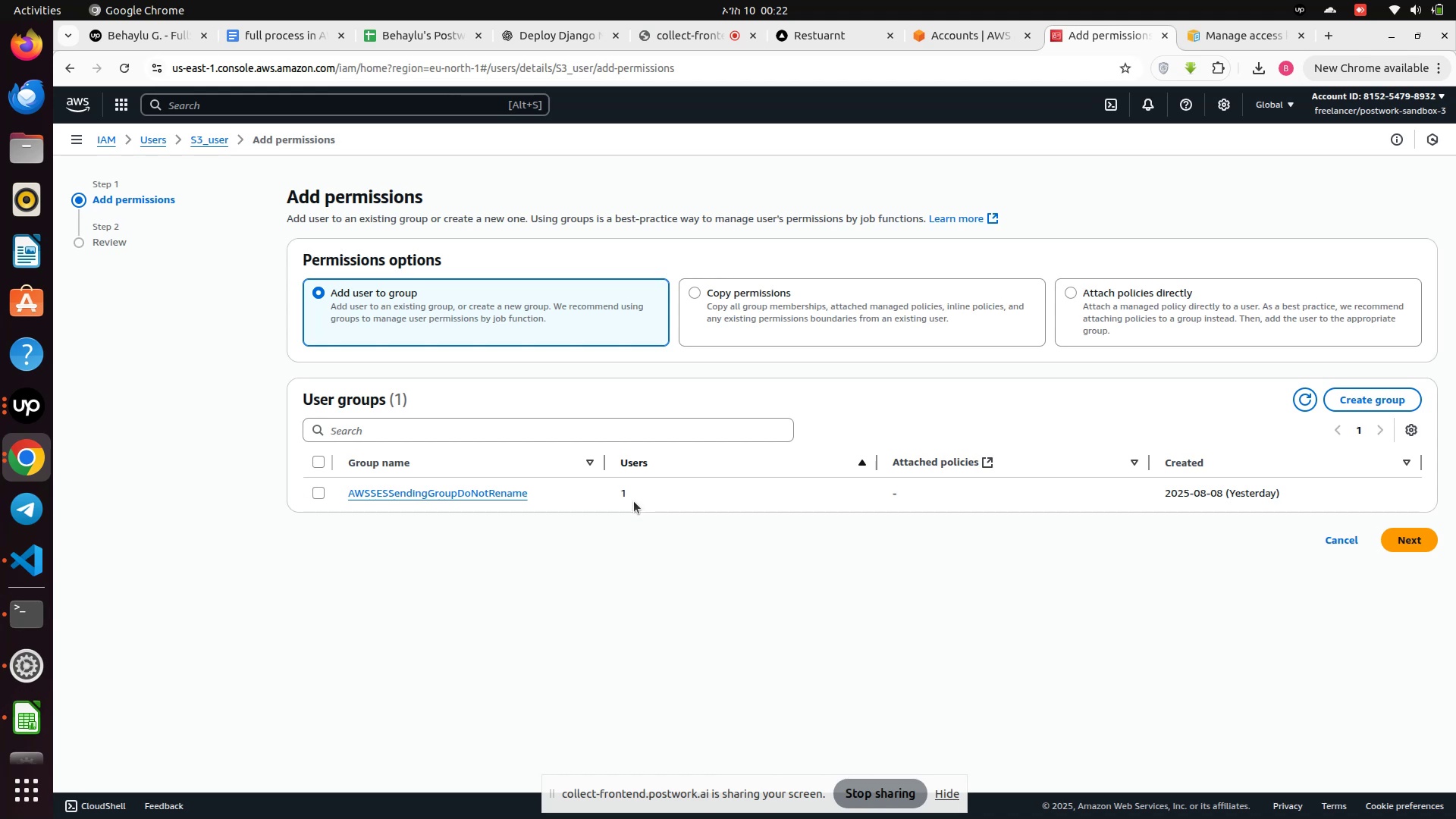 
left_click([628, 497])
 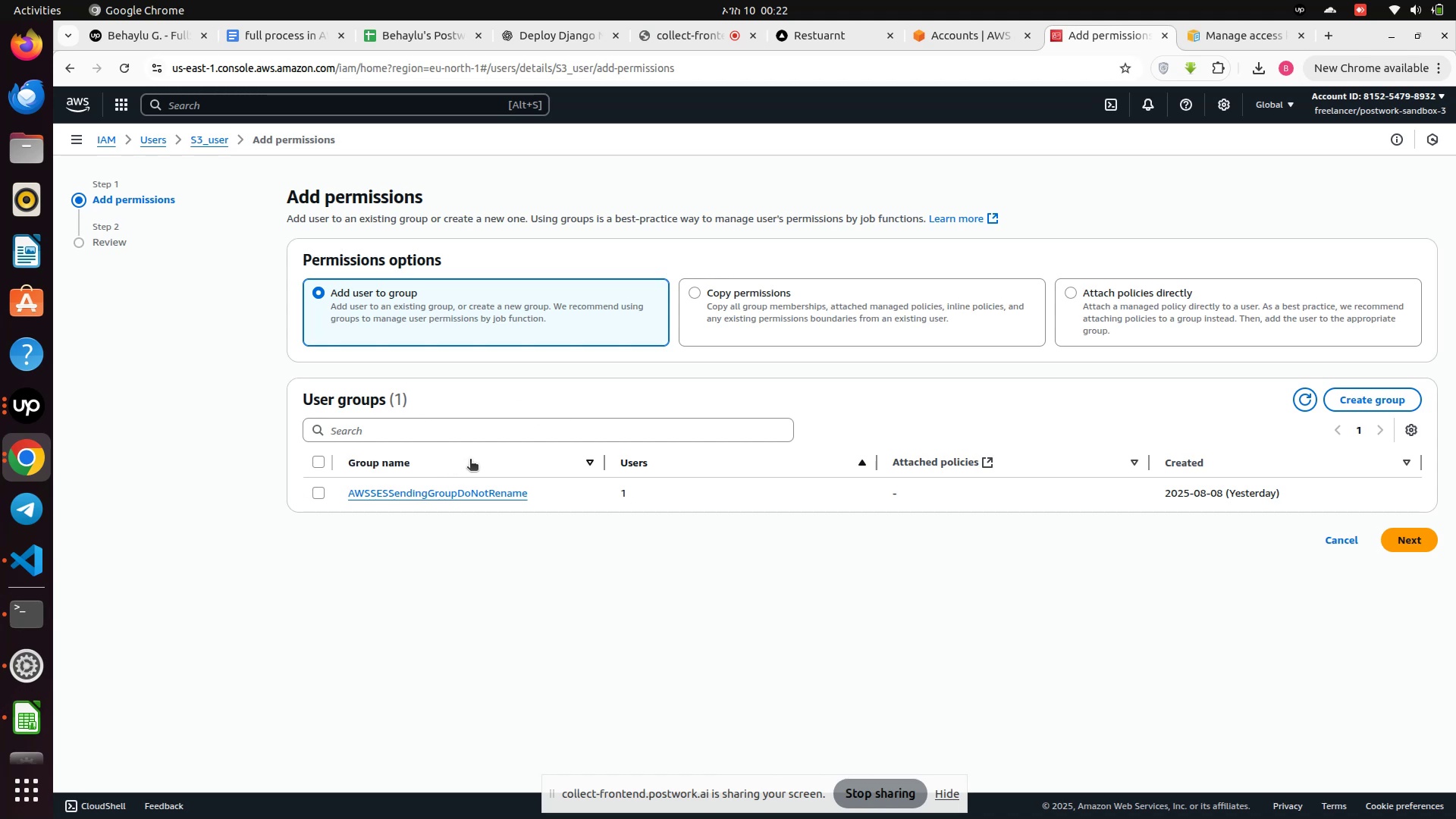 
wait(5.85)
 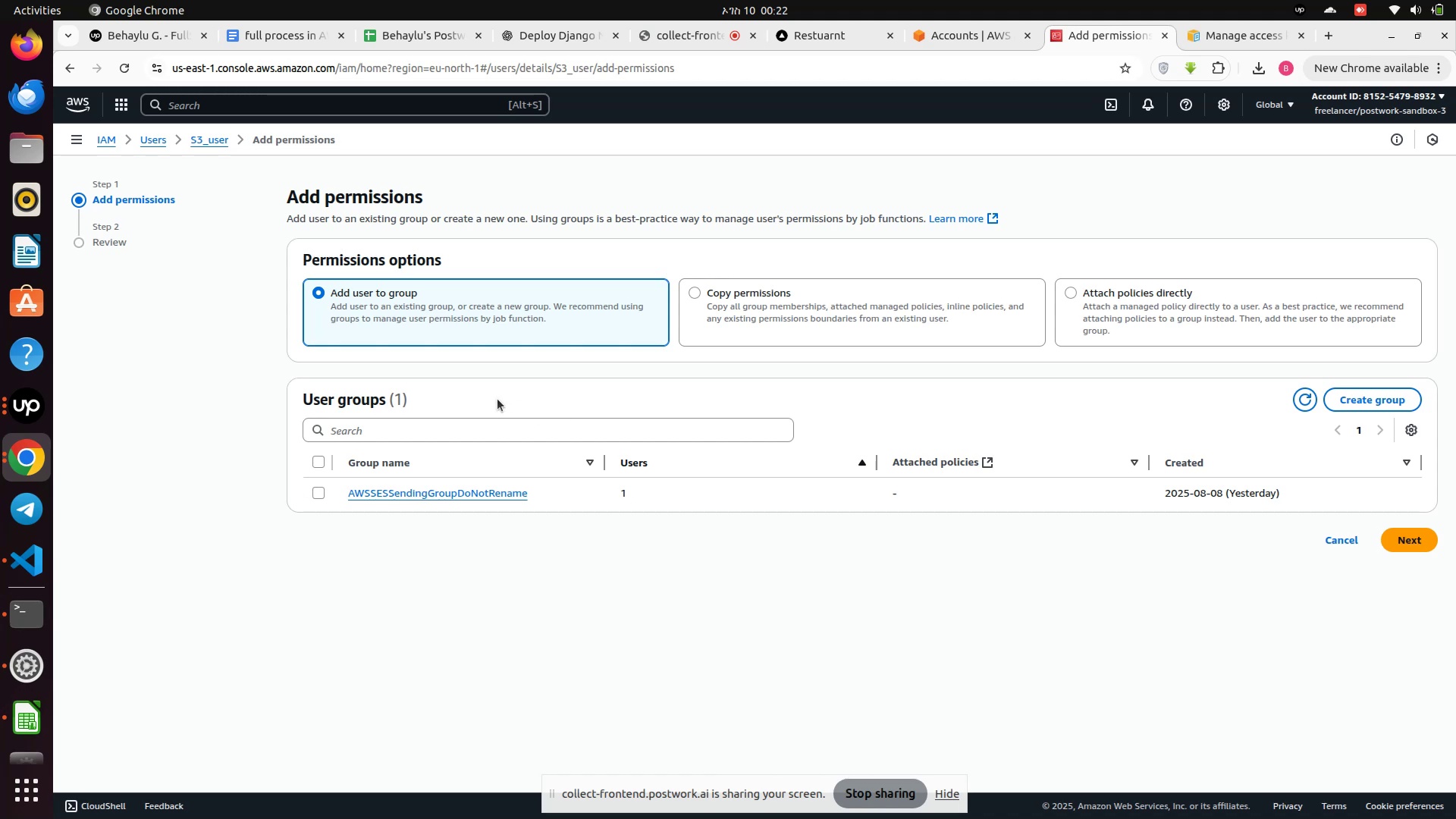 
left_click([765, 315])
 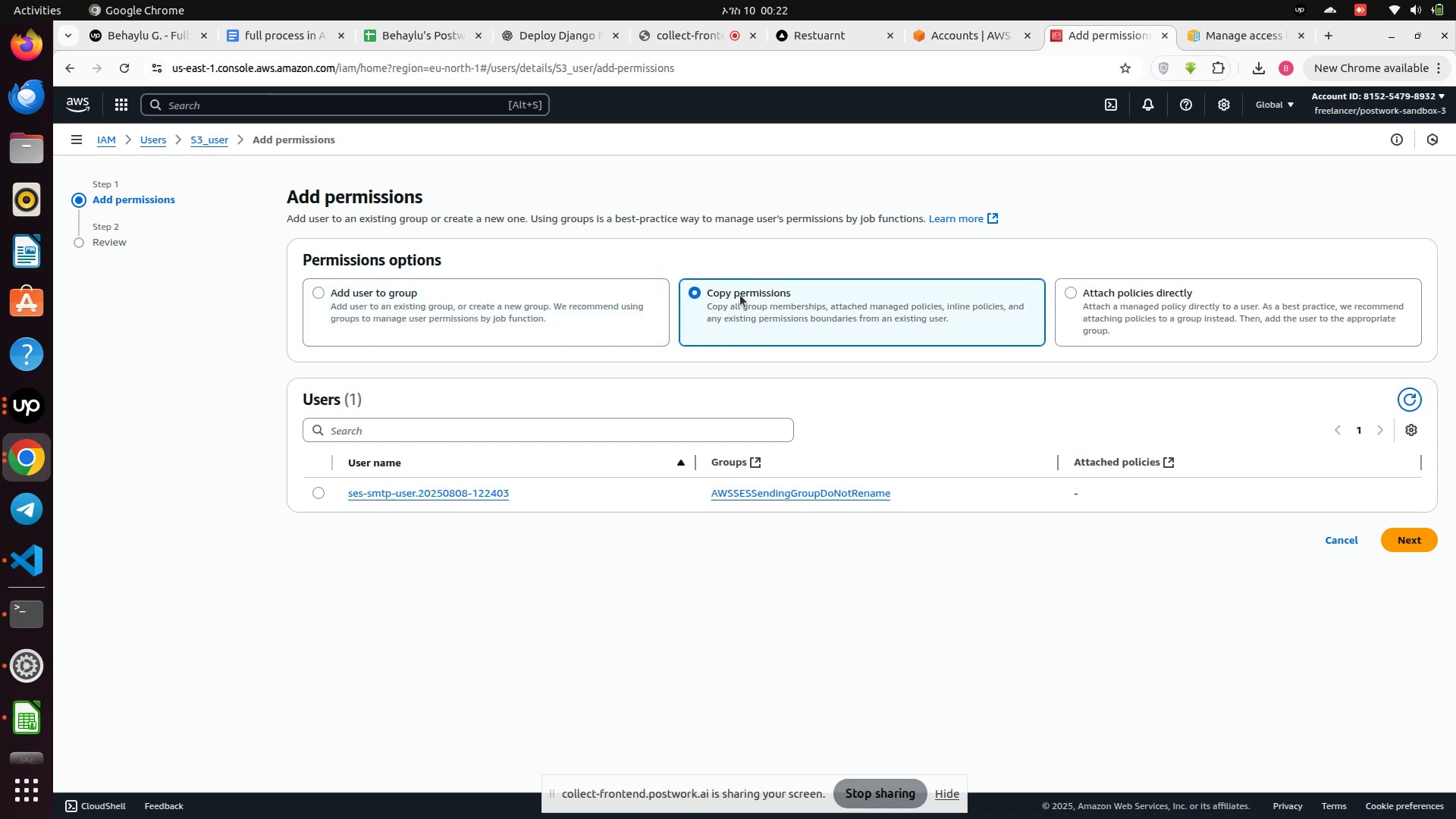 
left_click([1119, 315])
 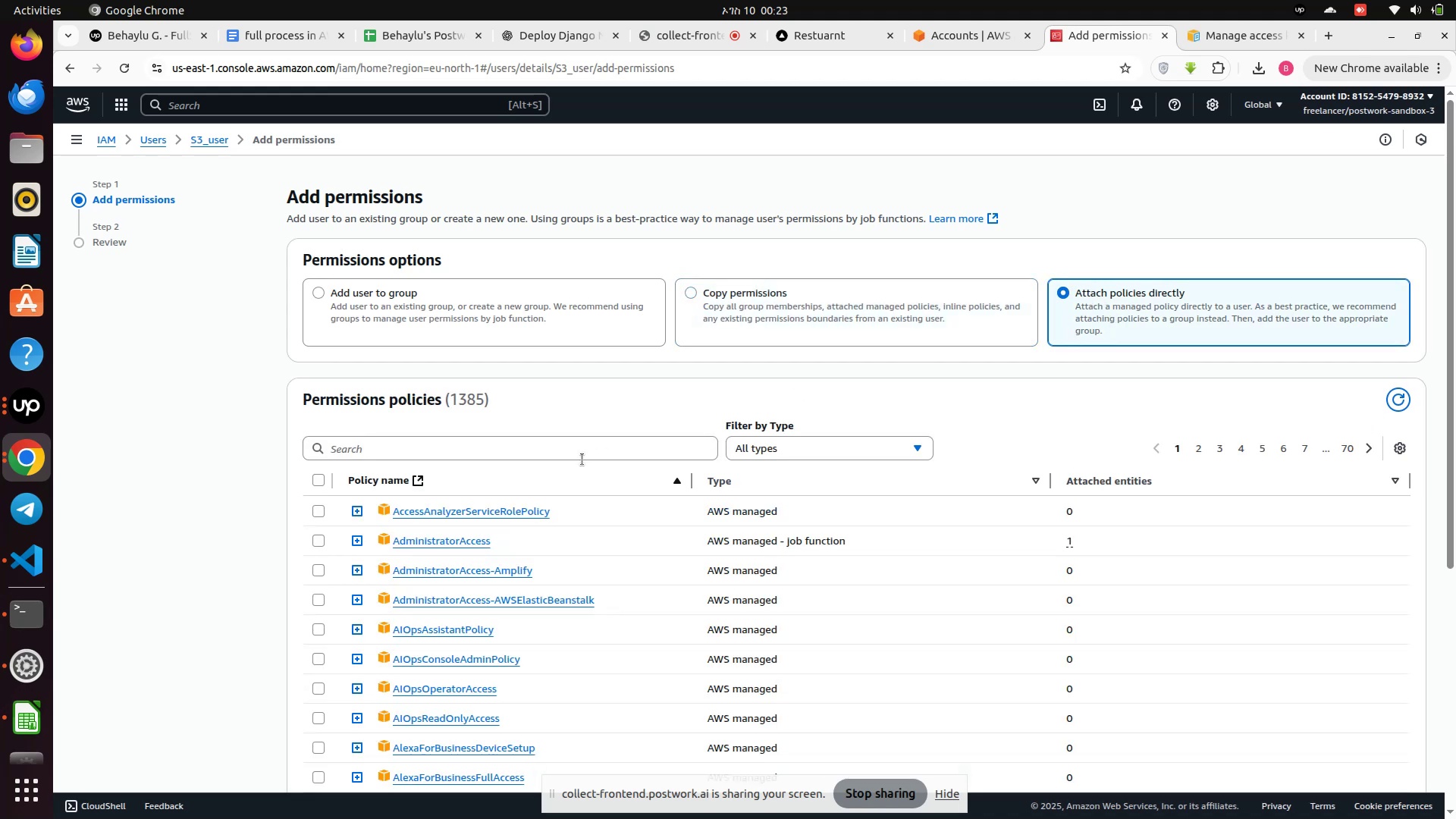 
wait(5.06)
 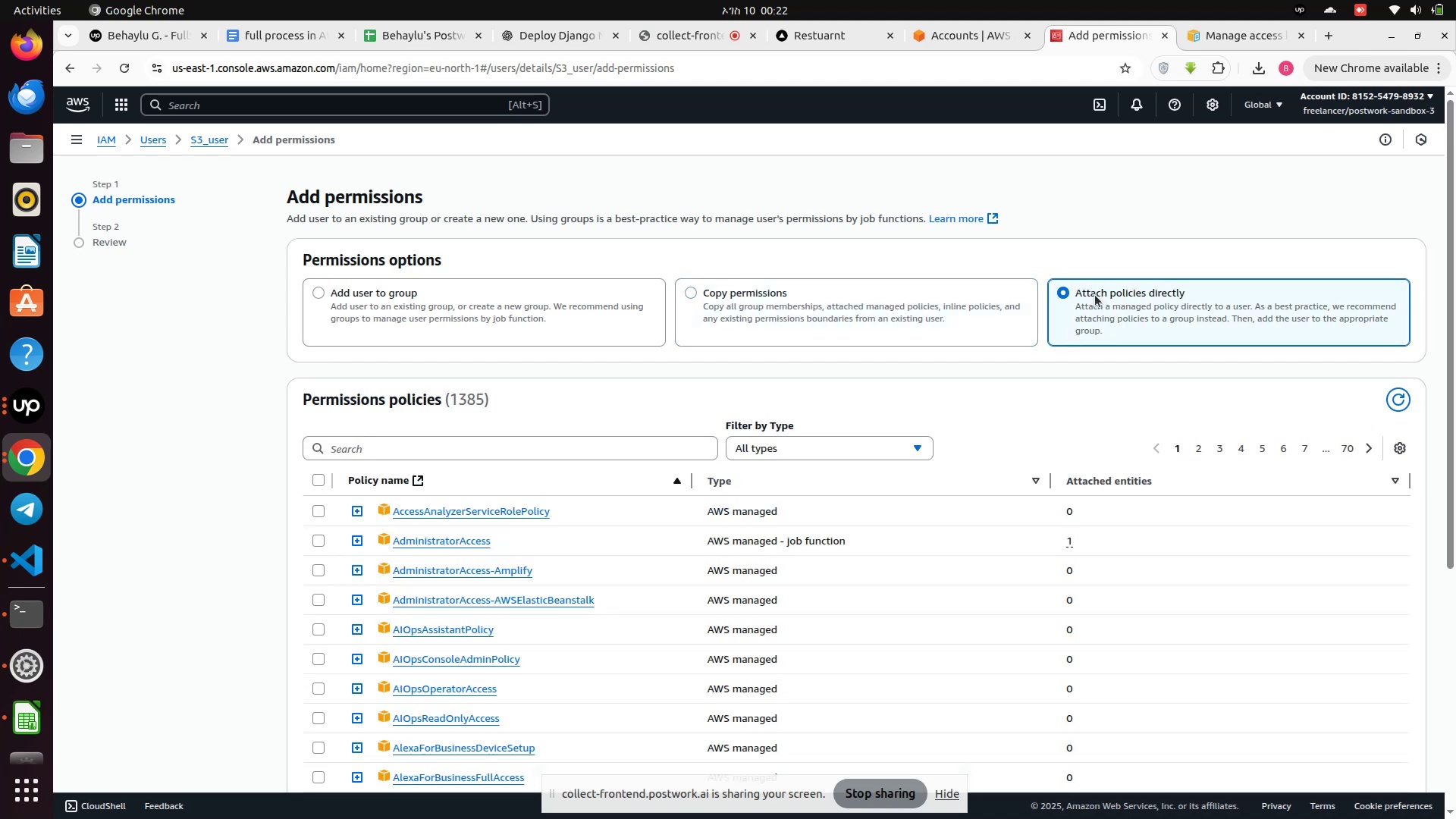 
left_click([488, 441])
 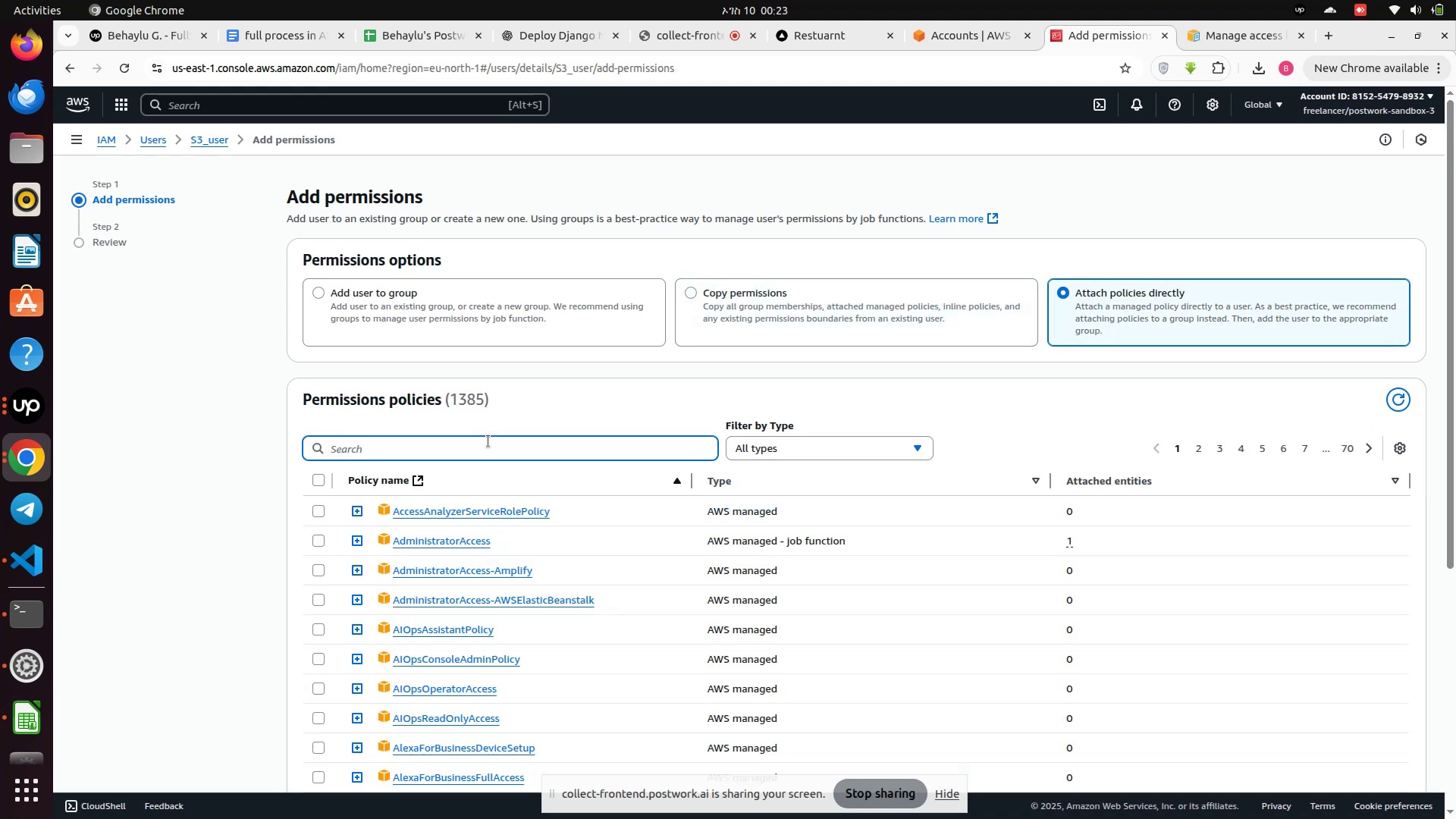 
type(s)
key(Backspace)
type(S)
key(Backspace)
type(AWS)
 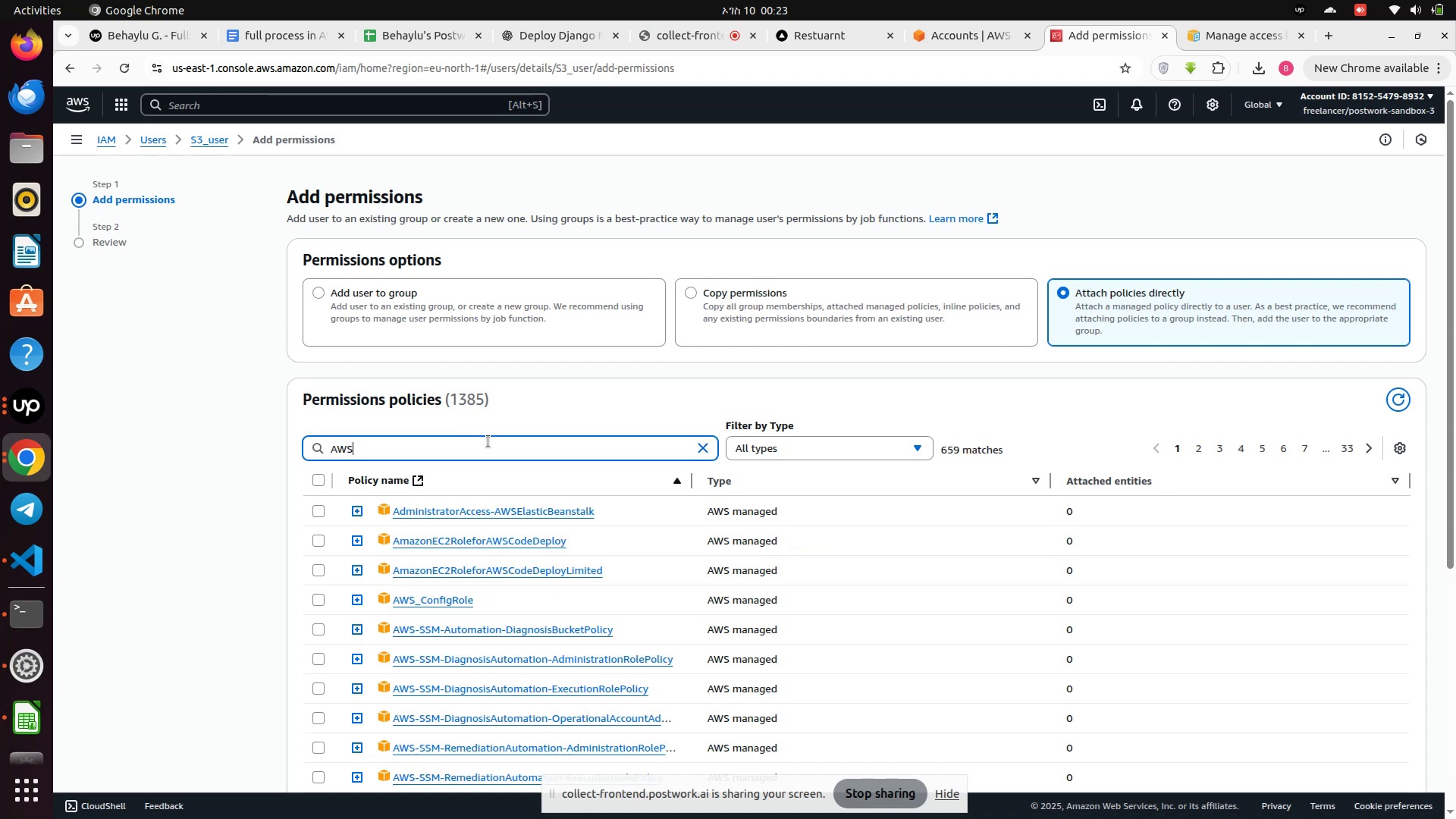 
key(Enter)
 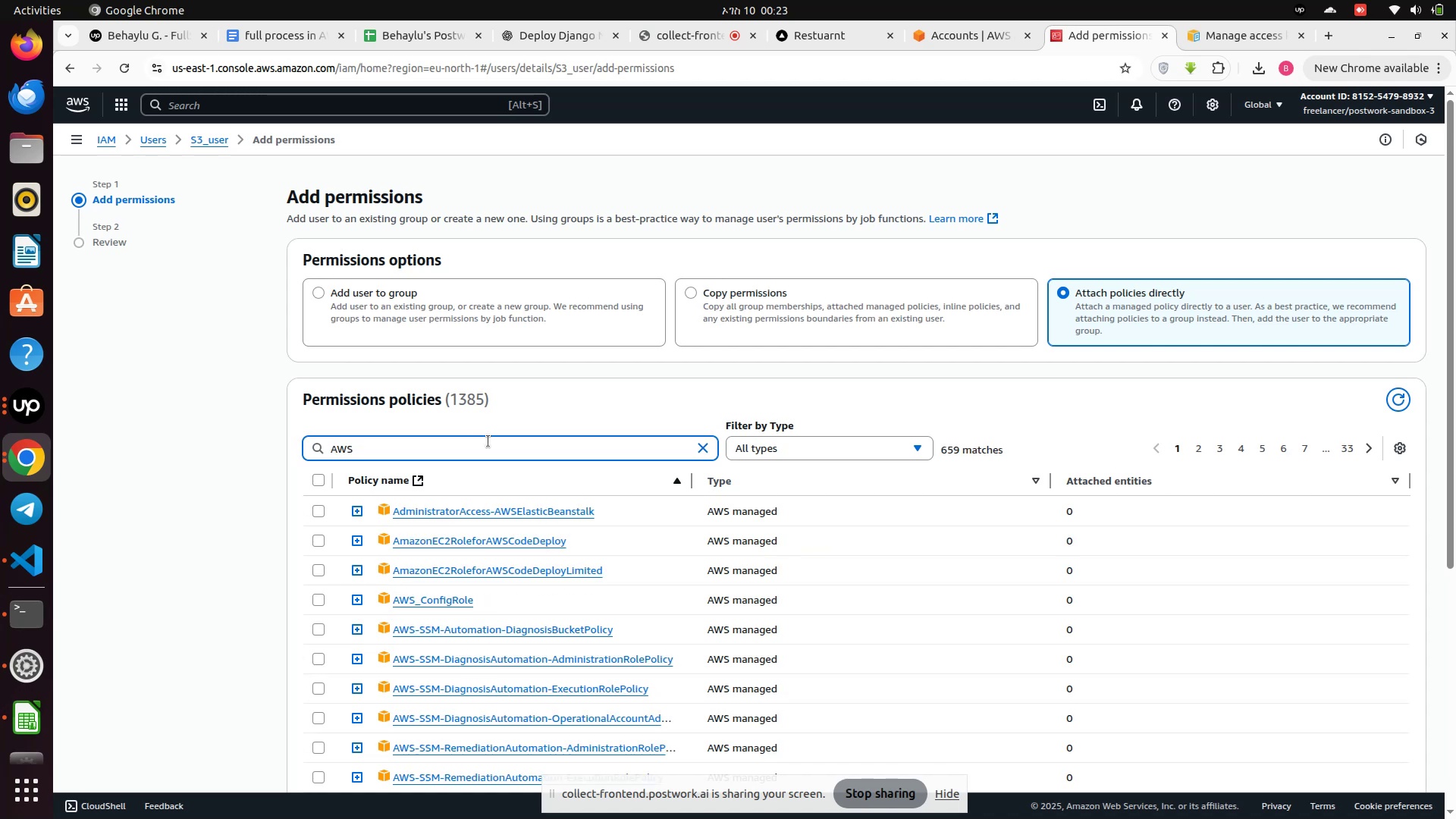 
key(Shift+S)
 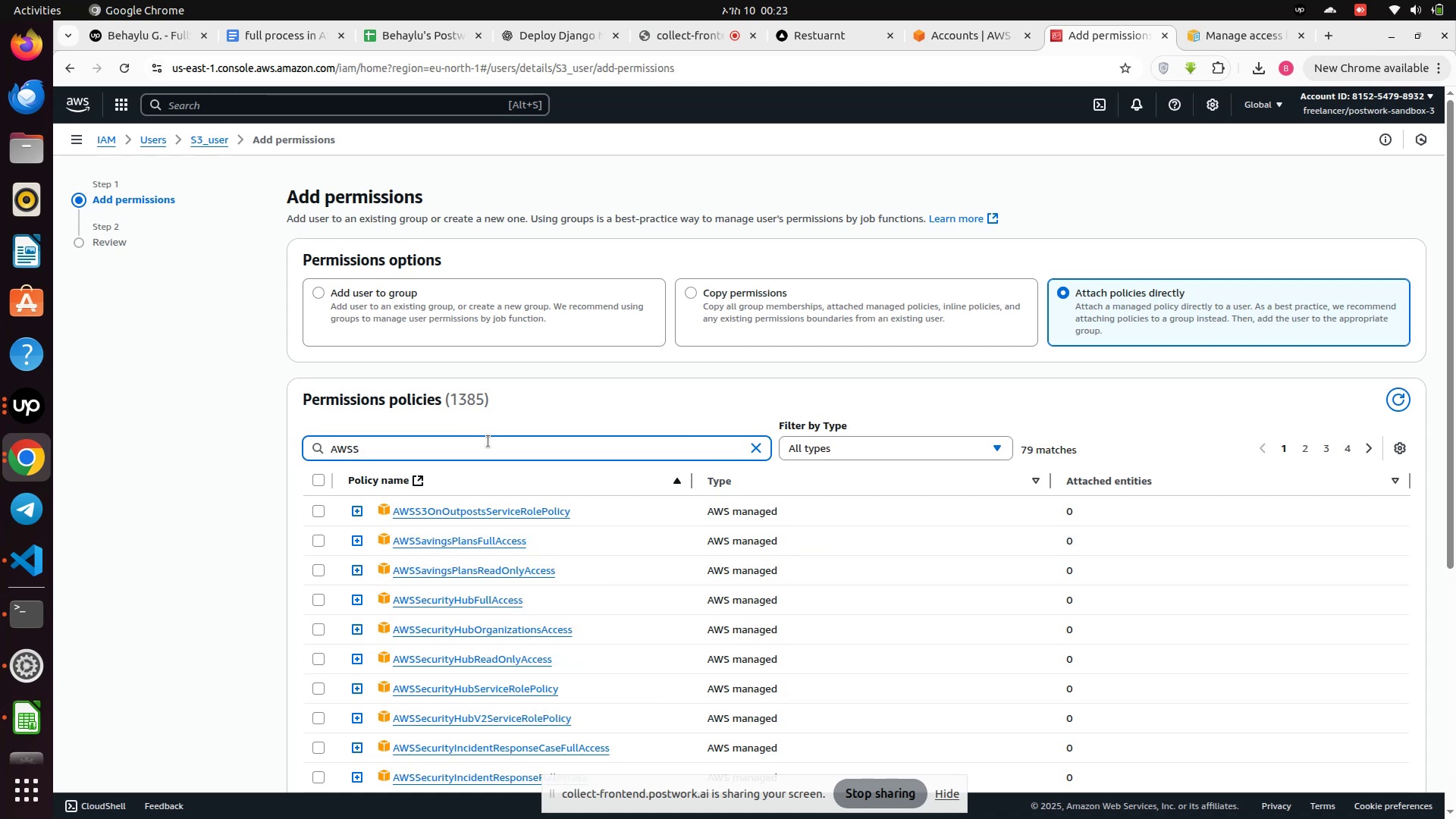 
key(Shift+3)
 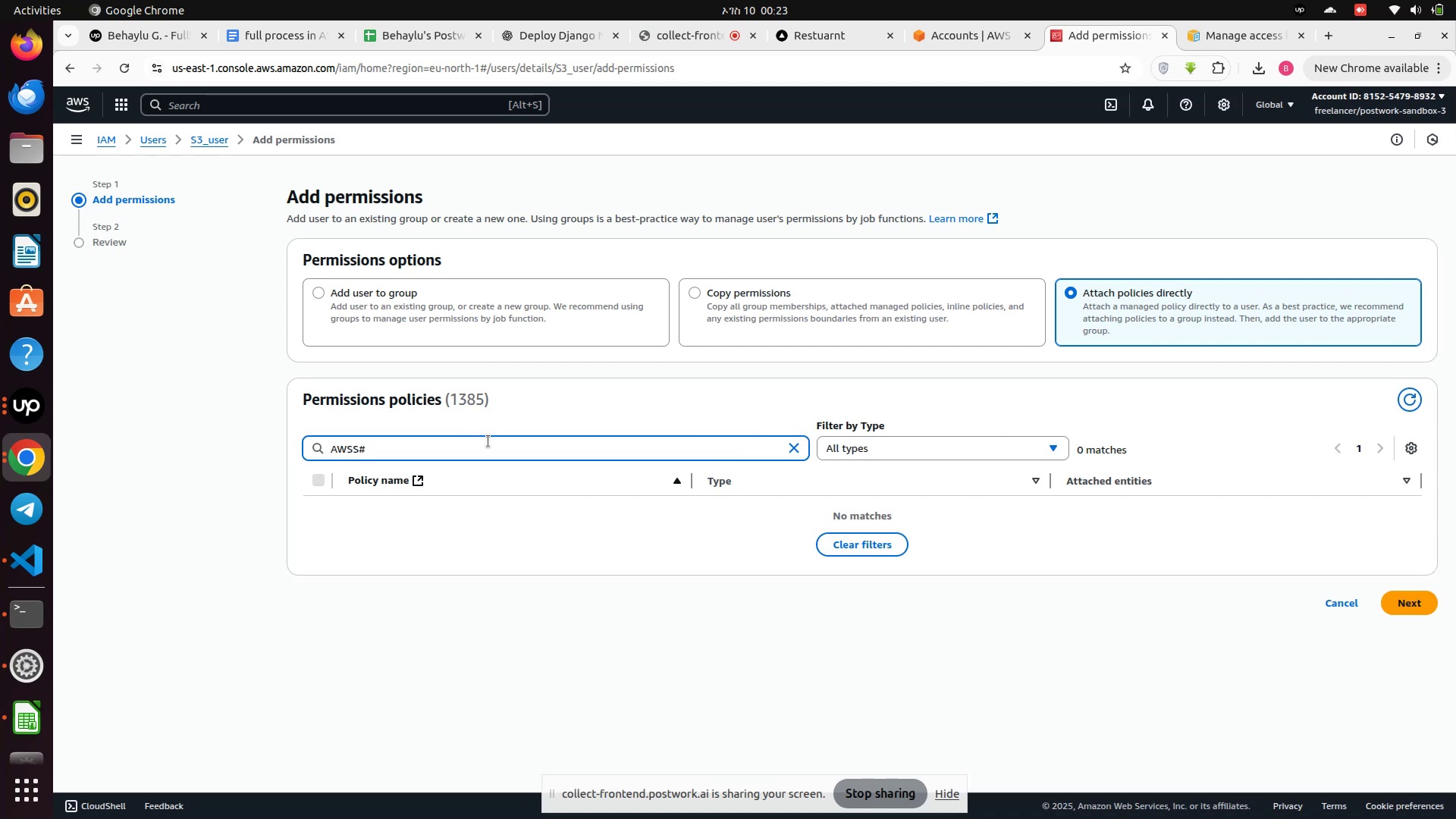 
key(Backspace)
 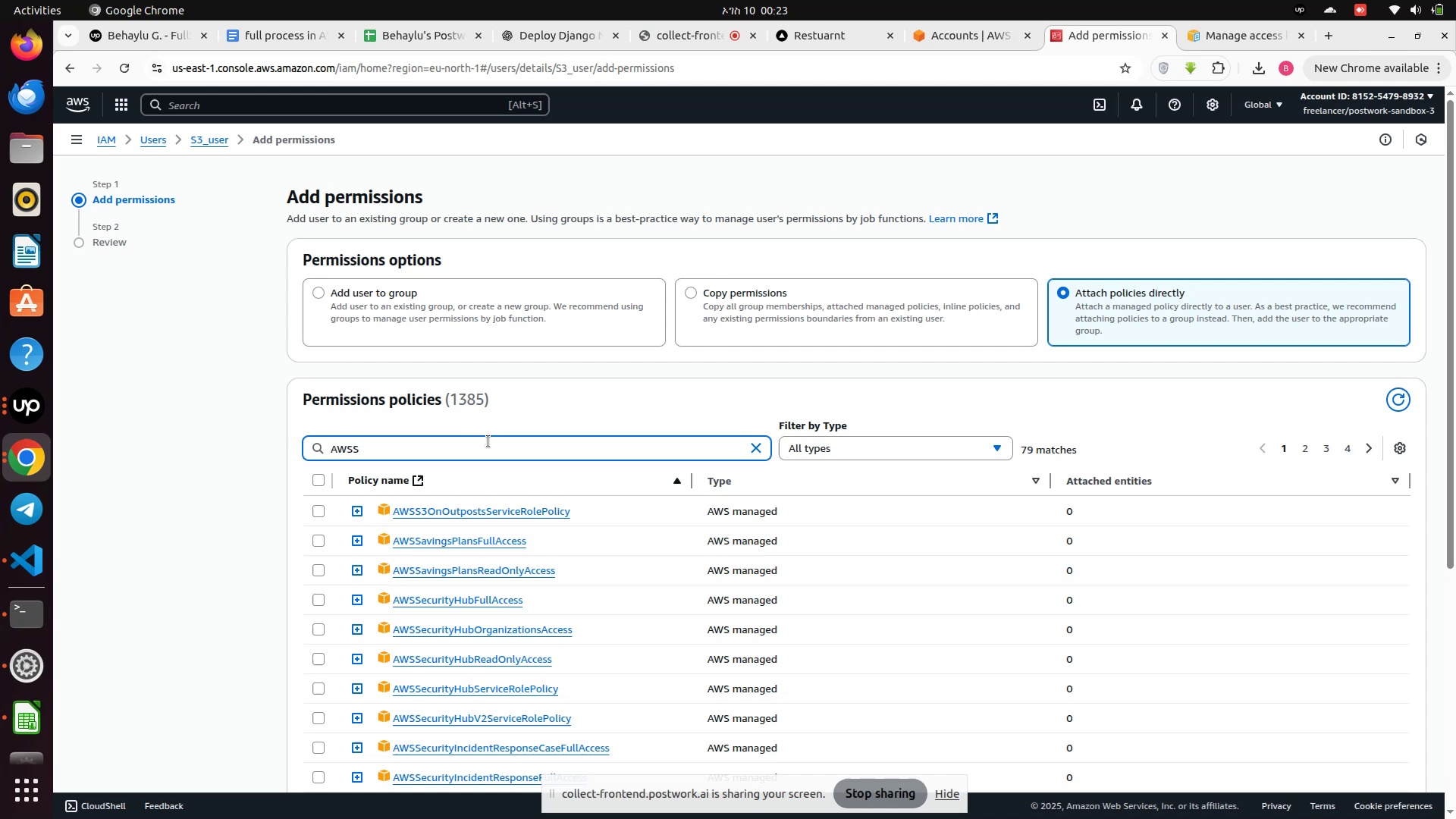 
key(3)
 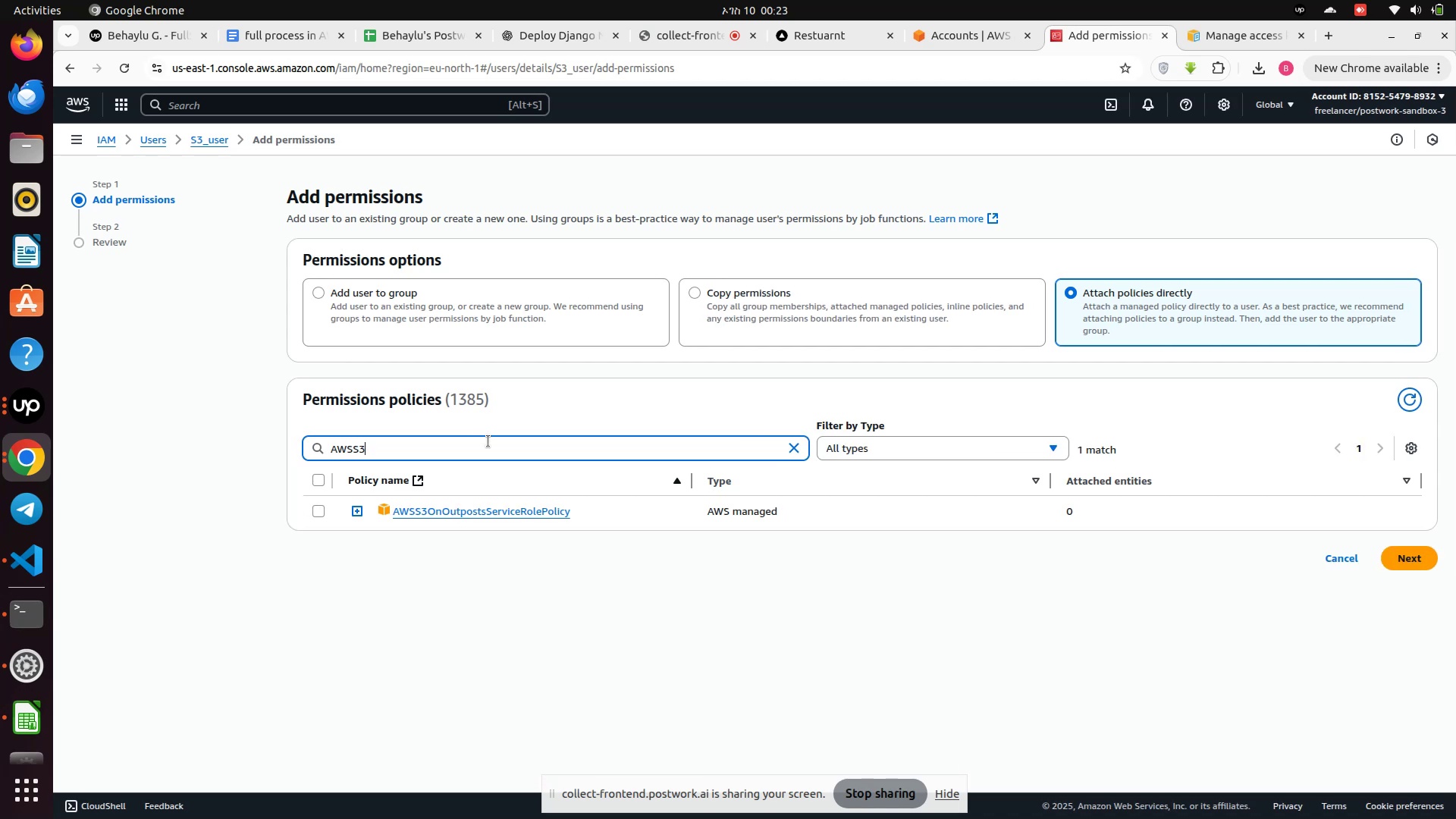 
hold_key(key=ShiftRight, duration=0.5)
 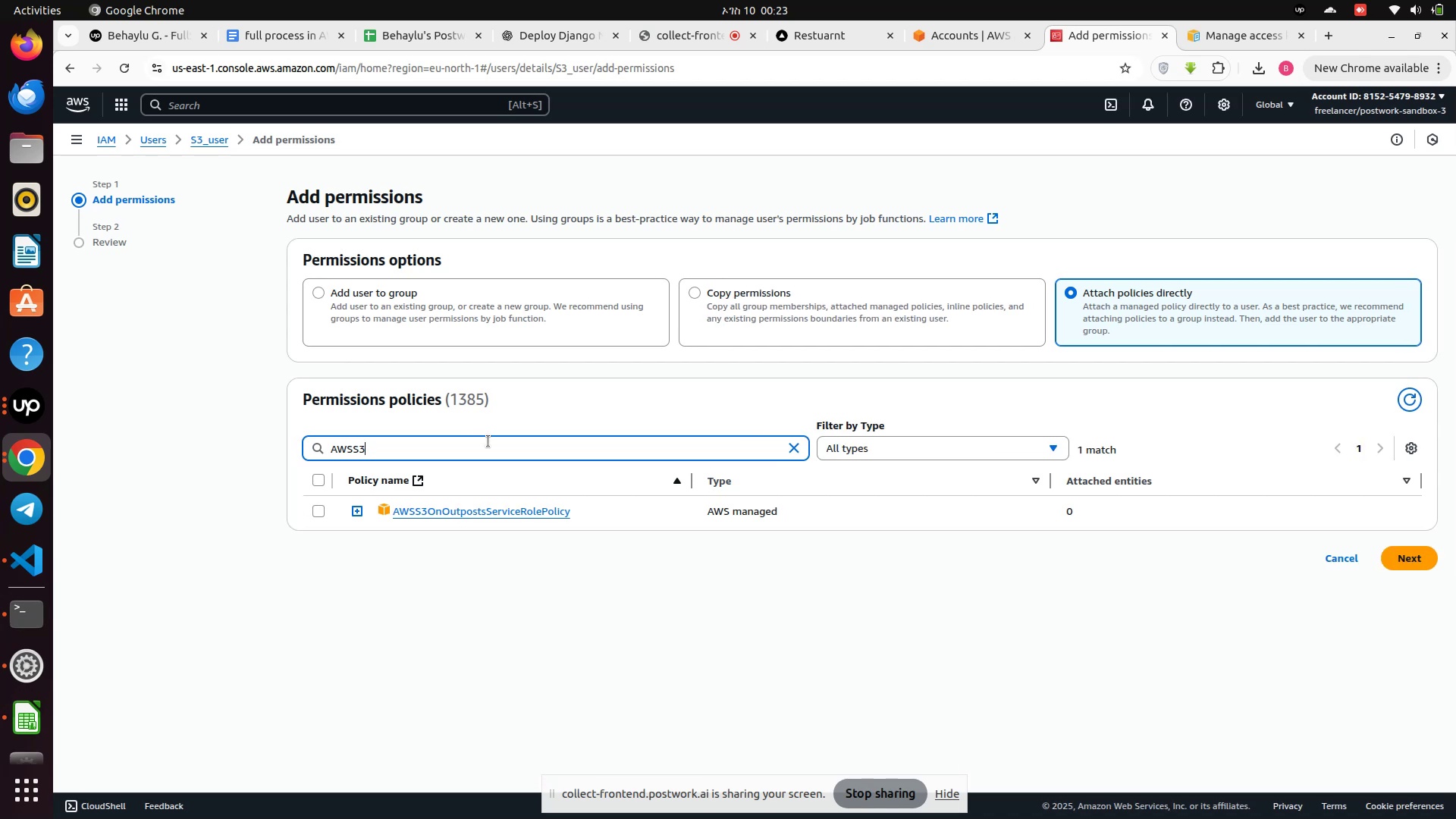 
hold_key(key=Backspace, duration=0.92)
 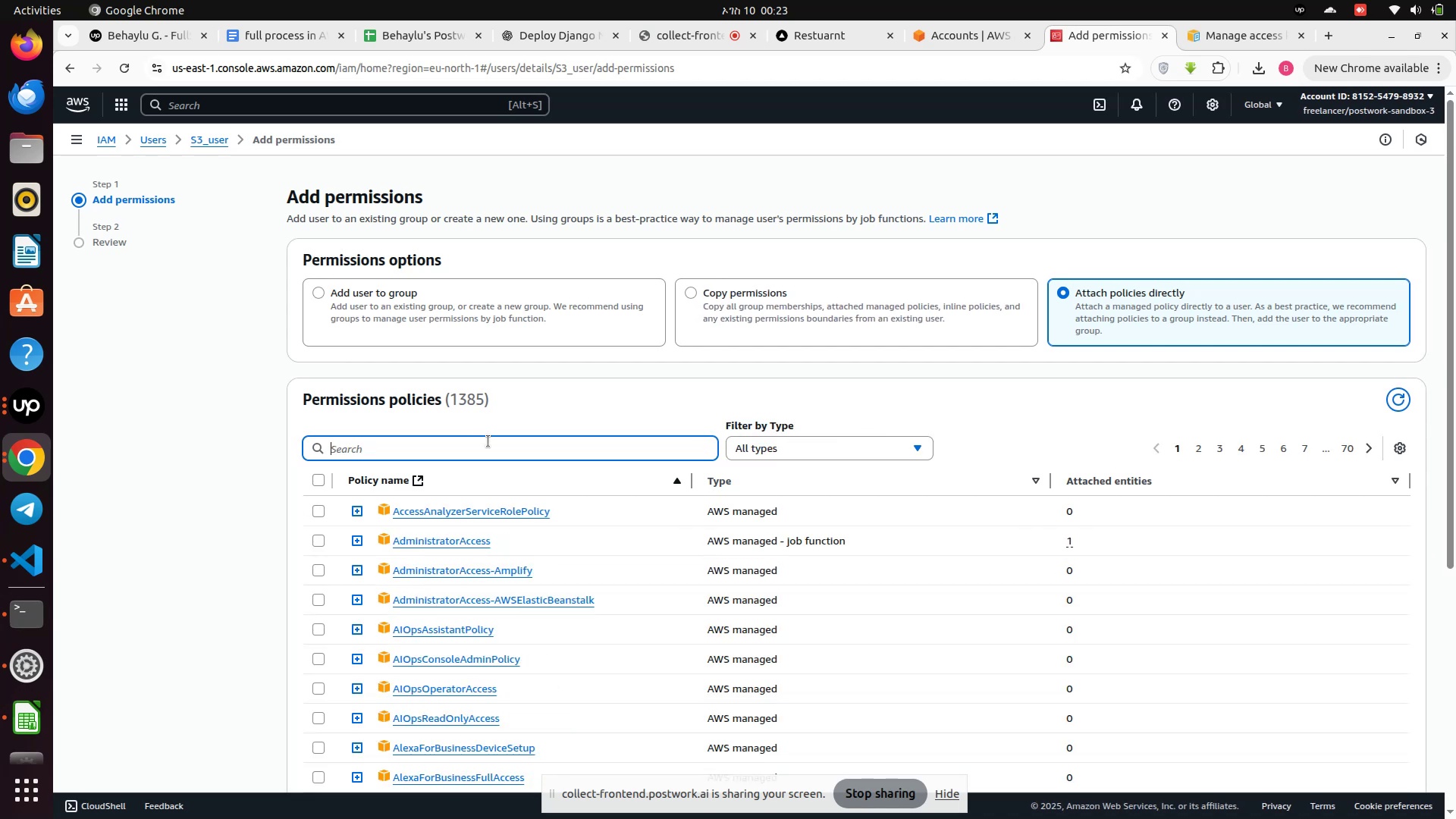 
type(S#)
 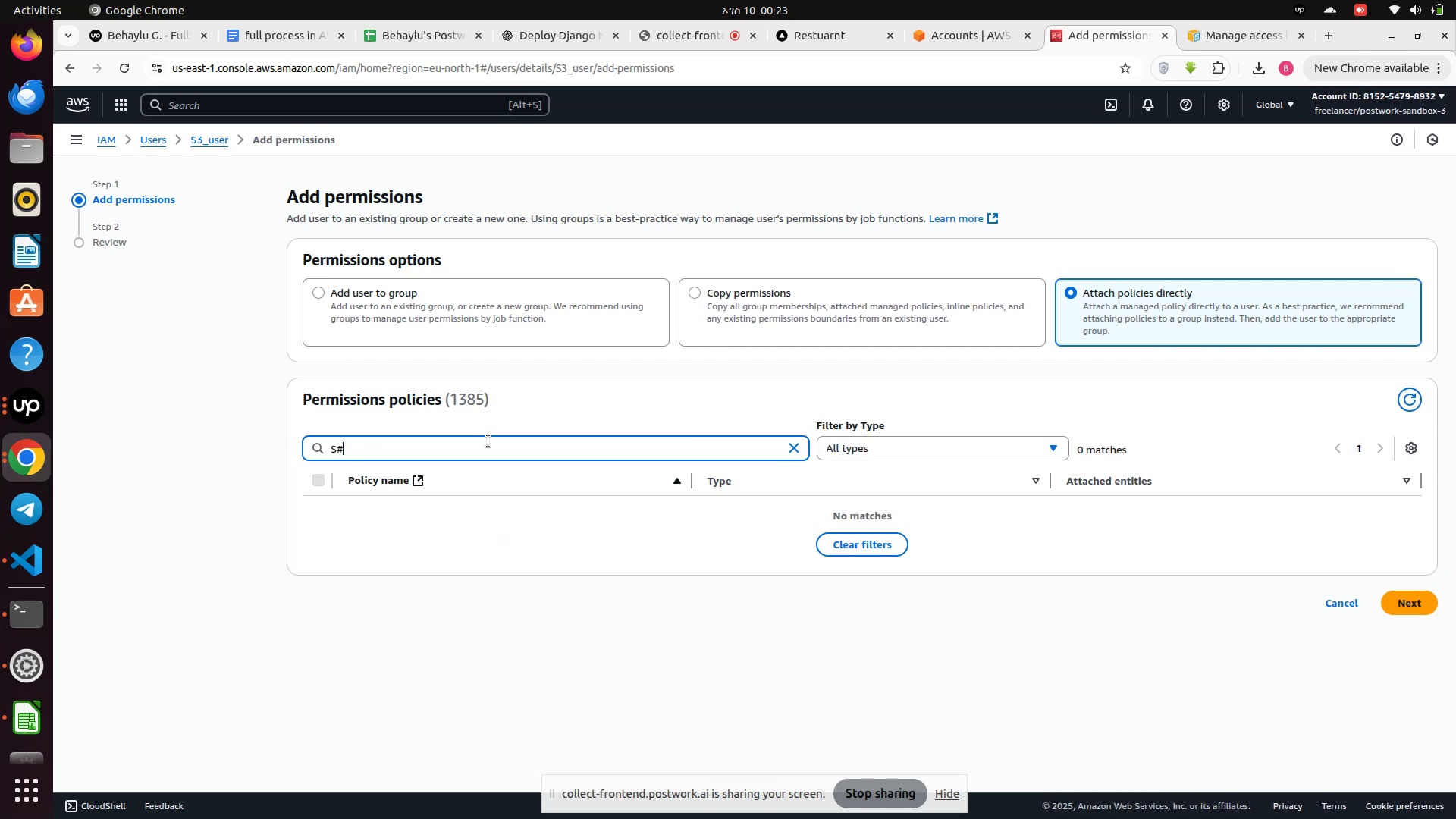 
hold_key(key=Backspace, duration=0.83)
 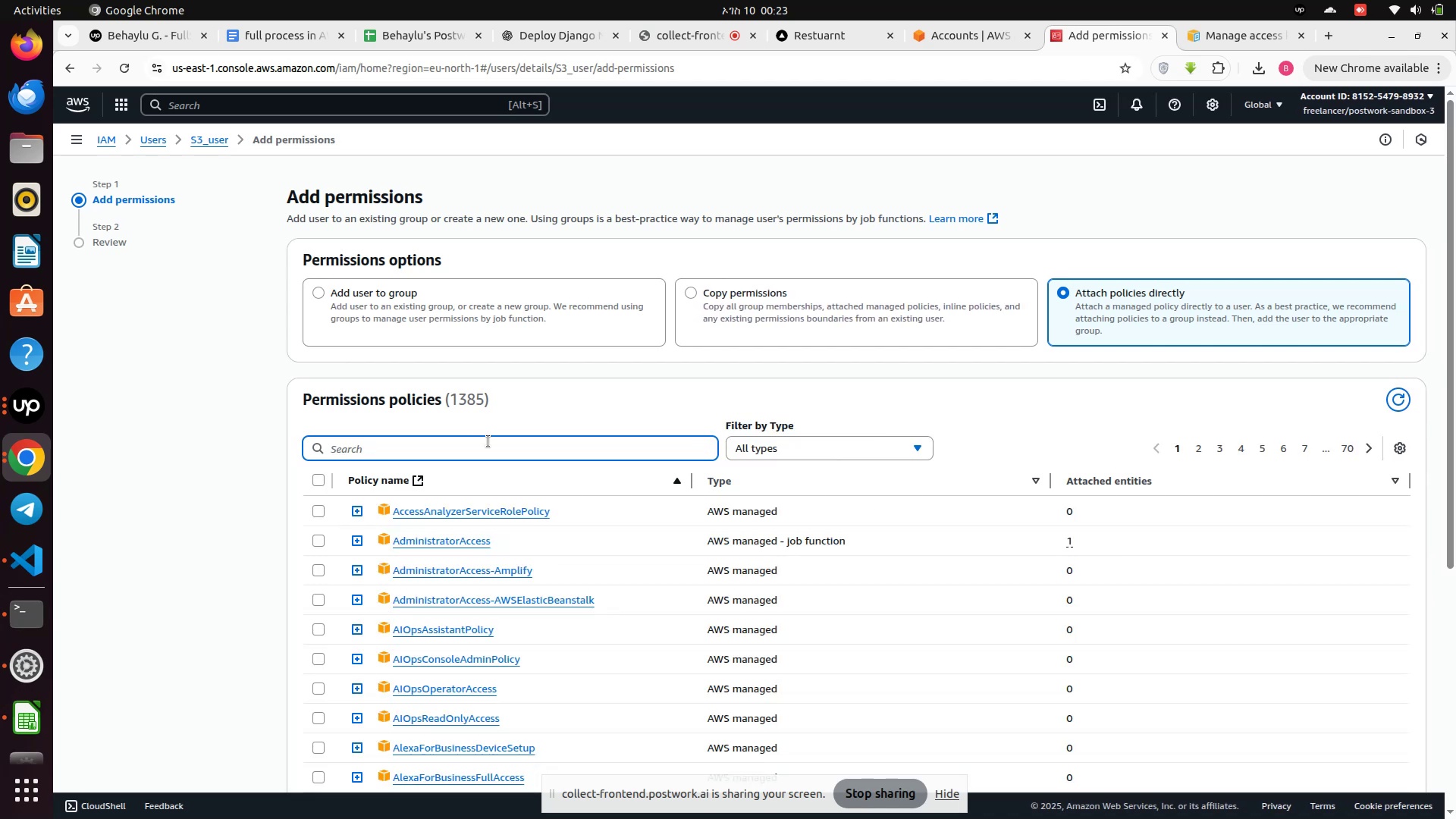 
type(AWS)
 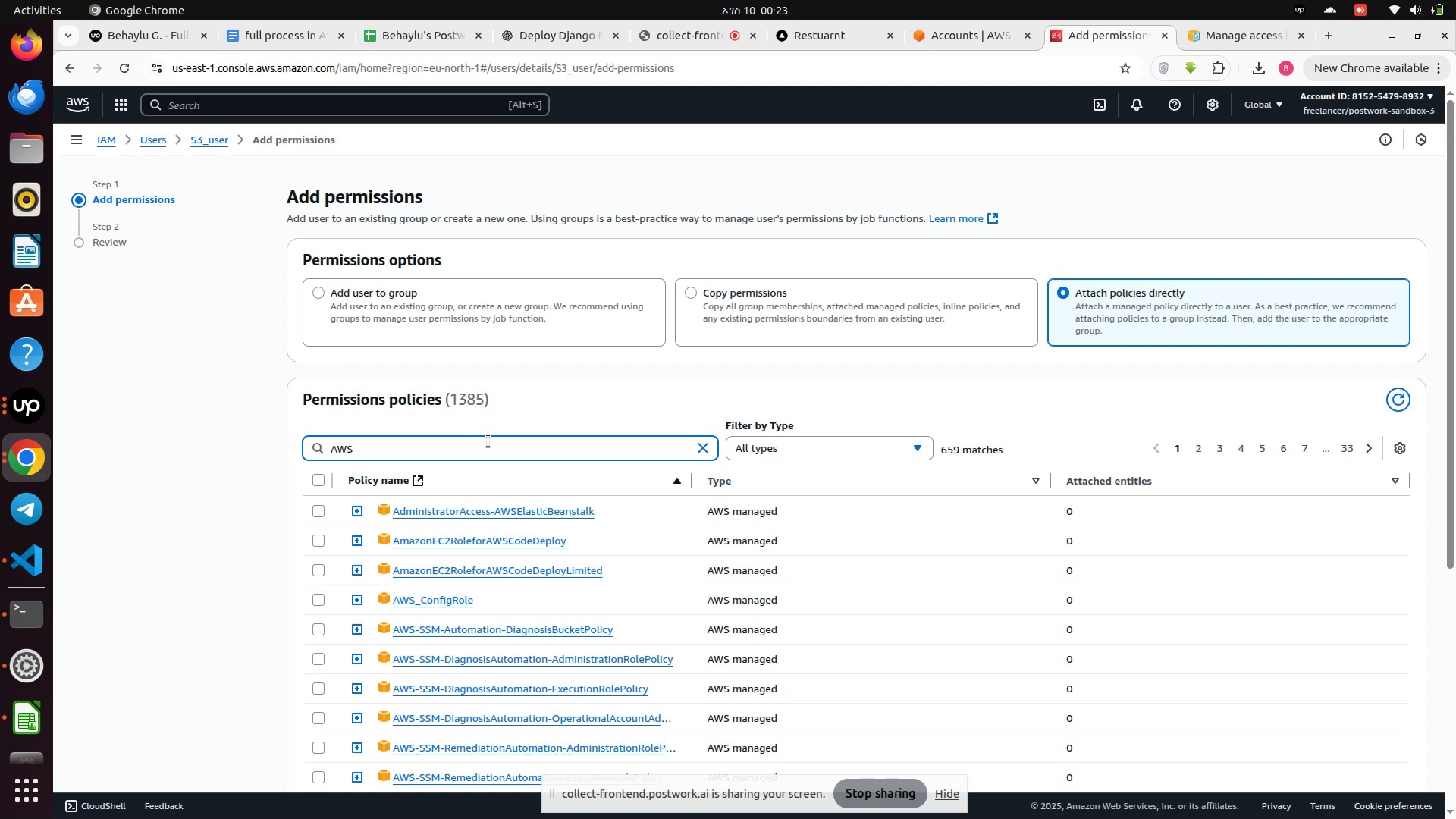 
type(-S3)
key(Backspace)
key(Backspace)
key(Backspace)
type(S3)
 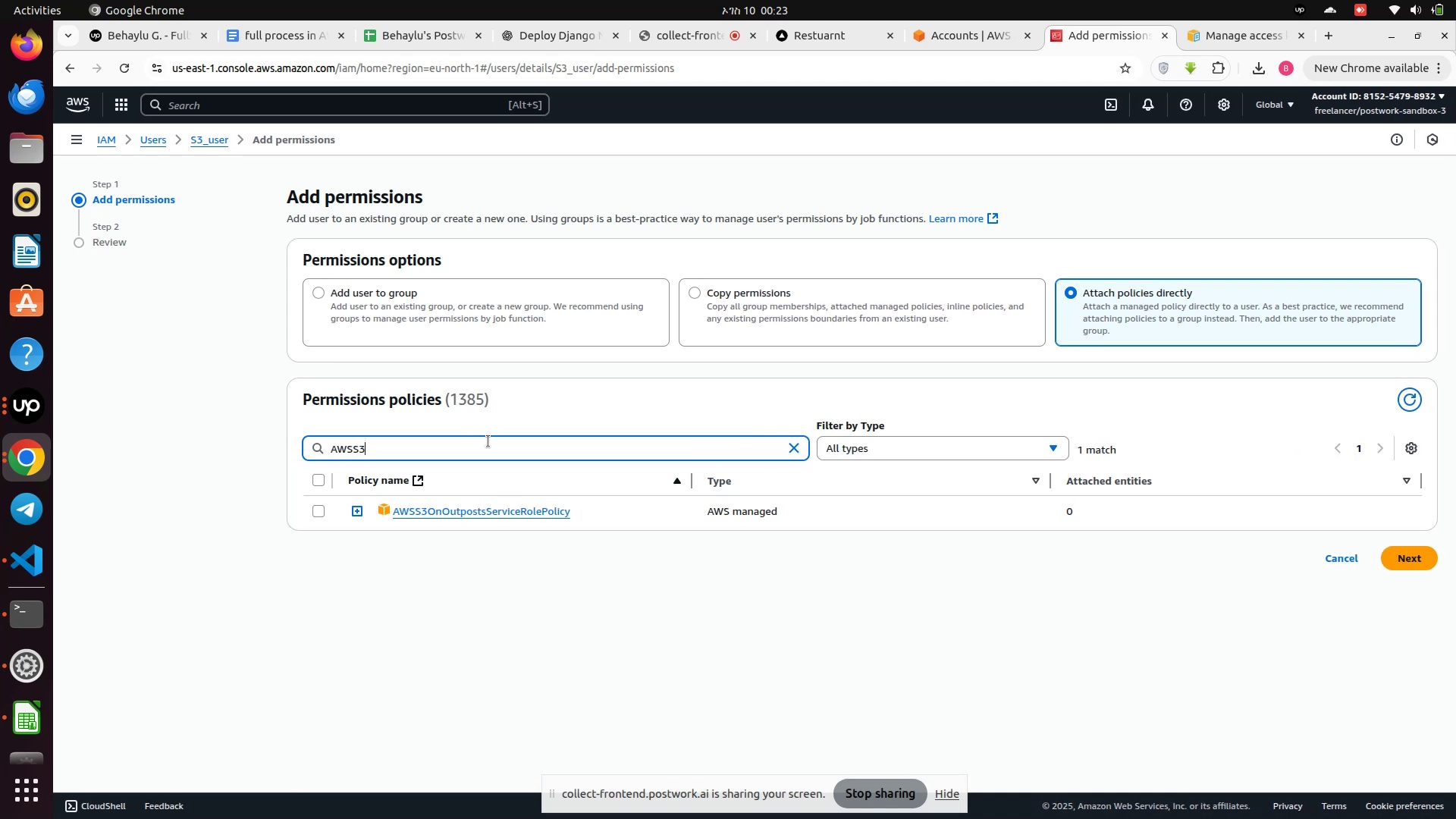 
left_click([488, 510])
 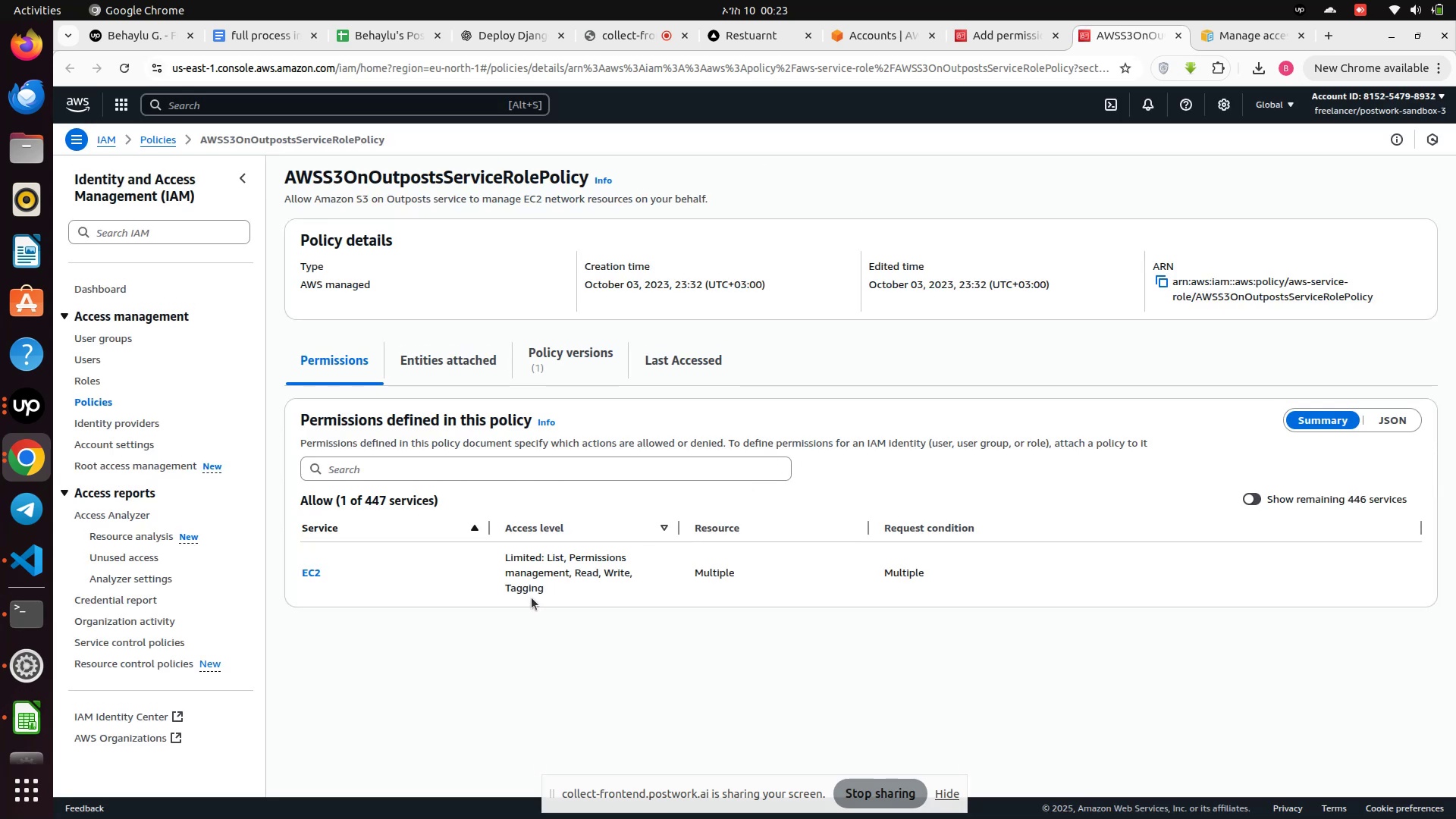 
wait(18.38)
 